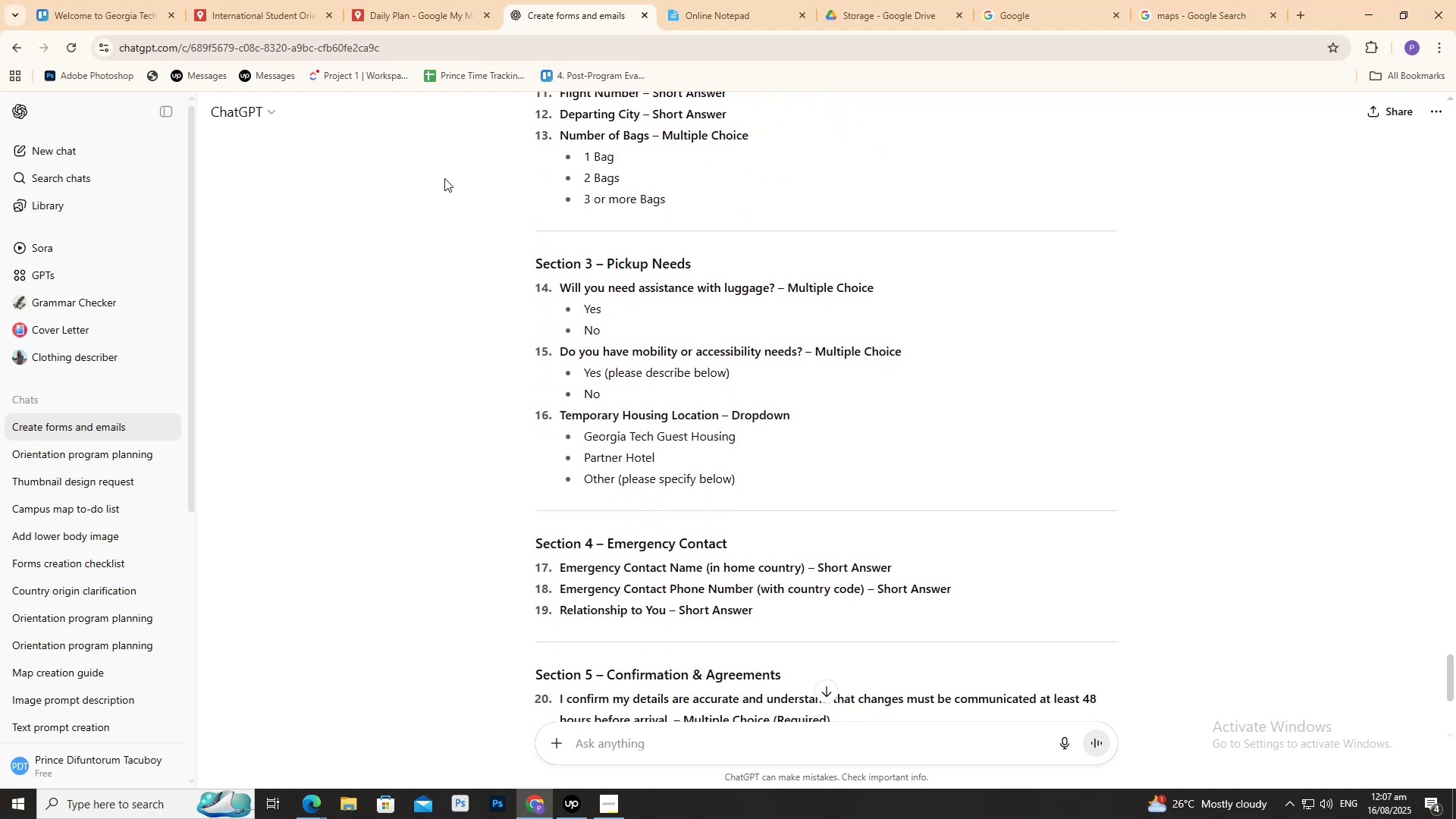 
left_click([1006, 0])
 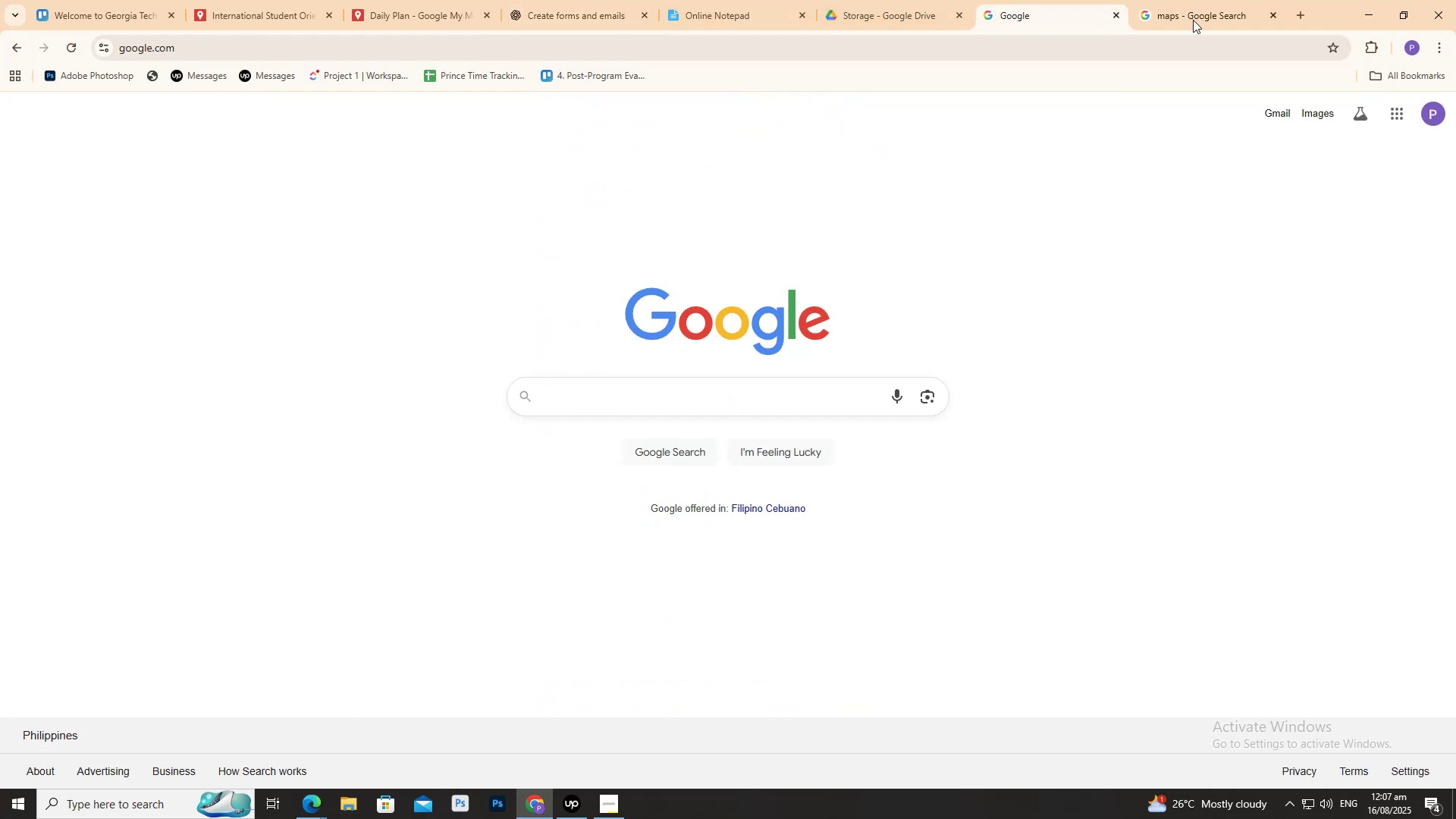 
left_click([1235, 0])
 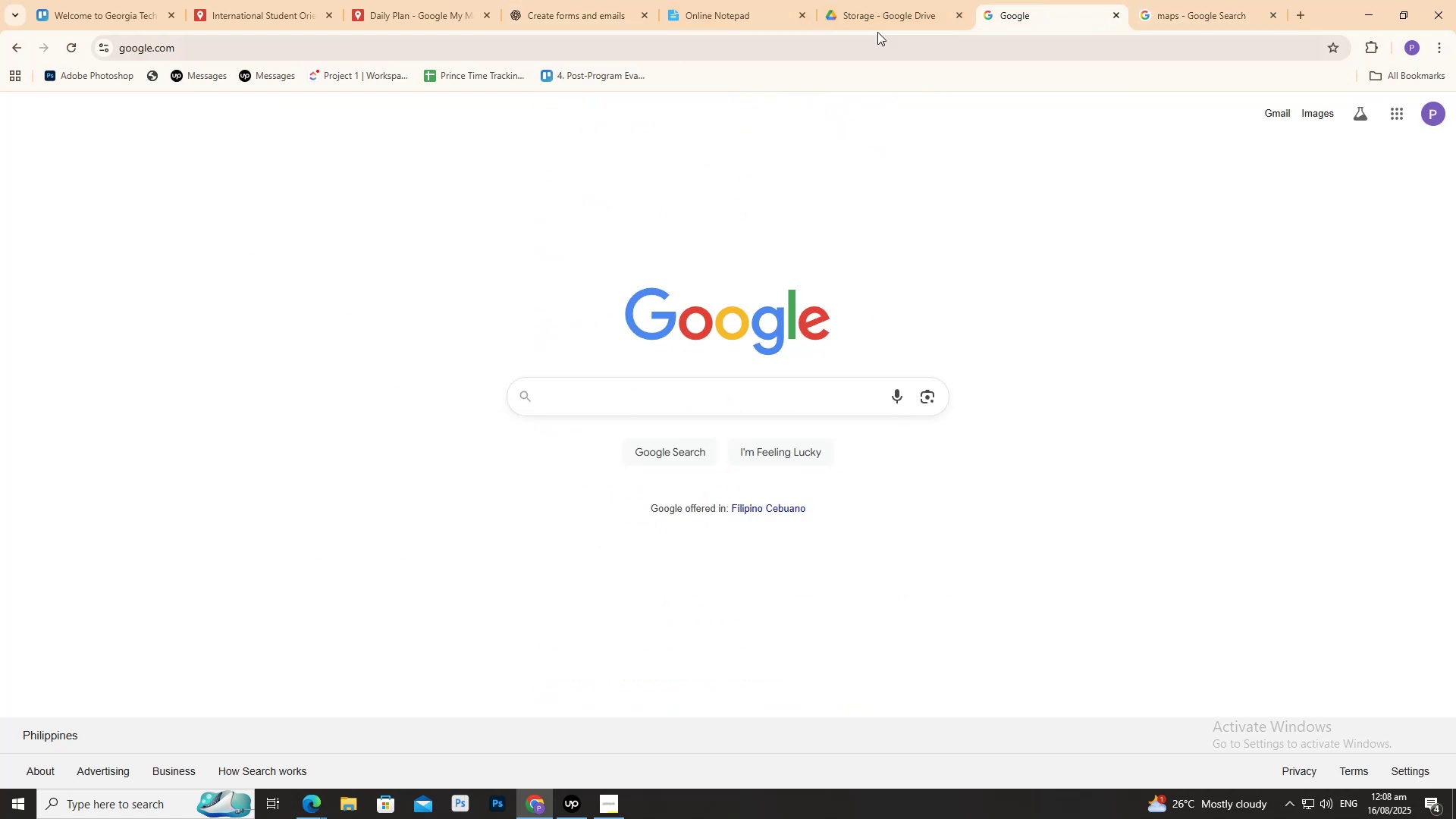 
left_click([828, 0])
 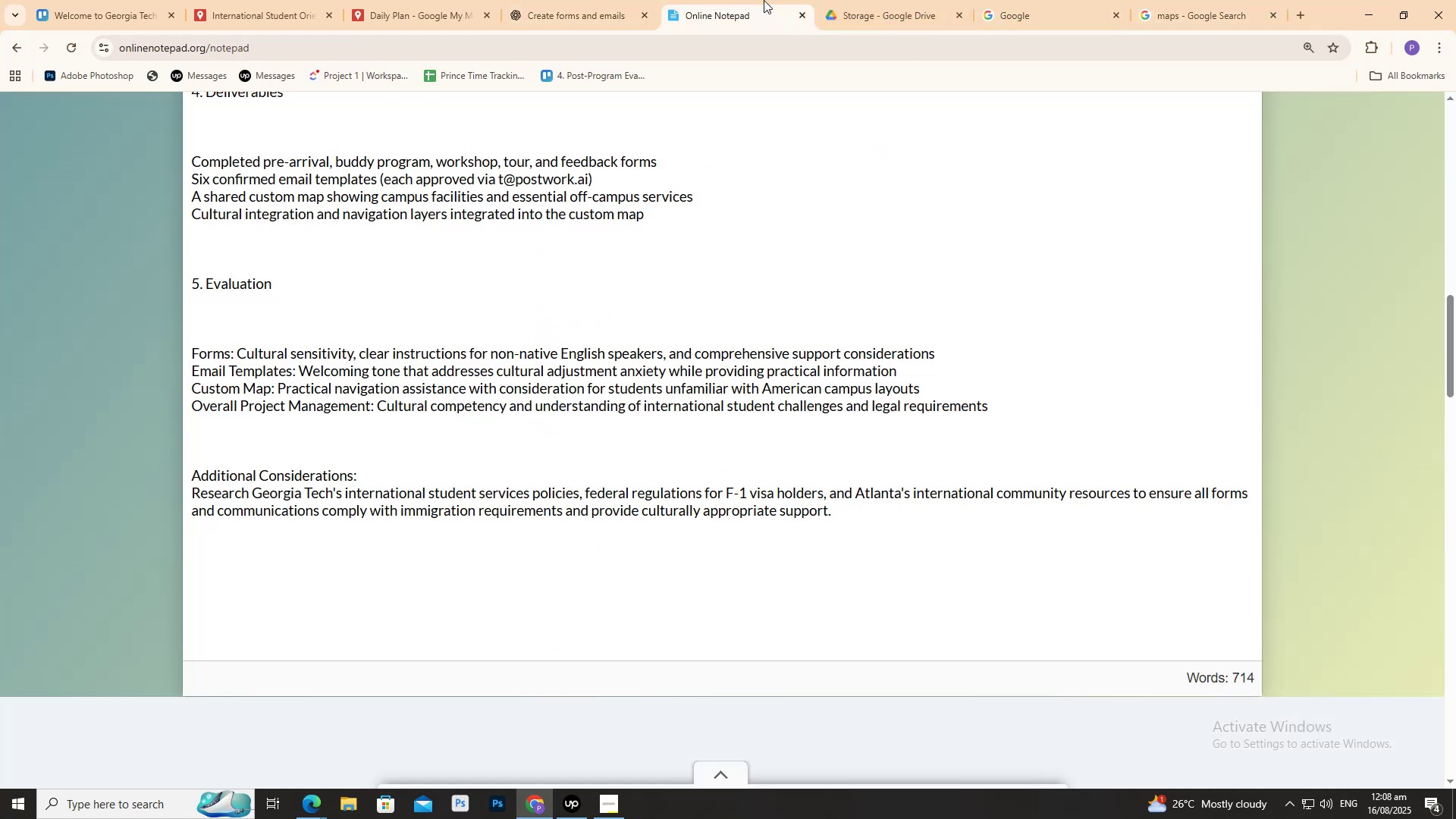 
left_click([617, 0])
 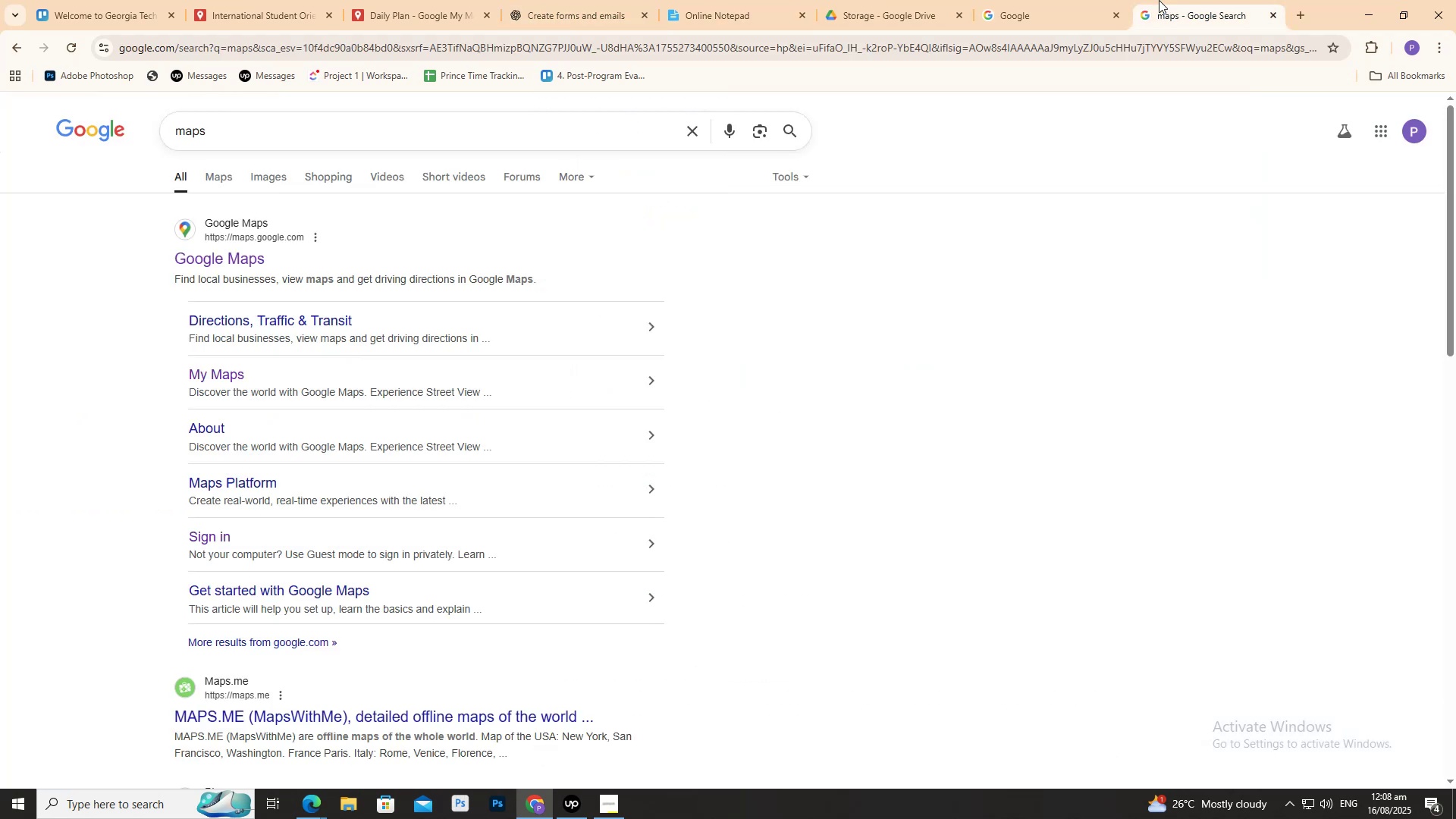 
double_click([1064, 0])
 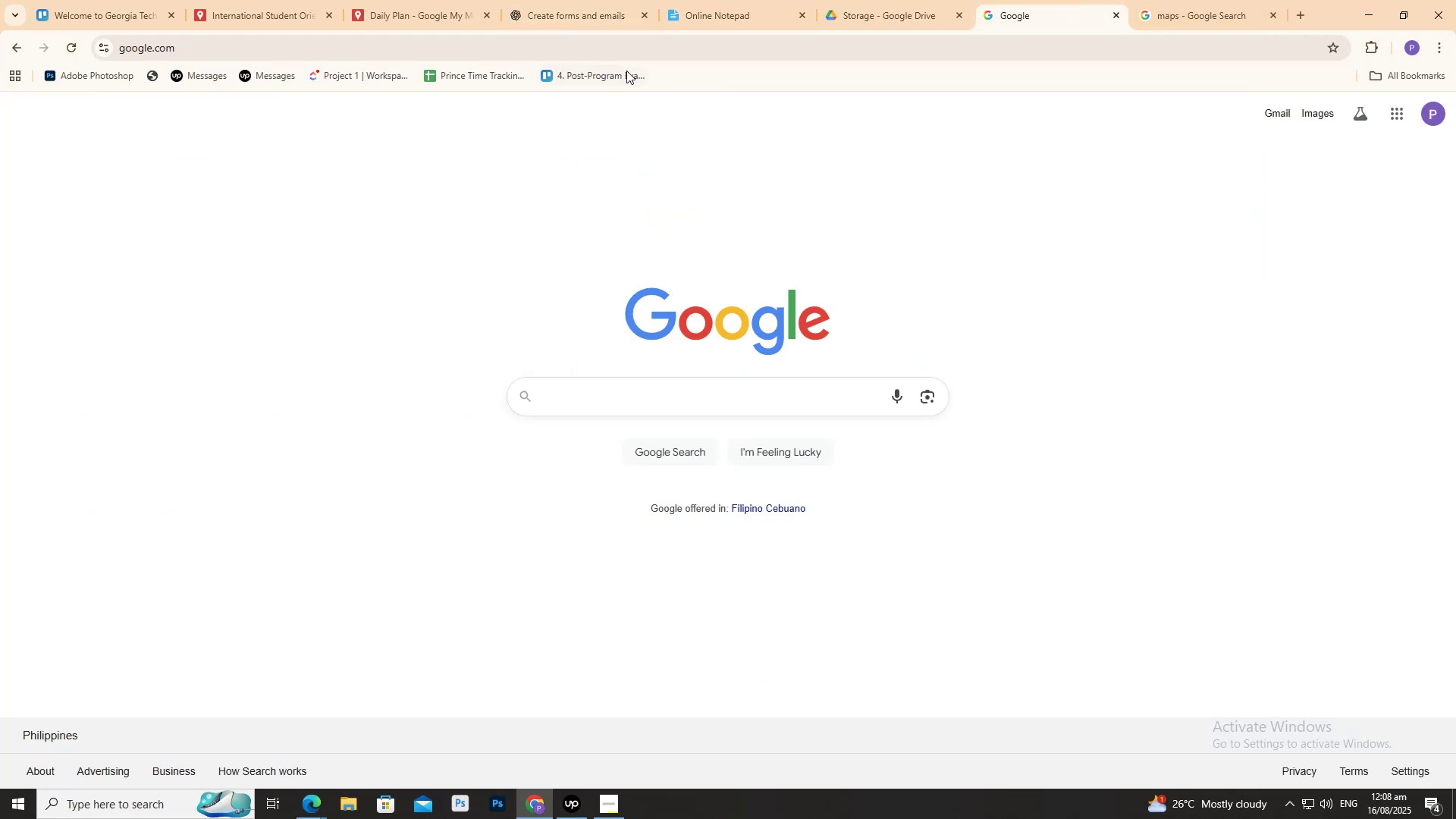 
left_click([618, 53])
 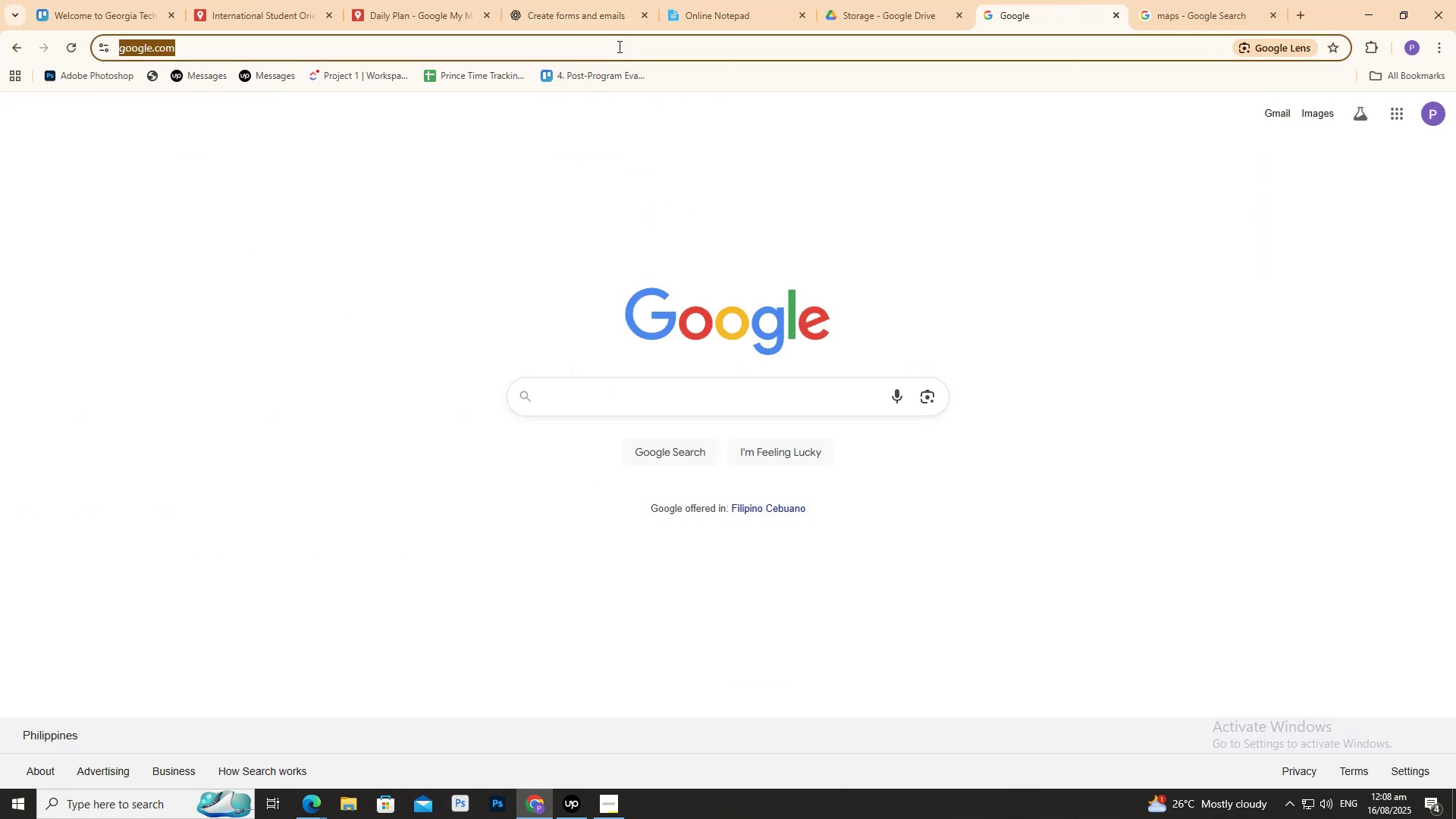 
type(jotfor)
 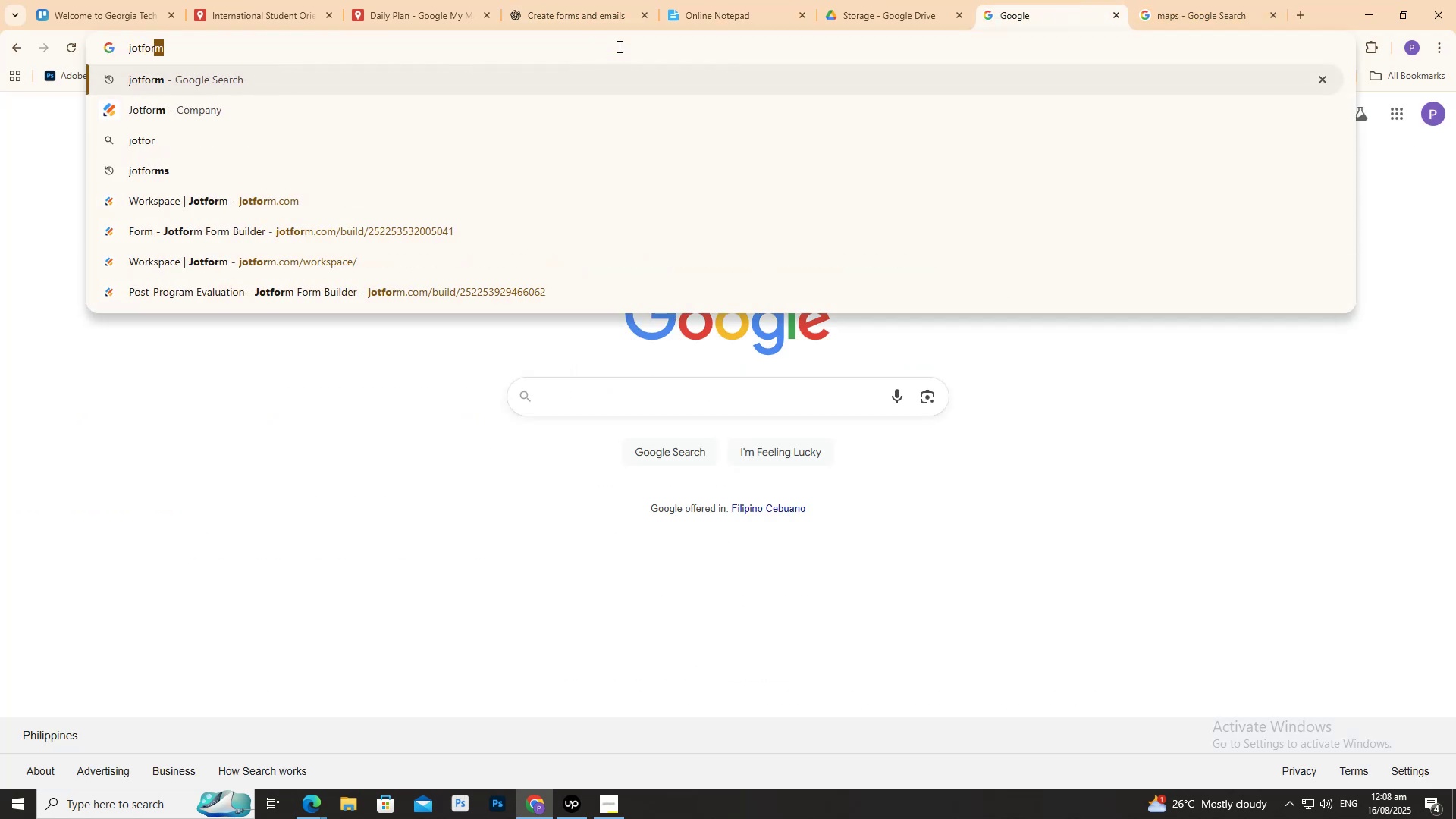 
key(ArrowDown)
 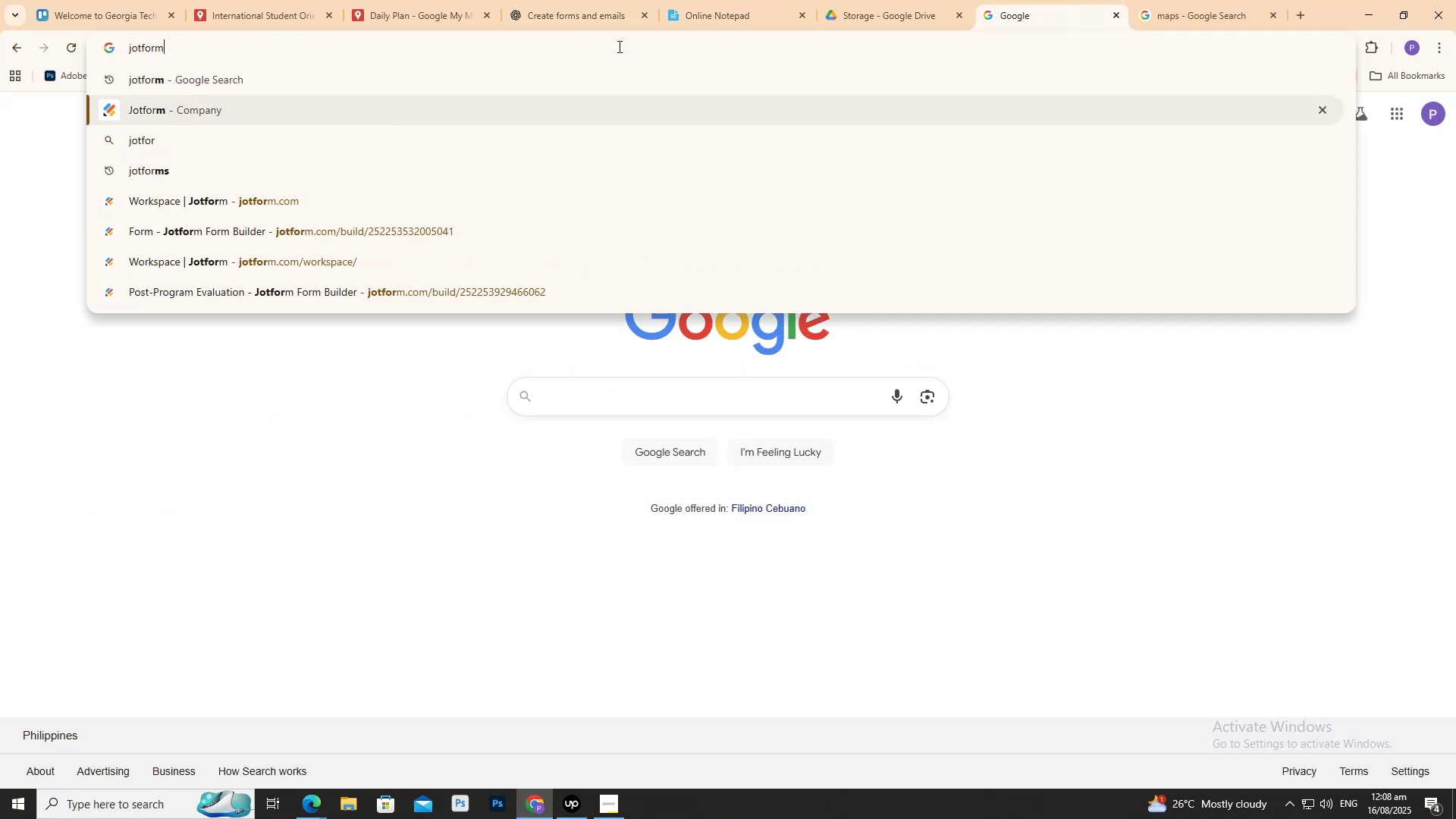 
key(Enter)
 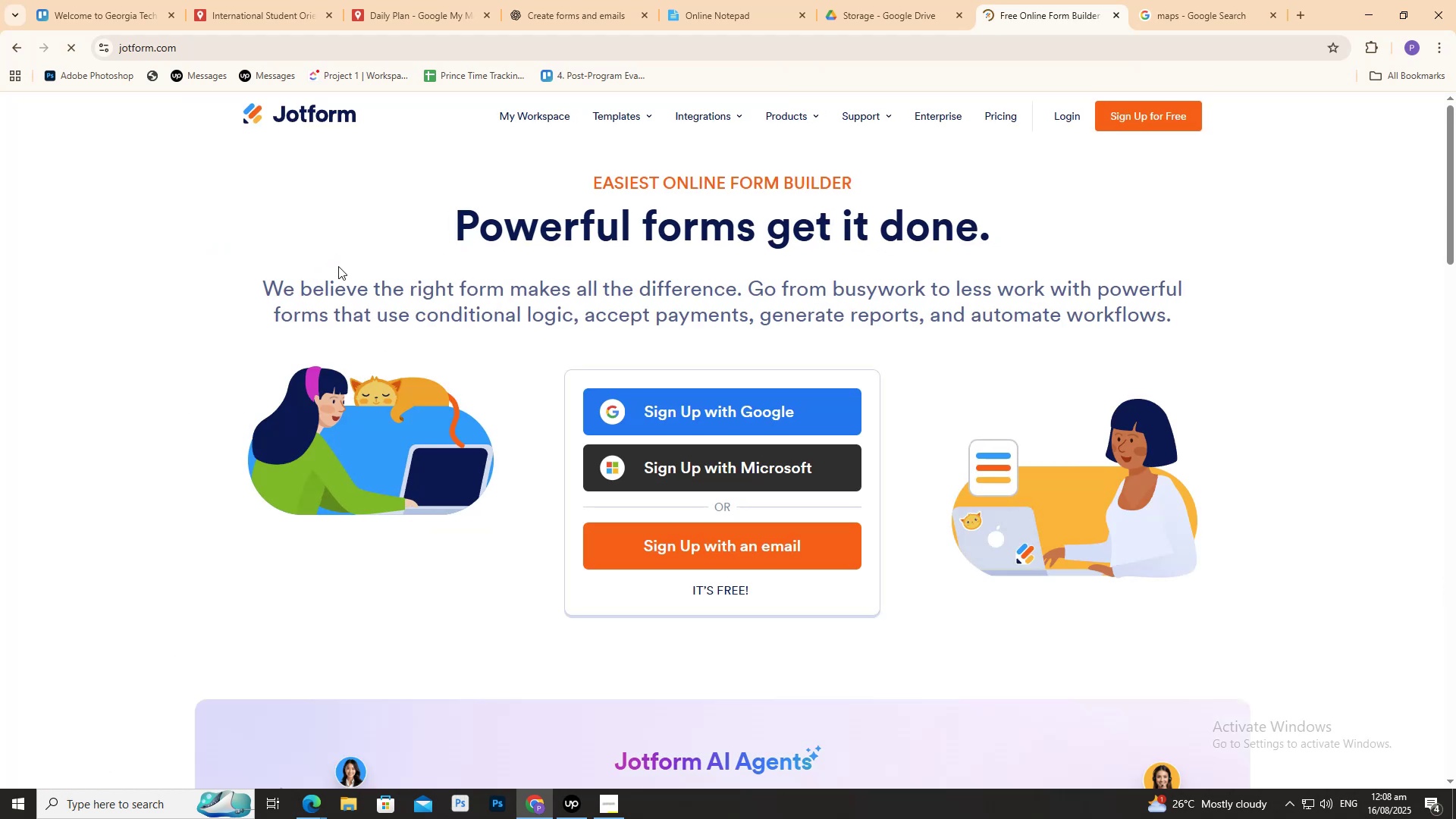 
wait(6.38)
 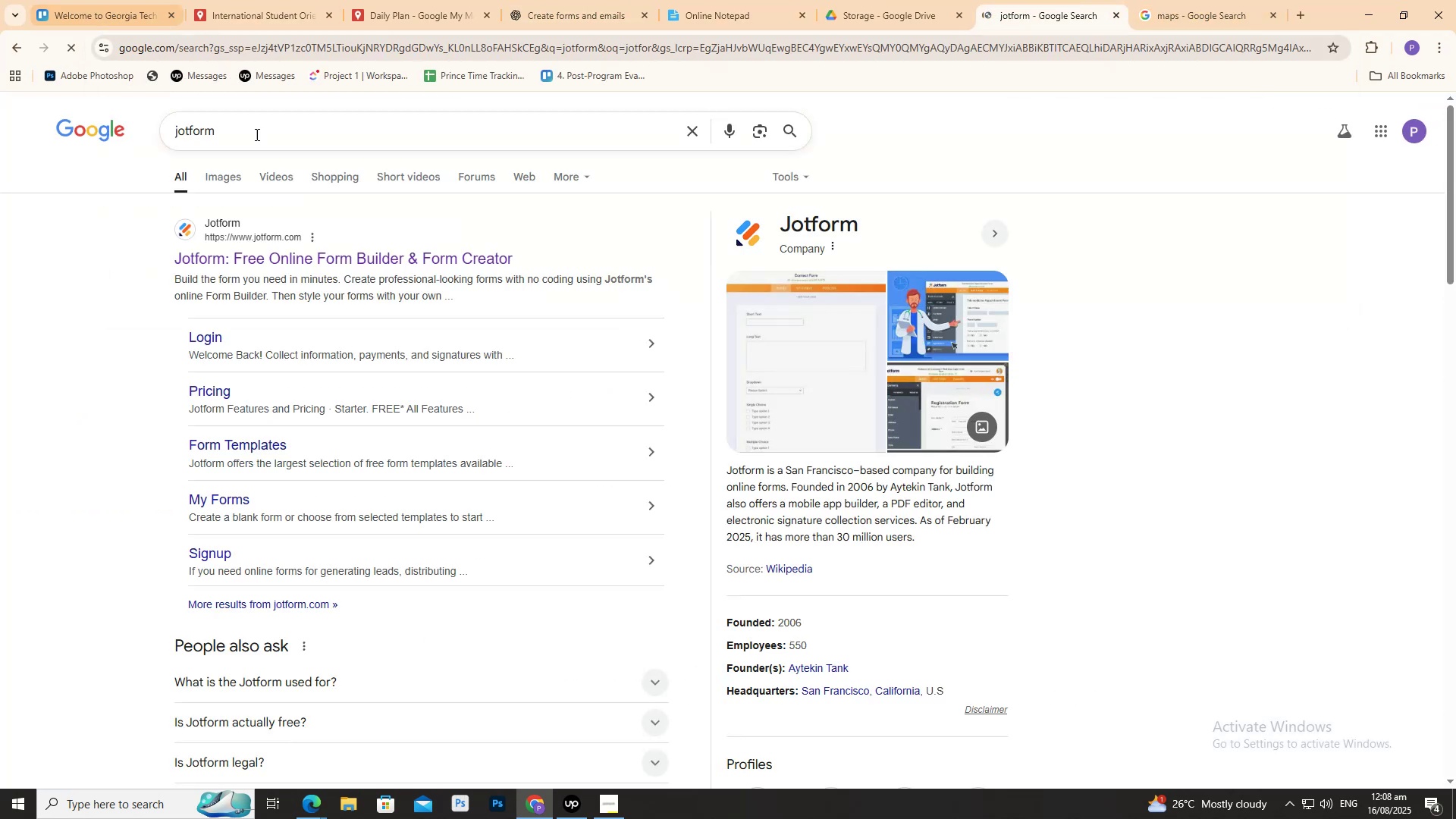 
left_click([675, 416])
 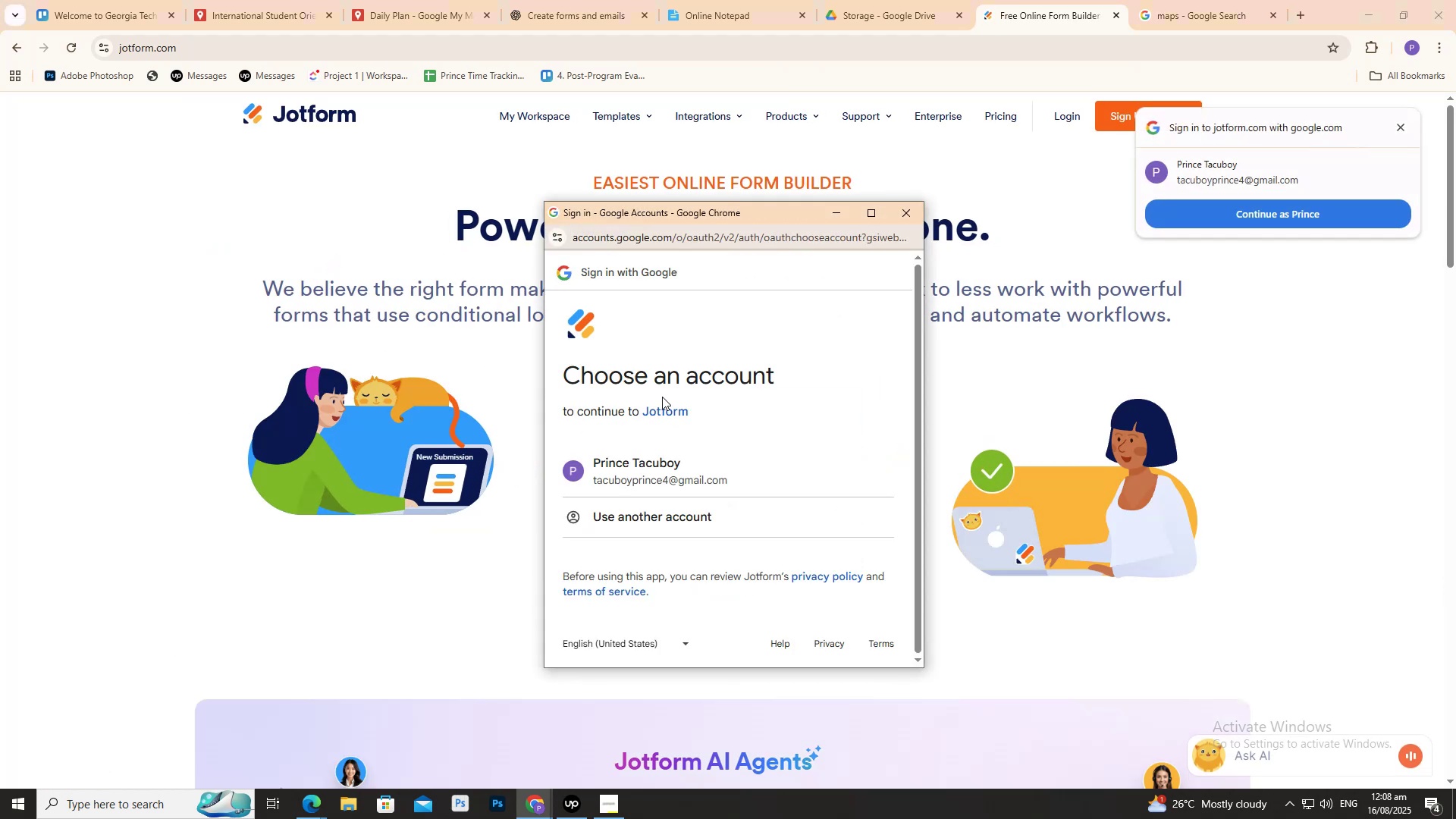 
left_click([640, 528])
 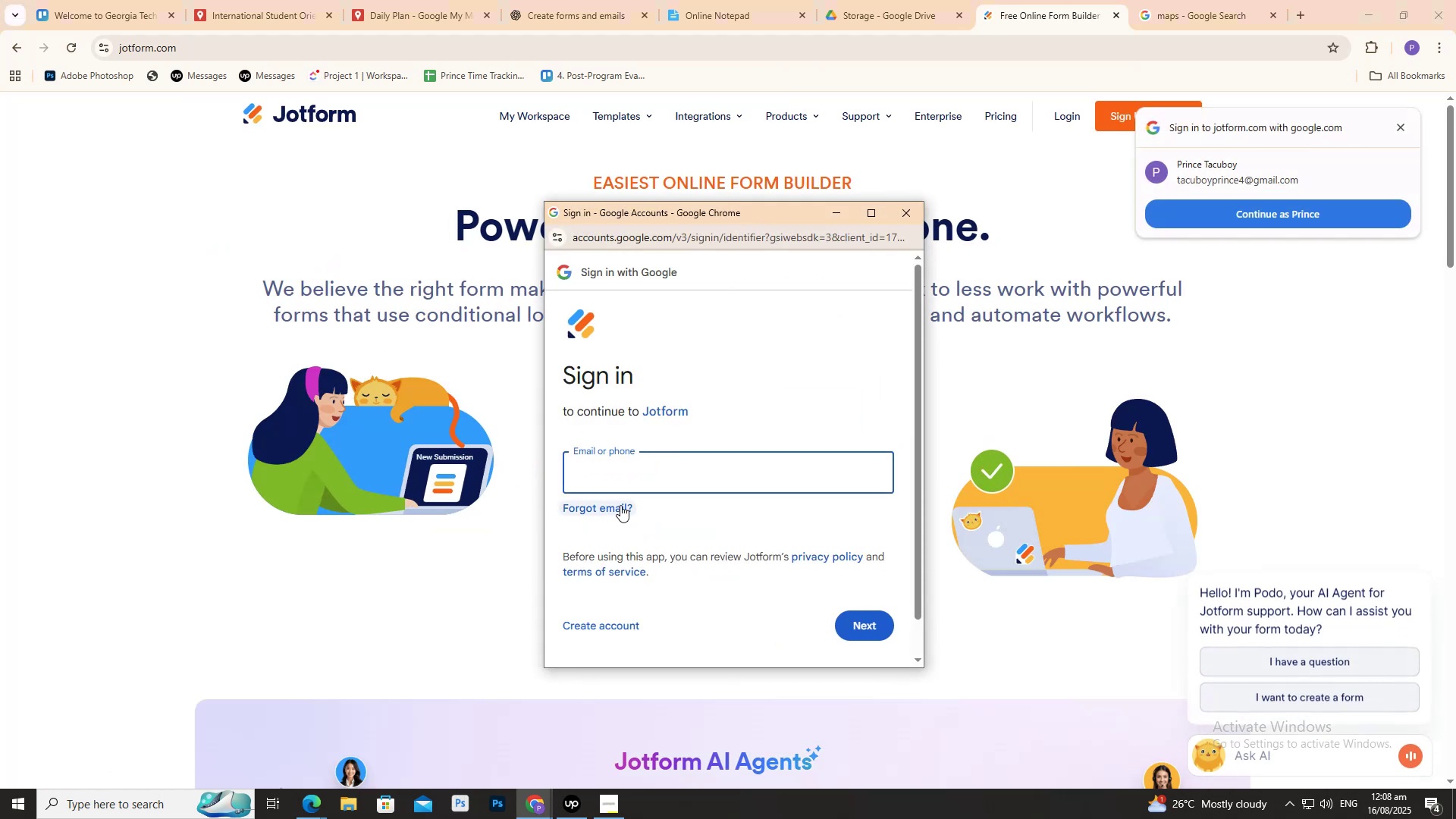 
left_click([614, 479])
 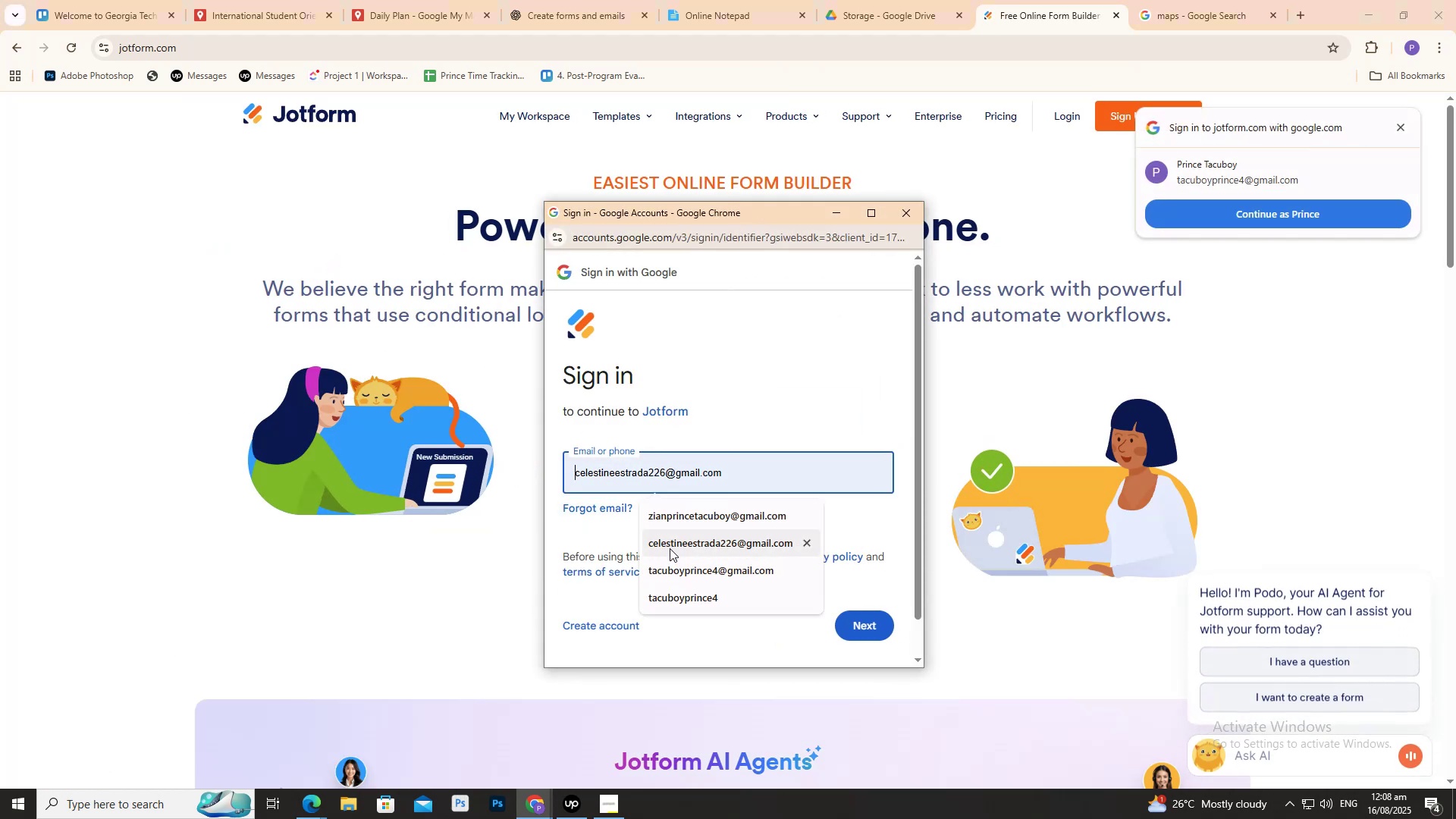 
left_click([664, 517])
 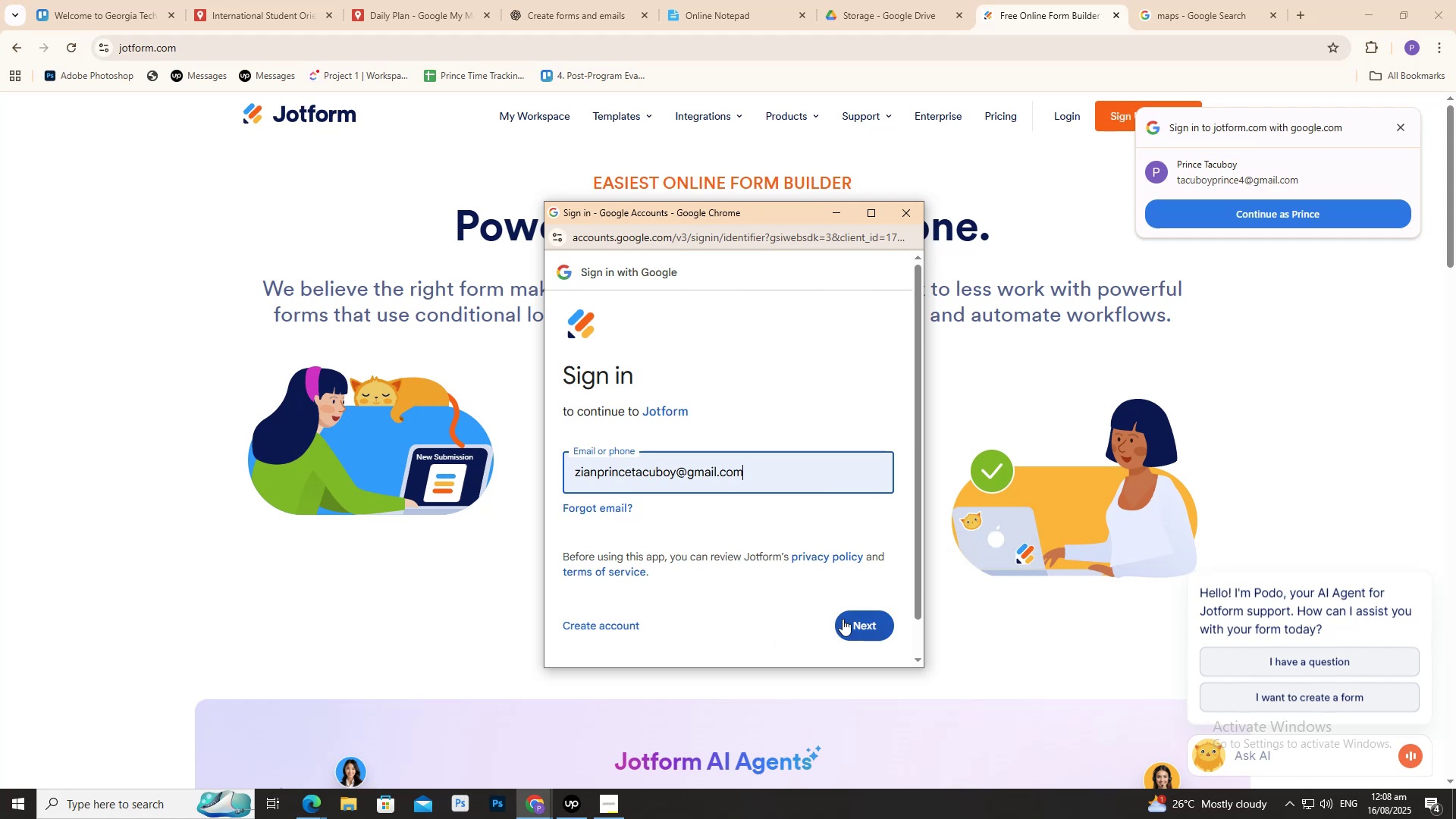 
left_click([849, 624])
 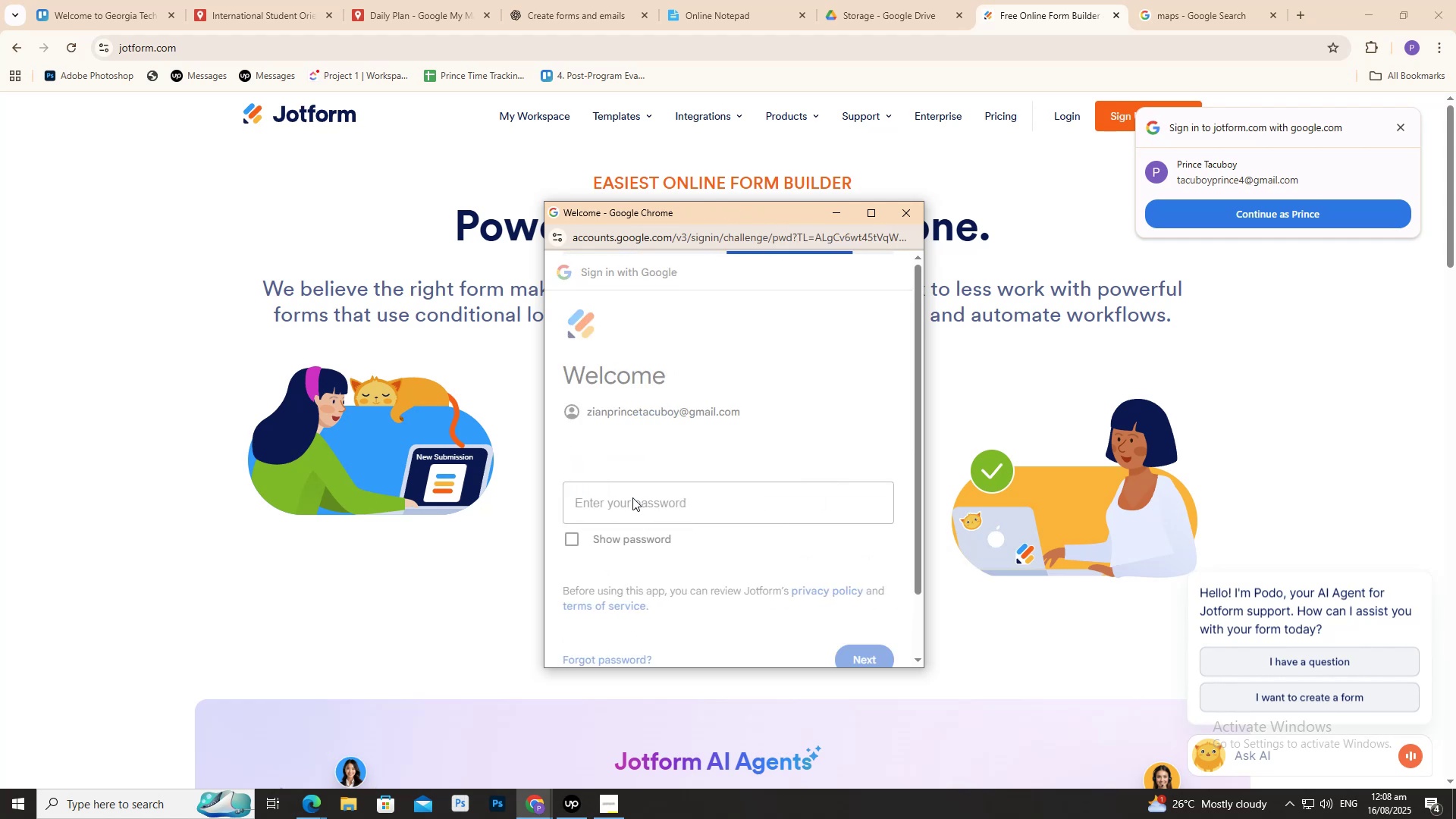 
double_click([632, 499])
 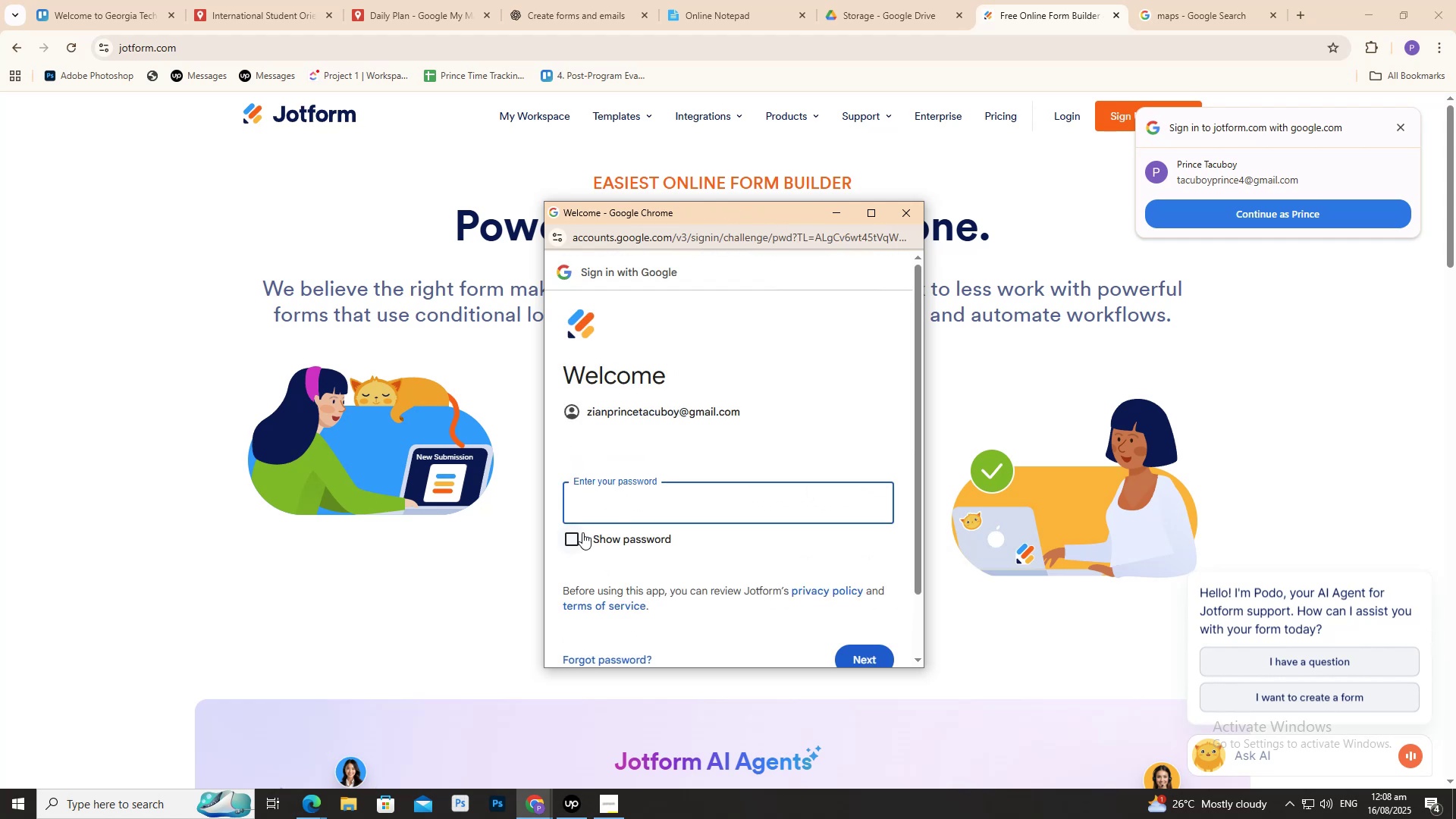 
left_click_drag(start_coordinate=[582, 532], to_coordinate=[579, 533])
 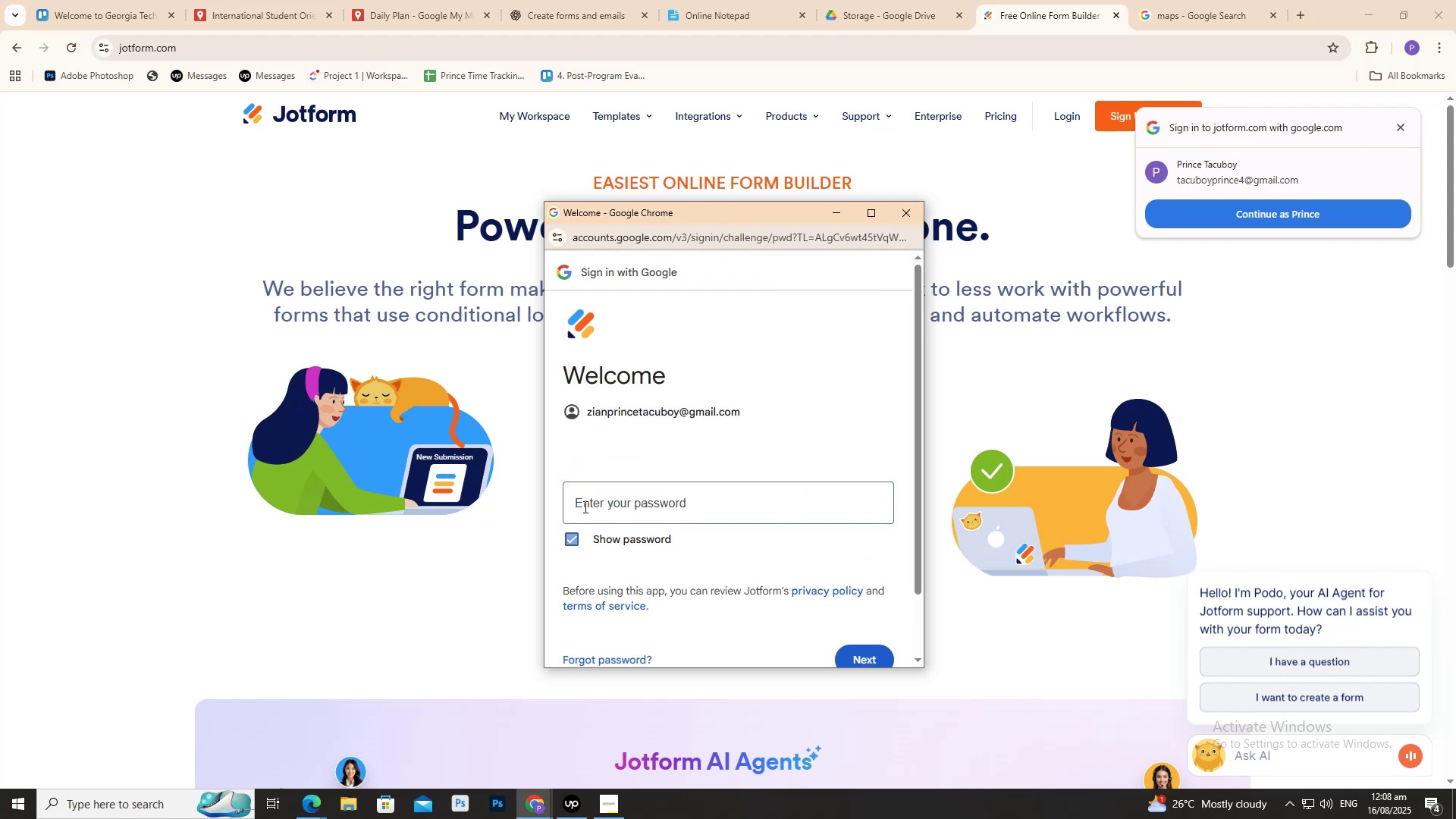 
double_click([584, 506])
 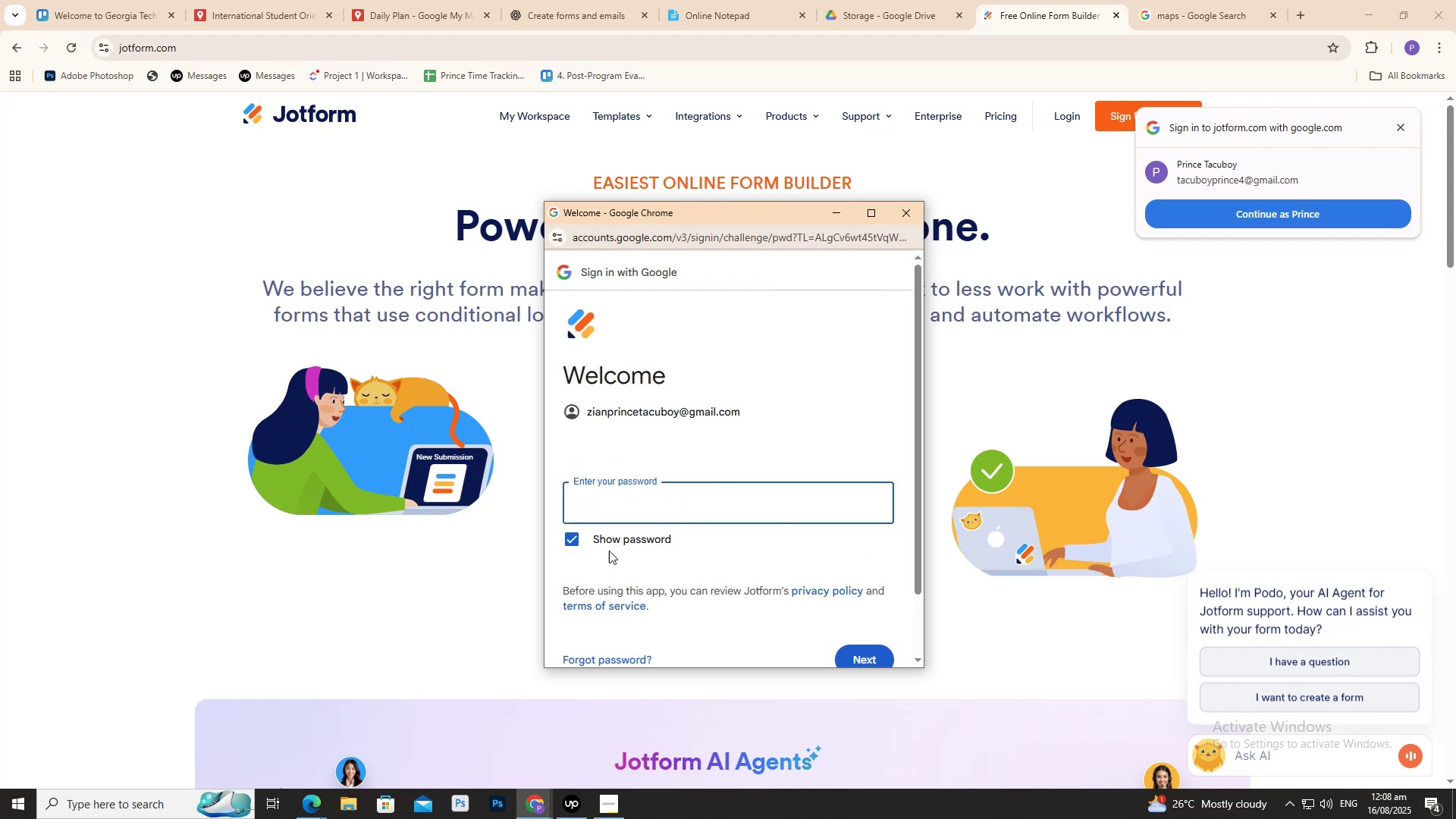 
left_click([570, 535])
 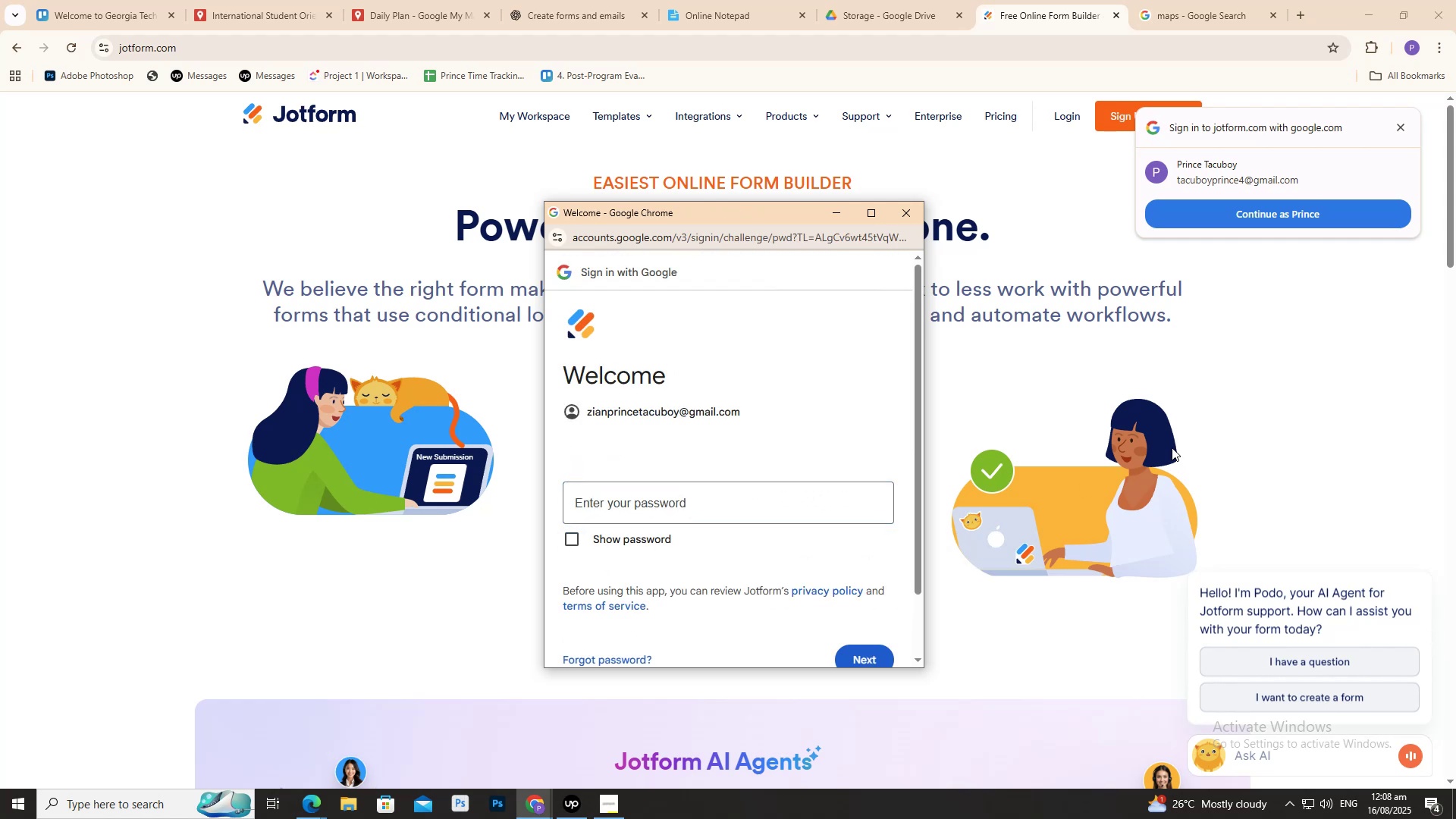 
type(bbykongsexy)
 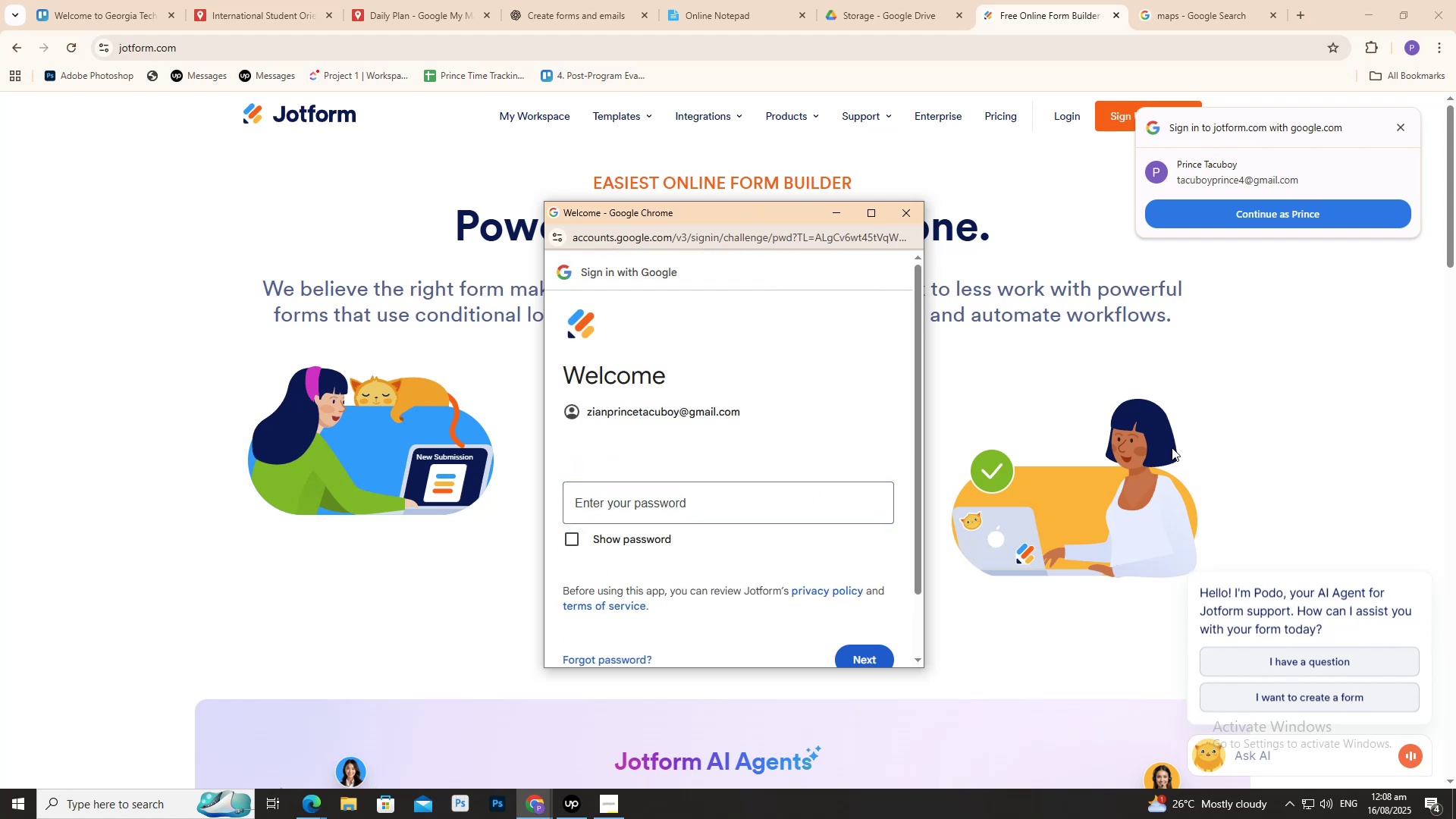 
key(Enter)
 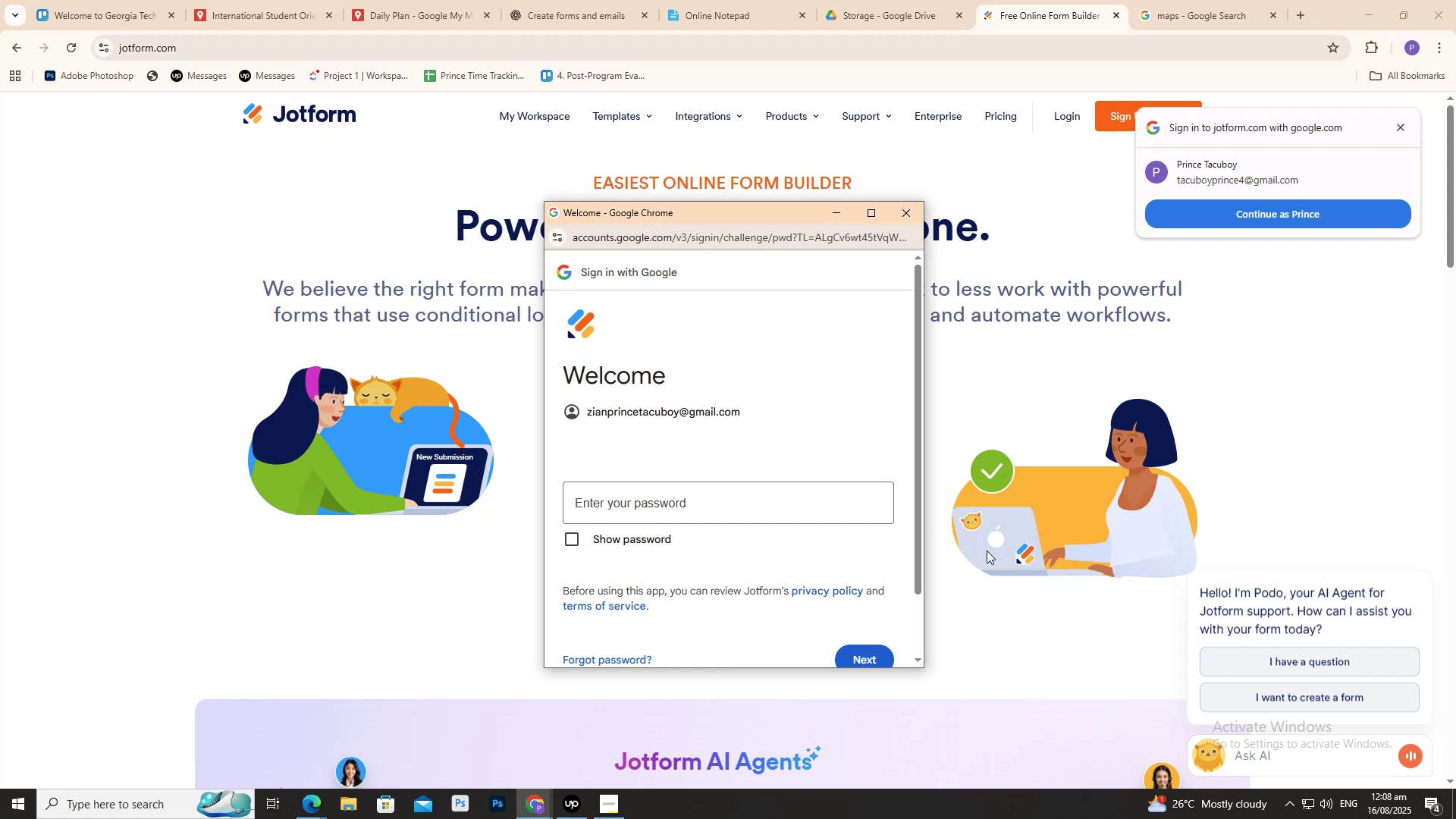 
left_click([790, 520])
 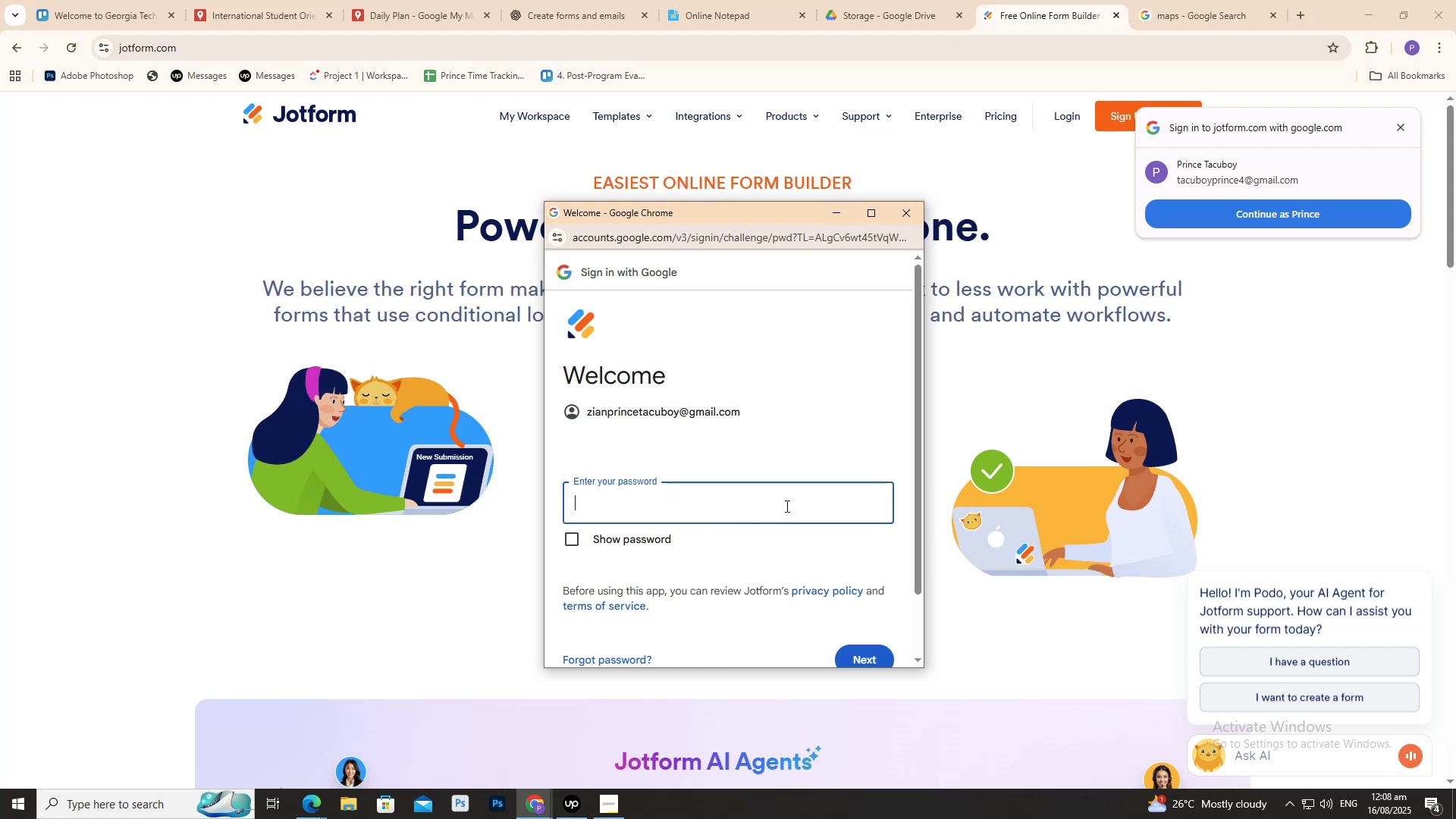 
type(bbykongsexy)
 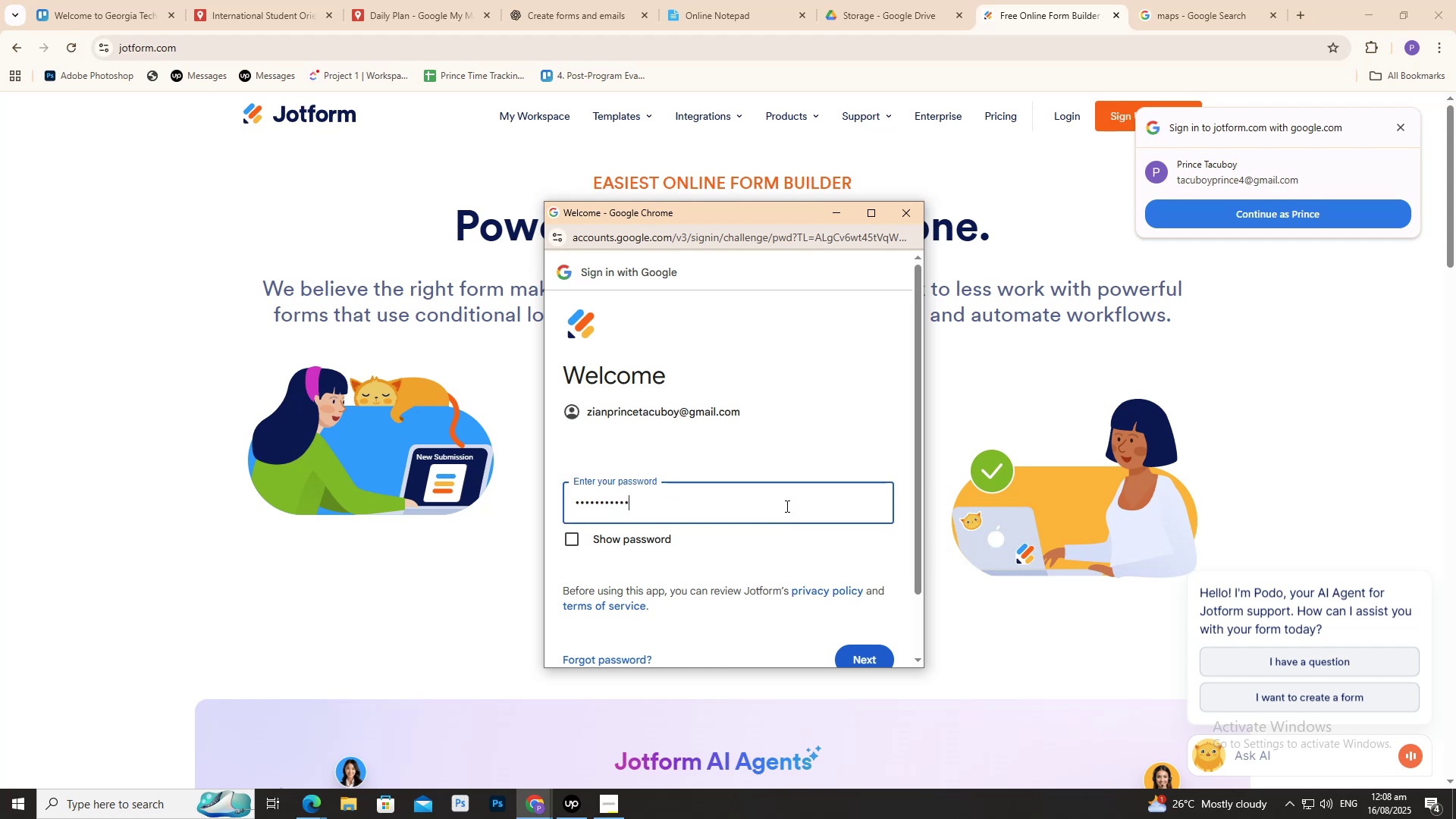 
key(Enter)
 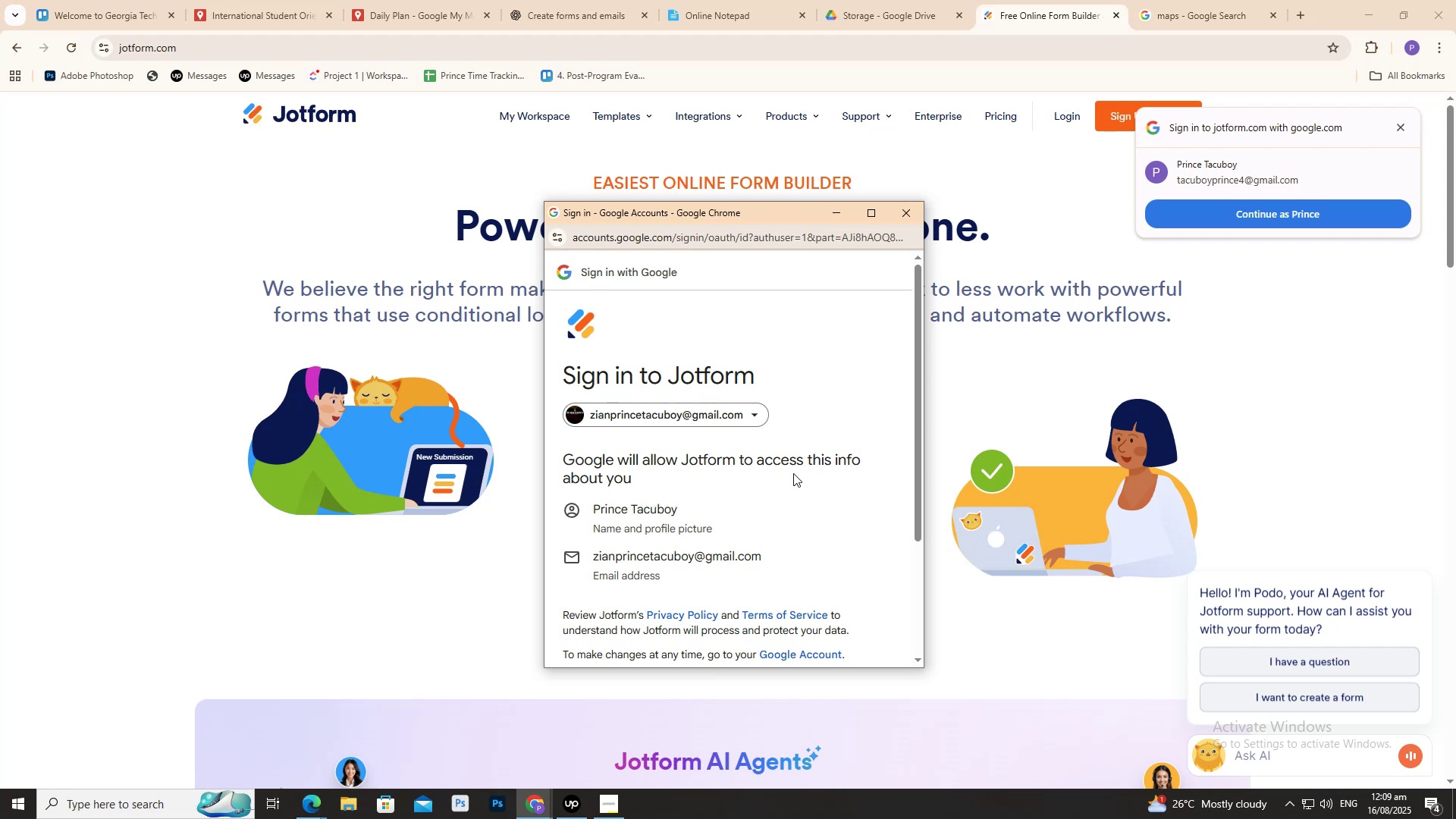 
wait(39.89)
 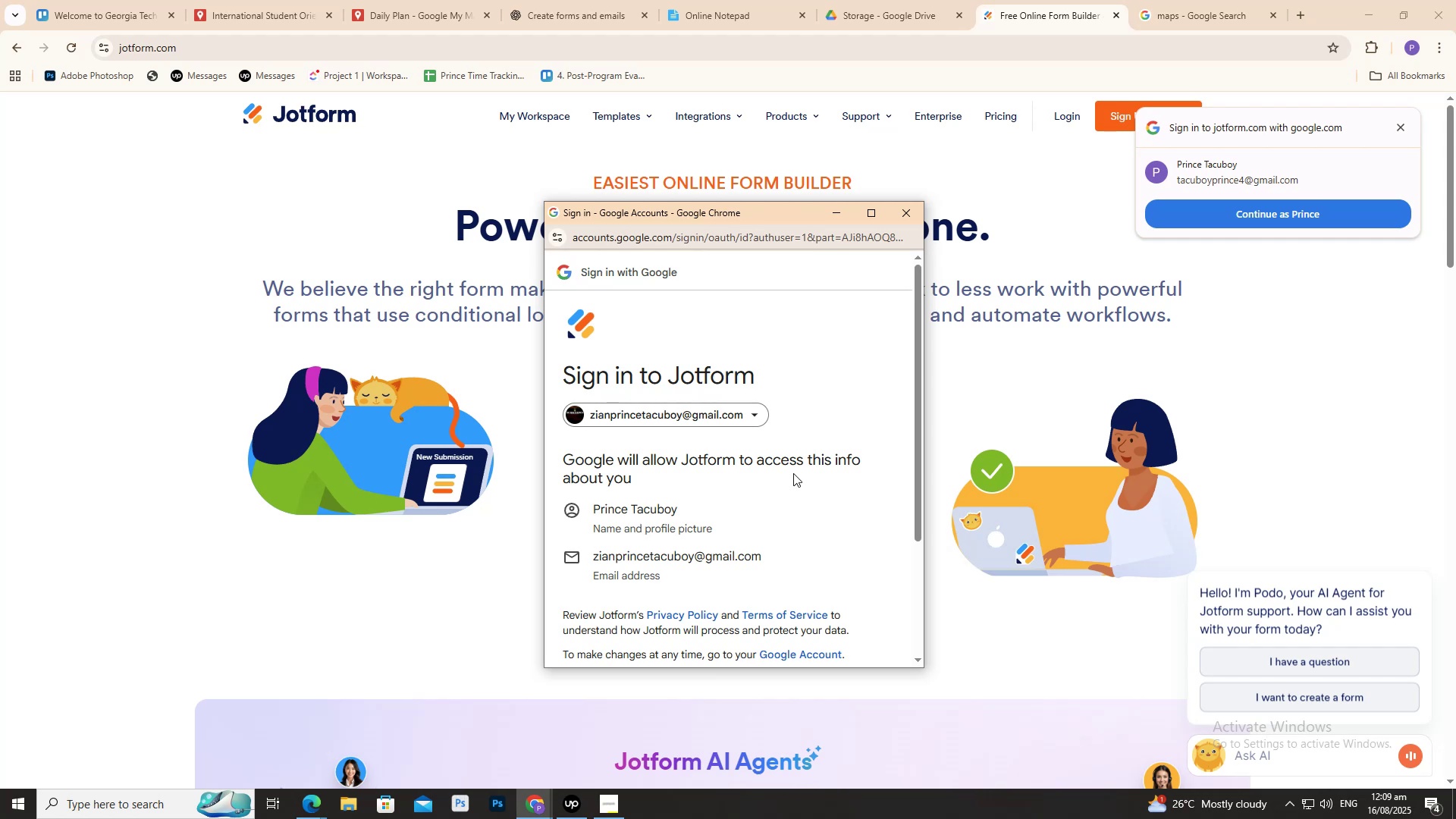 
left_click([634, 424])
 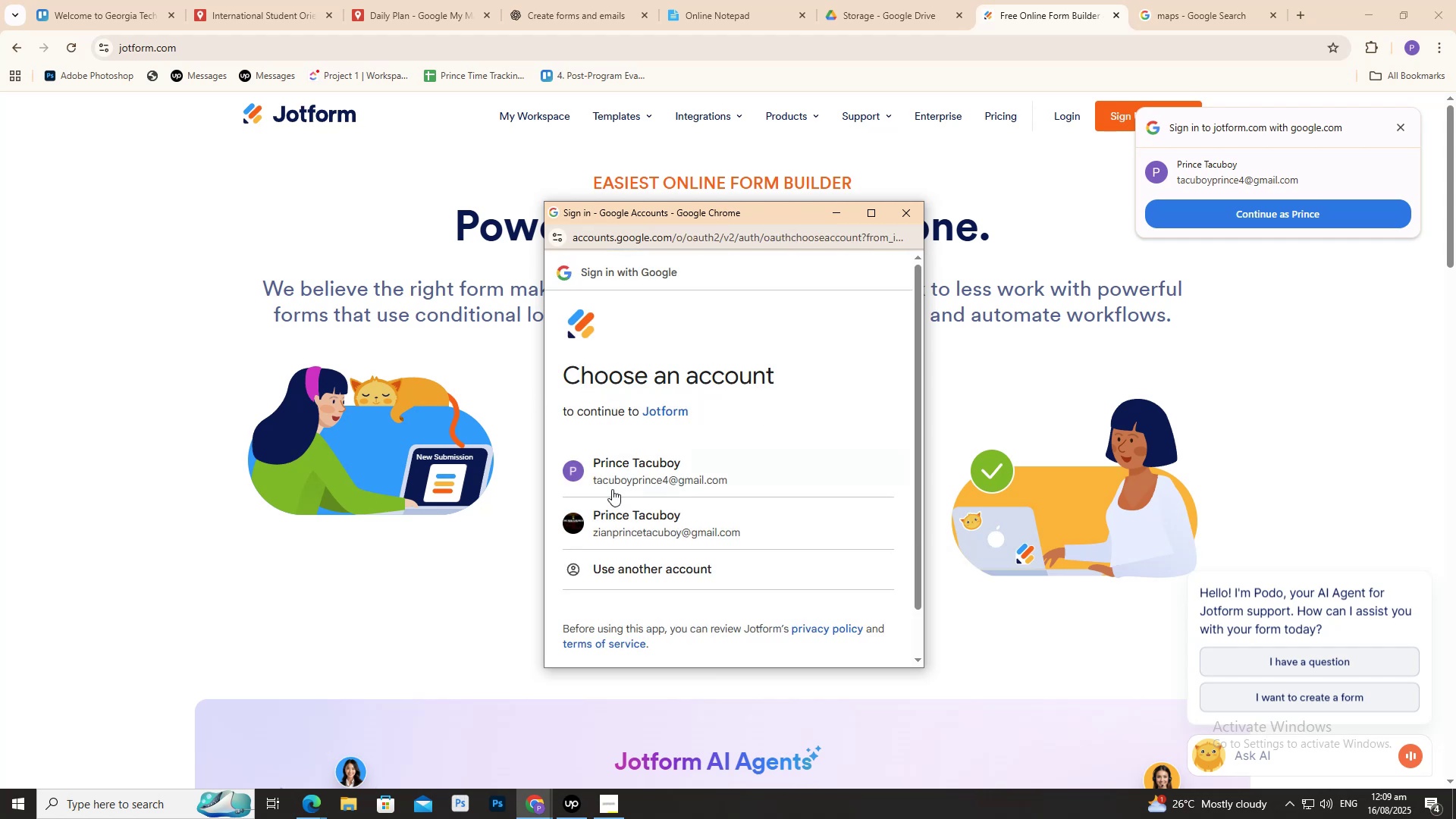 
left_click([607, 518])
 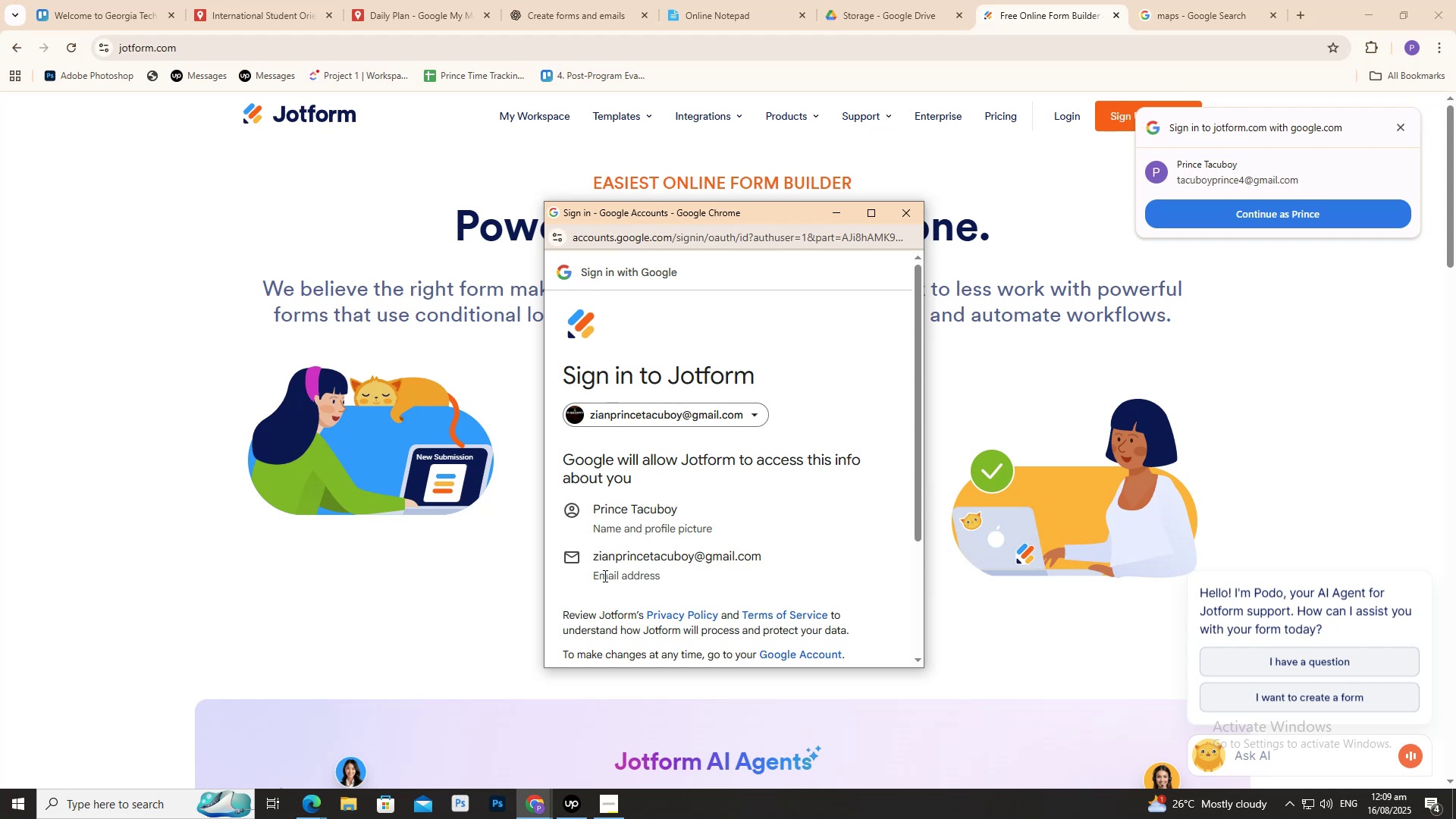 
wait(10.97)
 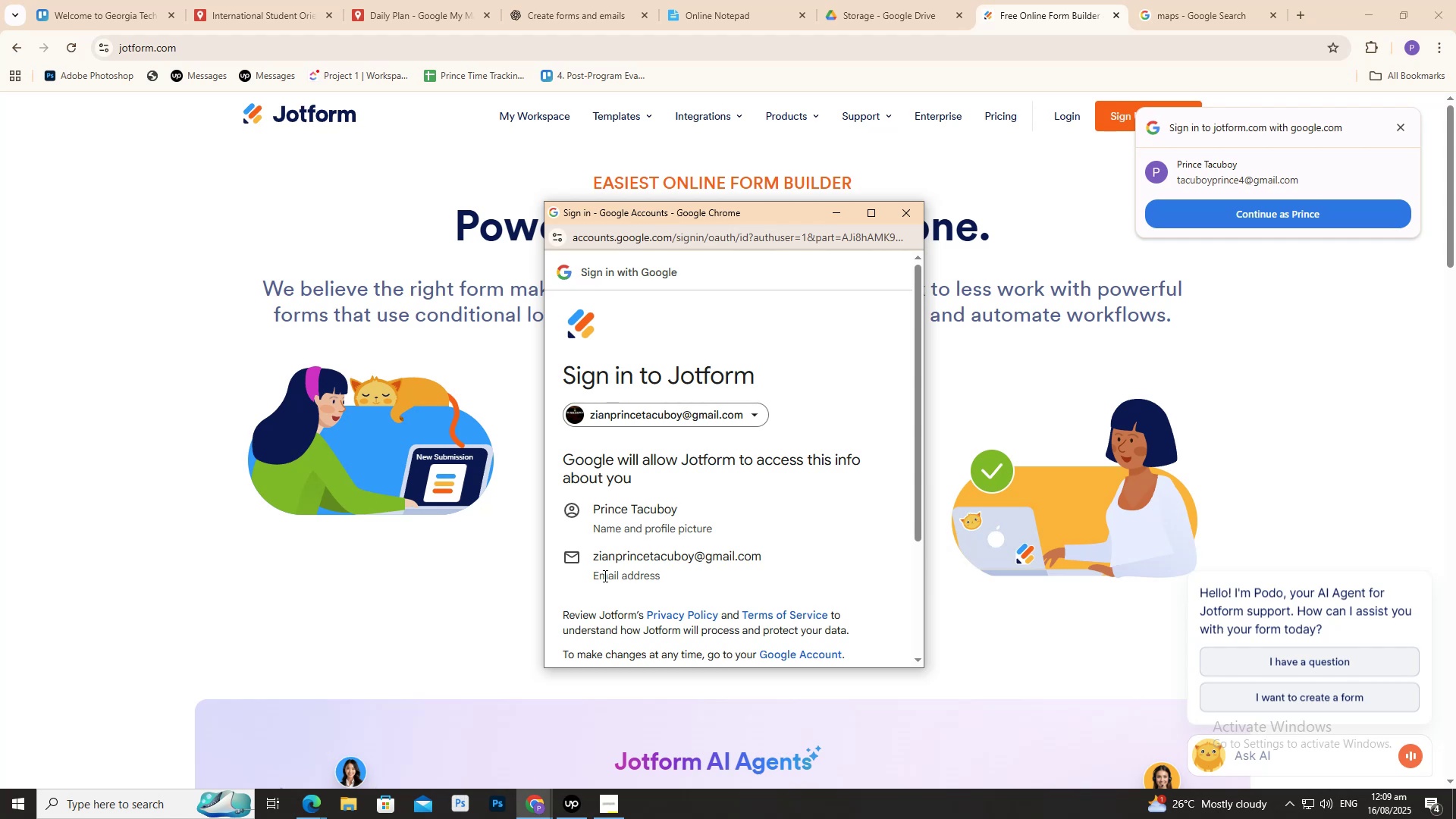 
scroll: coordinate [598, 541], scroll_direction: down, amount: 7.0
 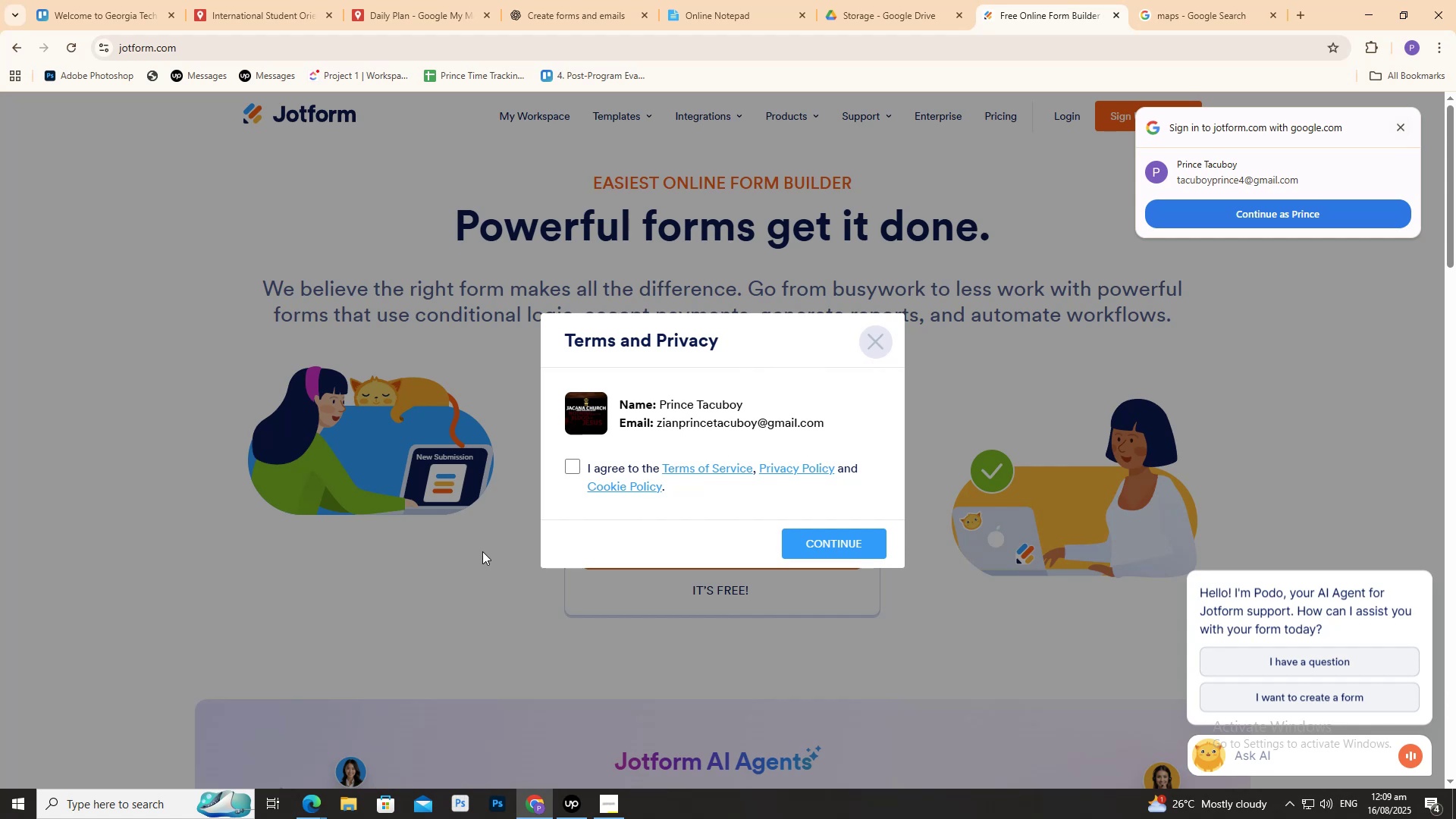 
wait(5.42)
 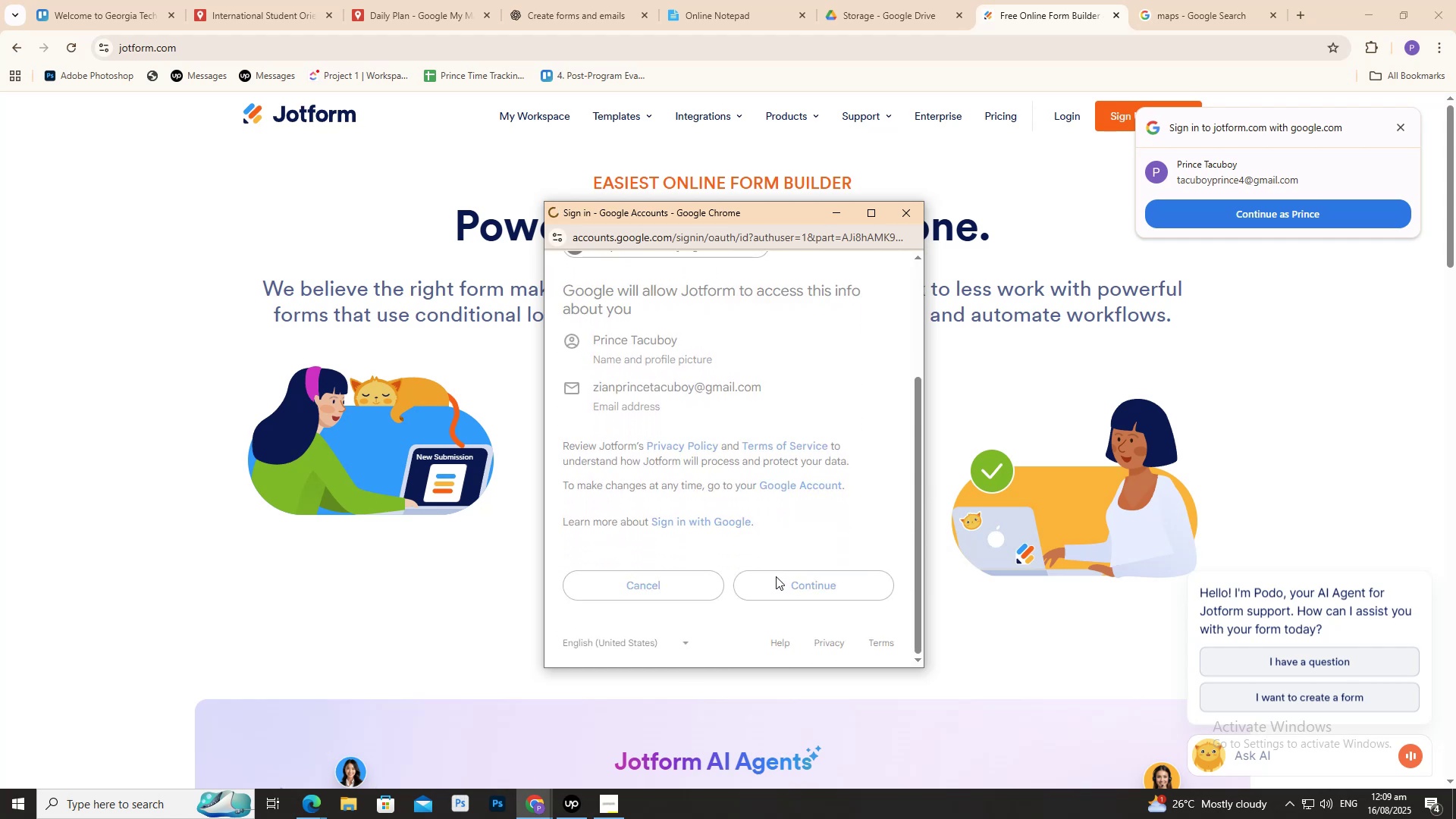 
left_click([855, 537])
 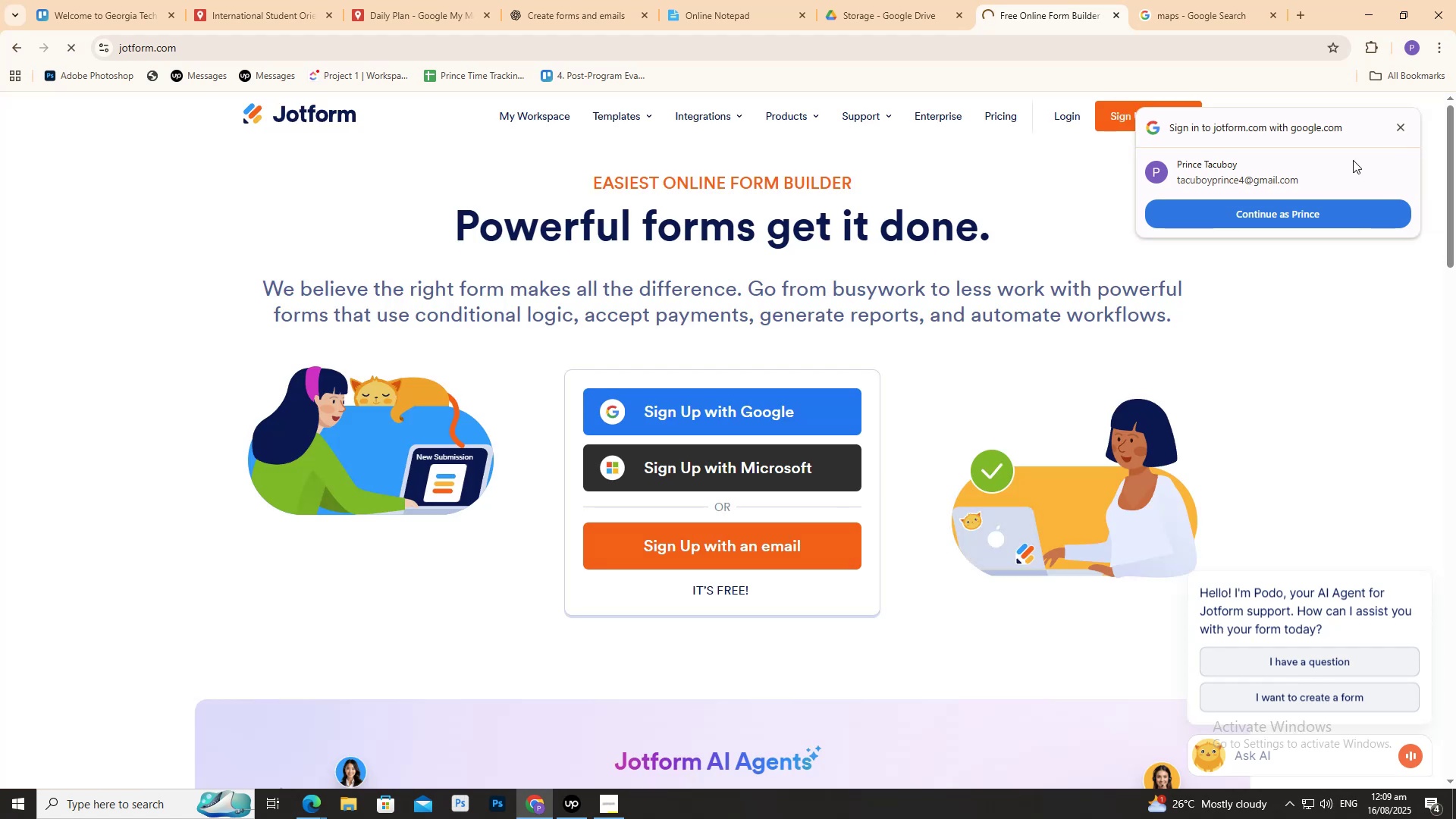 
left_click([1401, 125])
 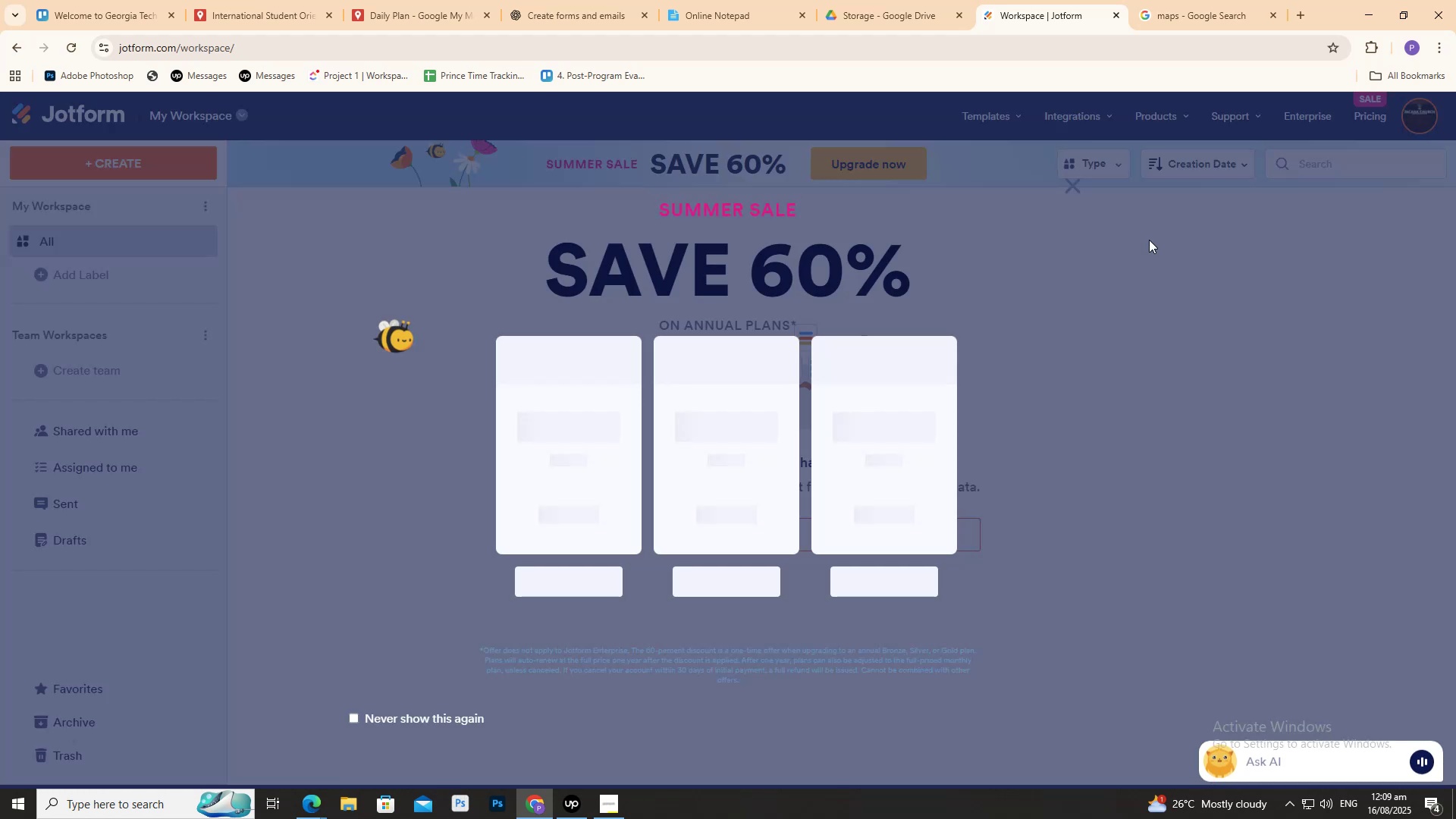 
wait(7.27)
 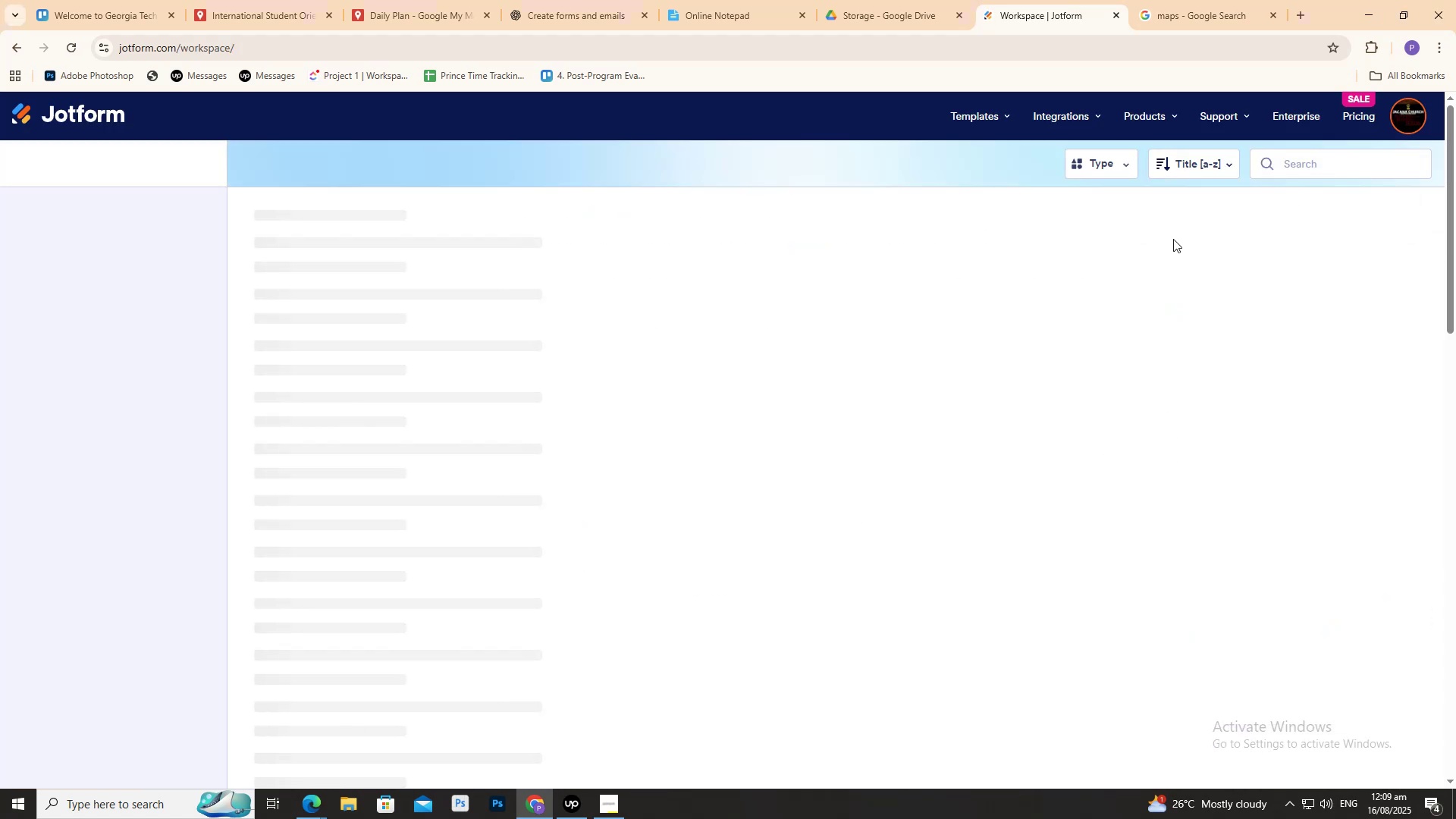 
left_click([1084, 206])
 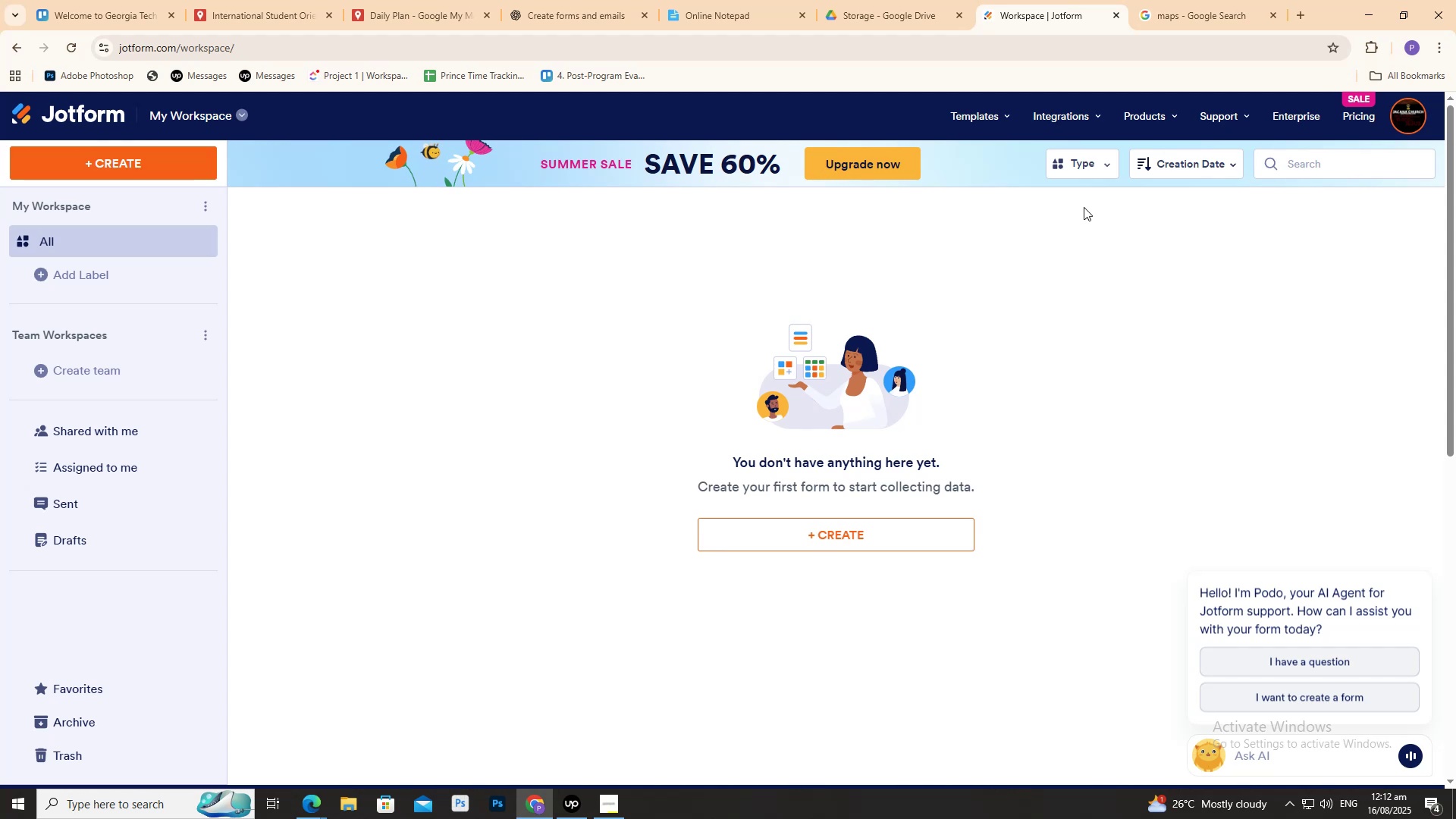 
wait(143.58)
 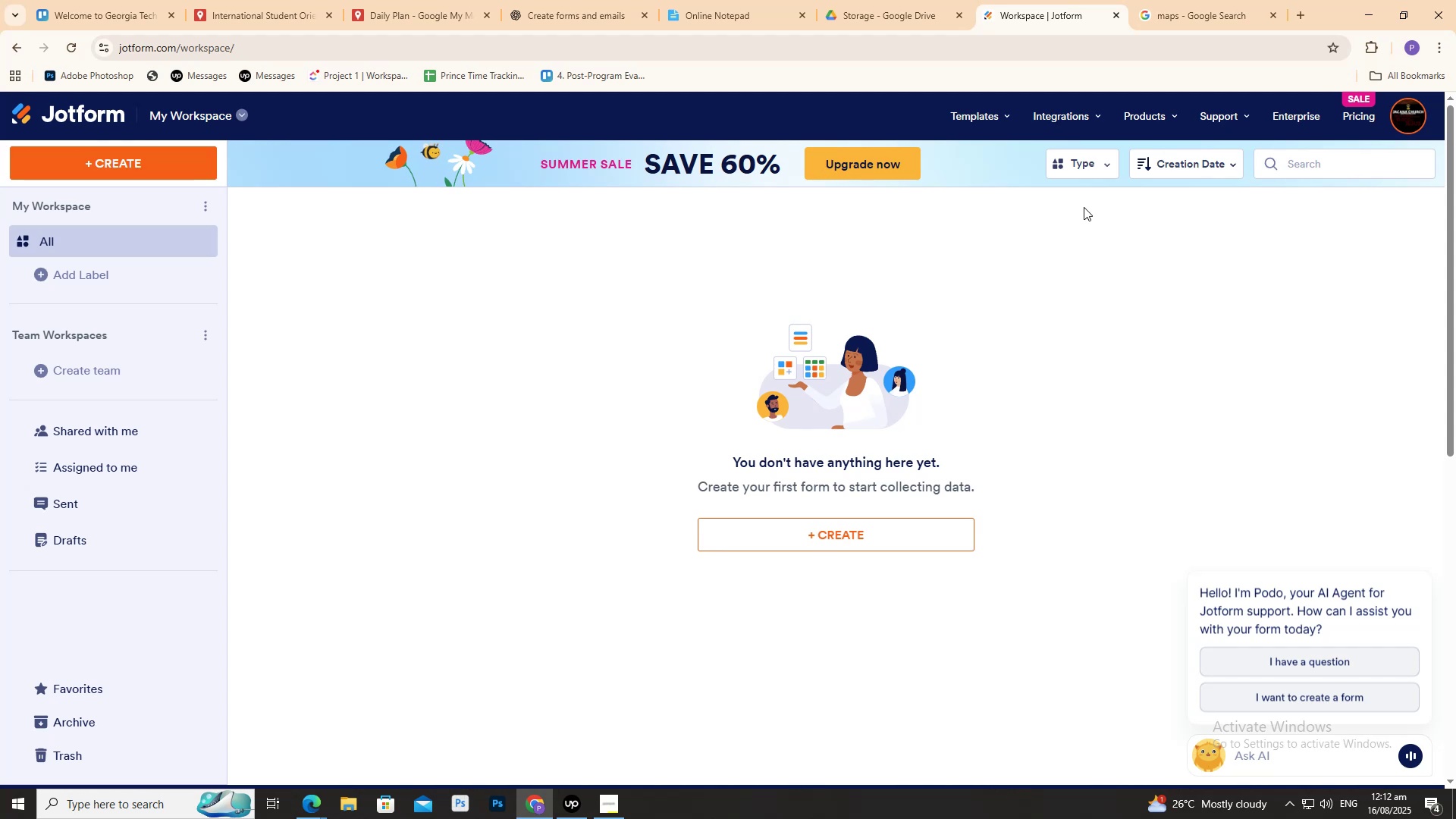 
left_click([855, 529])
 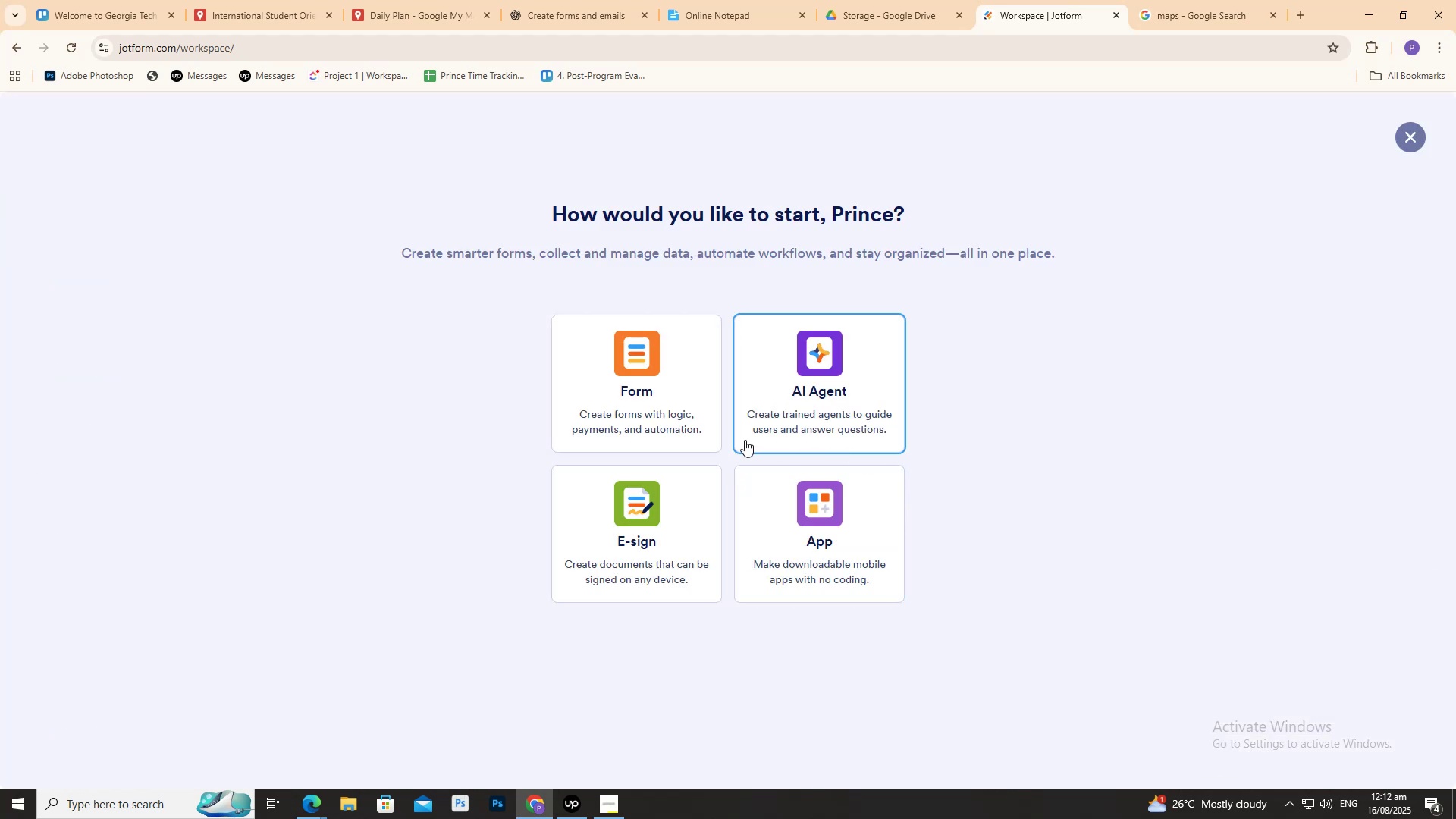 
mouse_move([664, 431])
 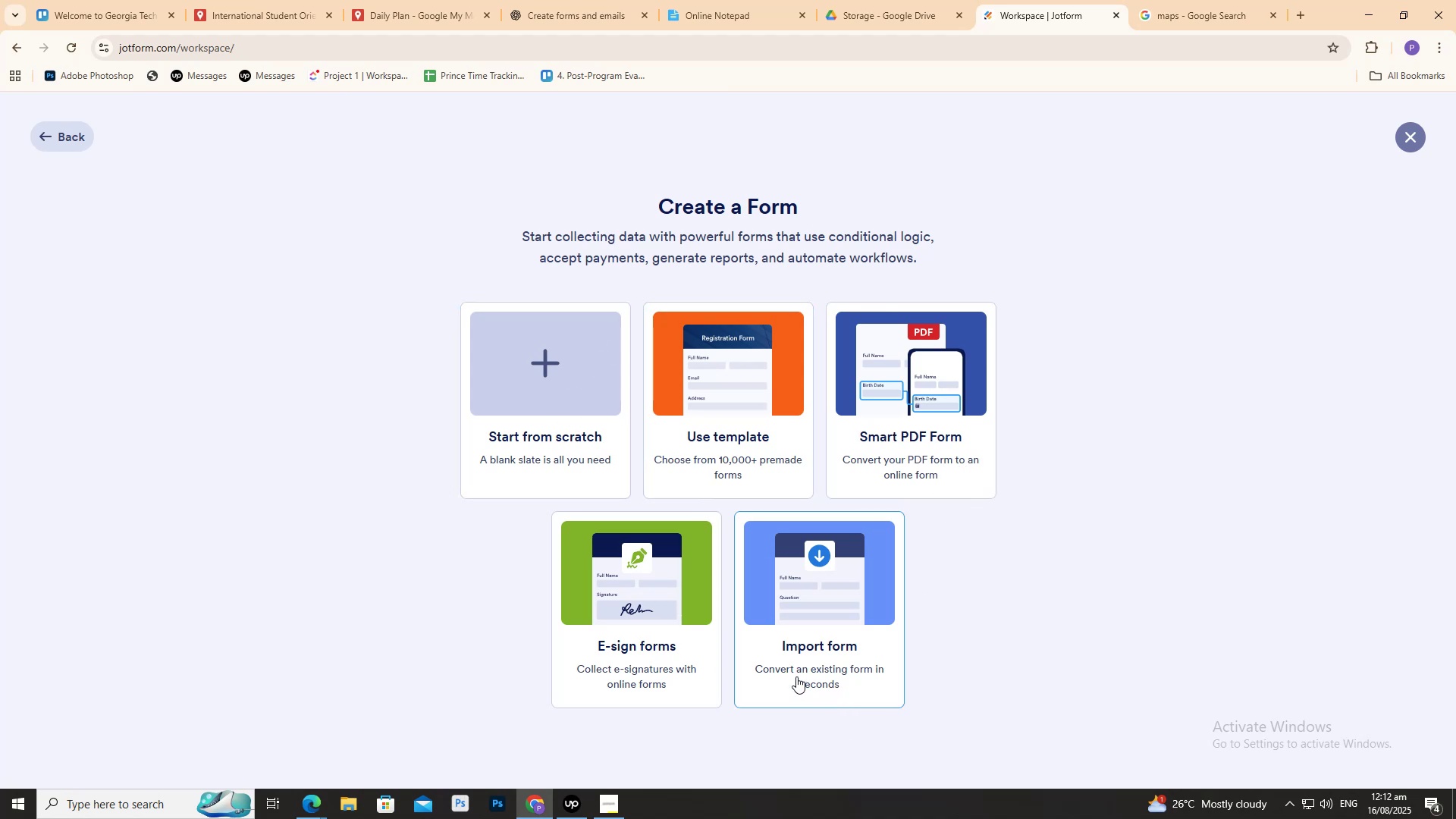 
wait(5.61)
 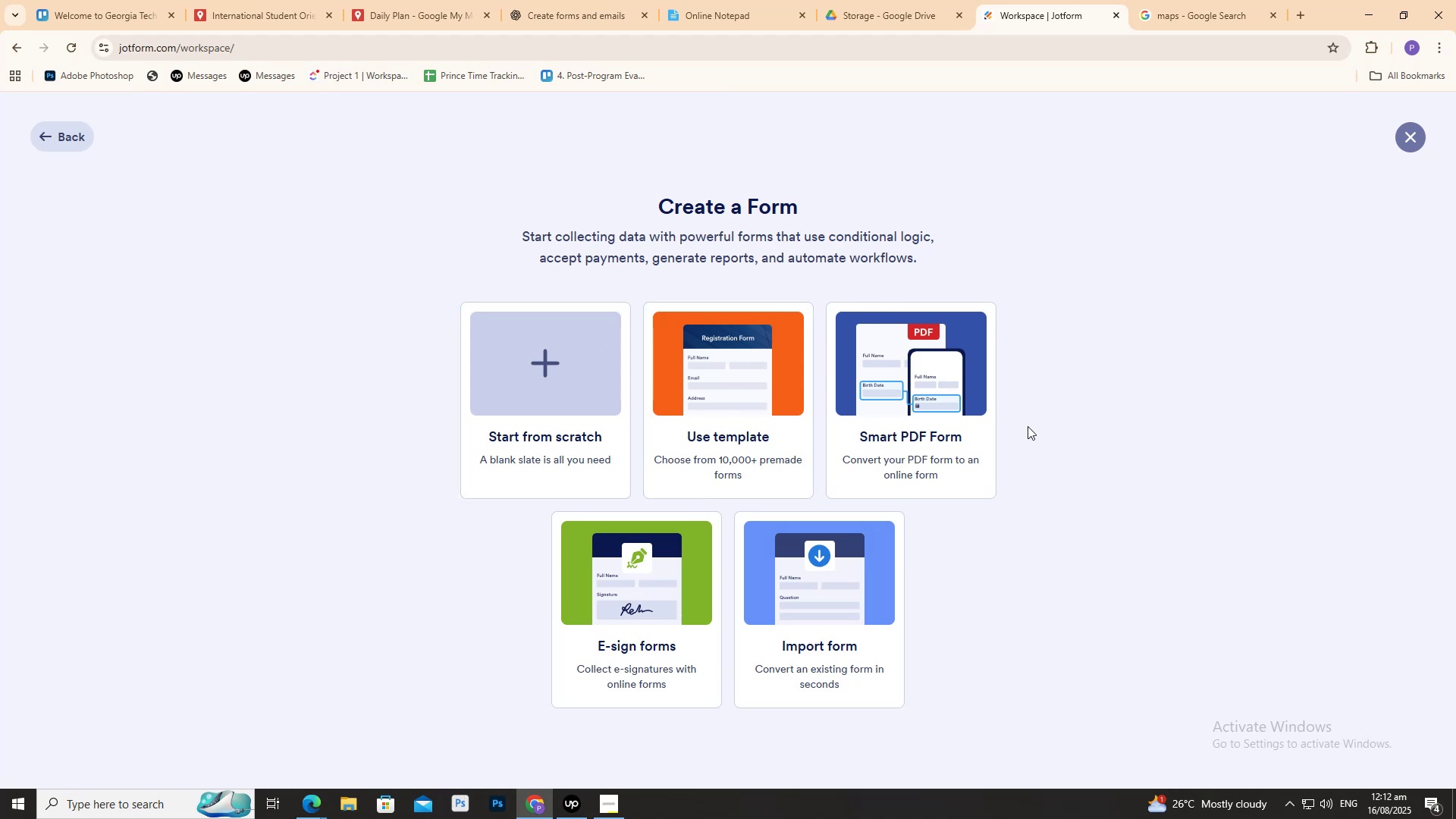 
left_click([554, 434])
 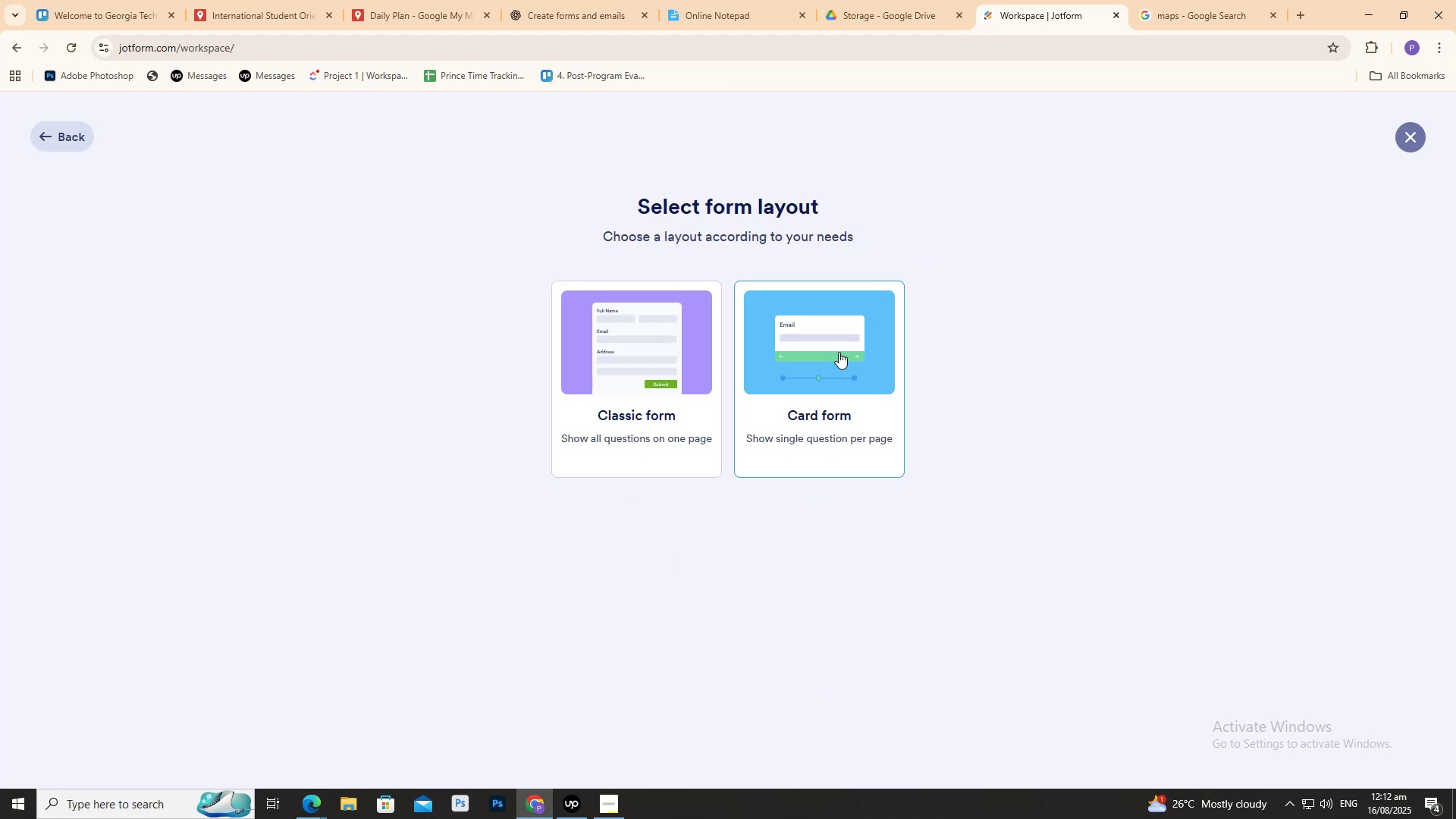 
left_click([839, 352])
 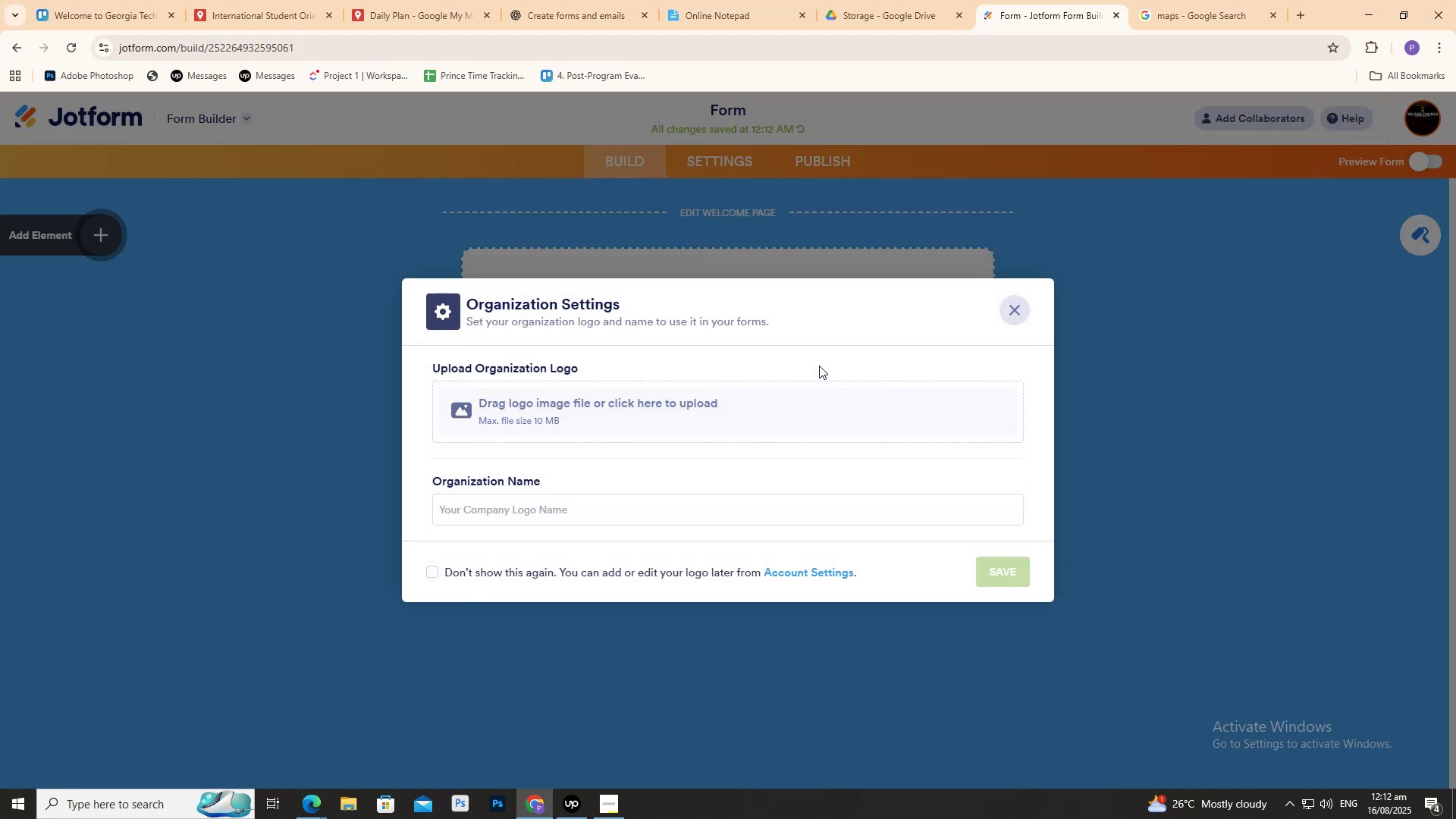 
wait(5.82)
 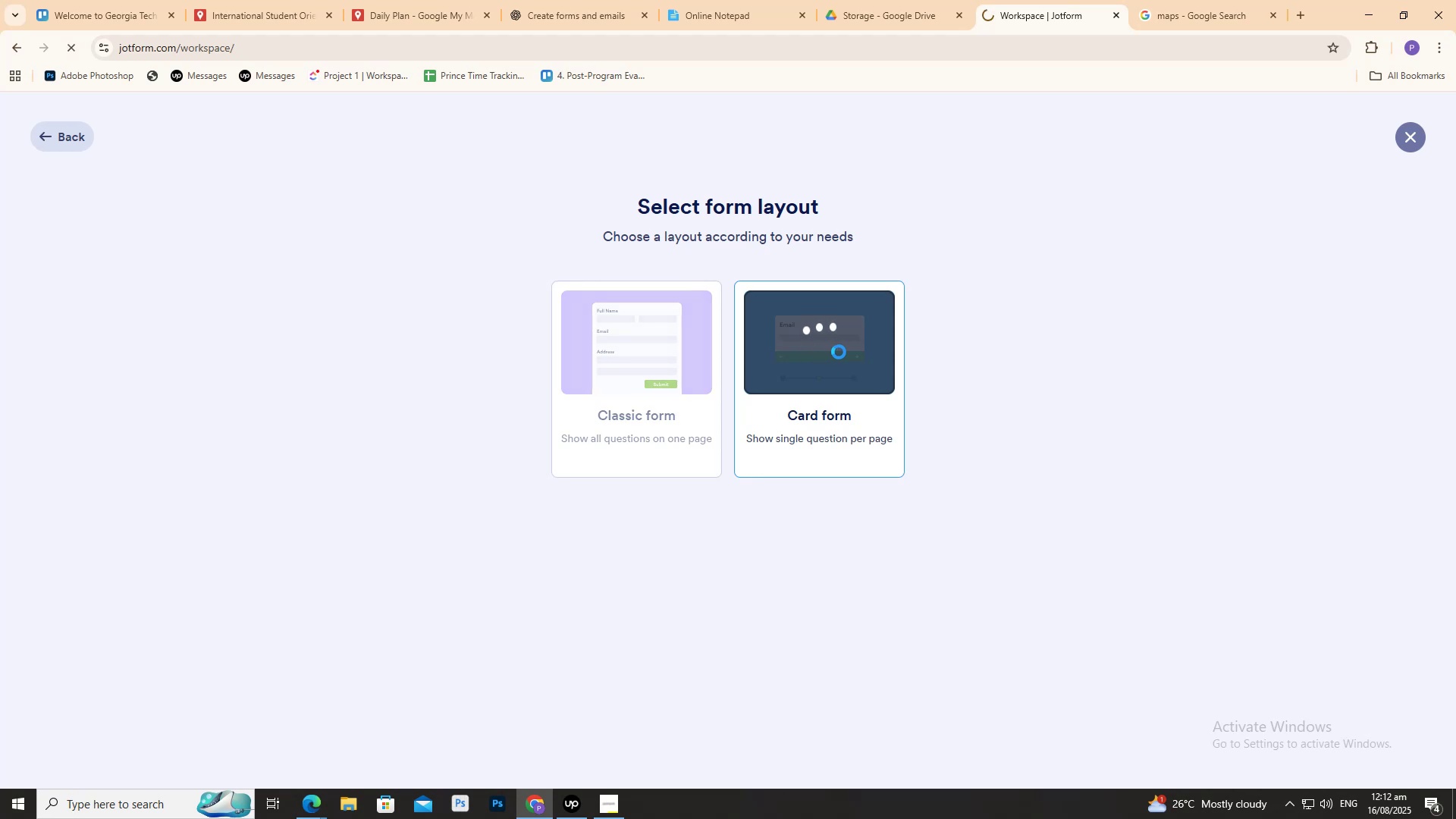 
mouse_move([588, 799])
 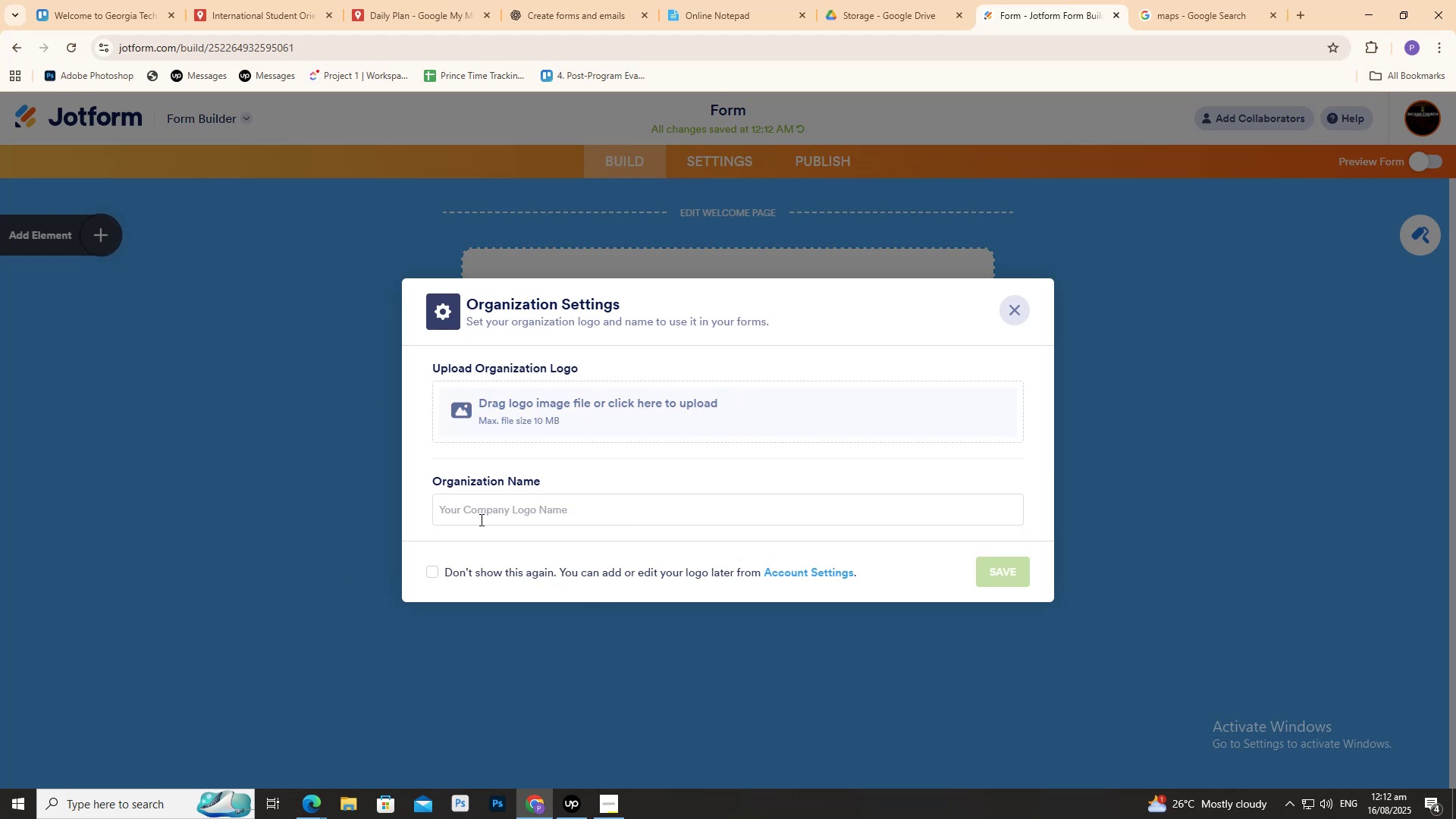 
wait(6.48)
 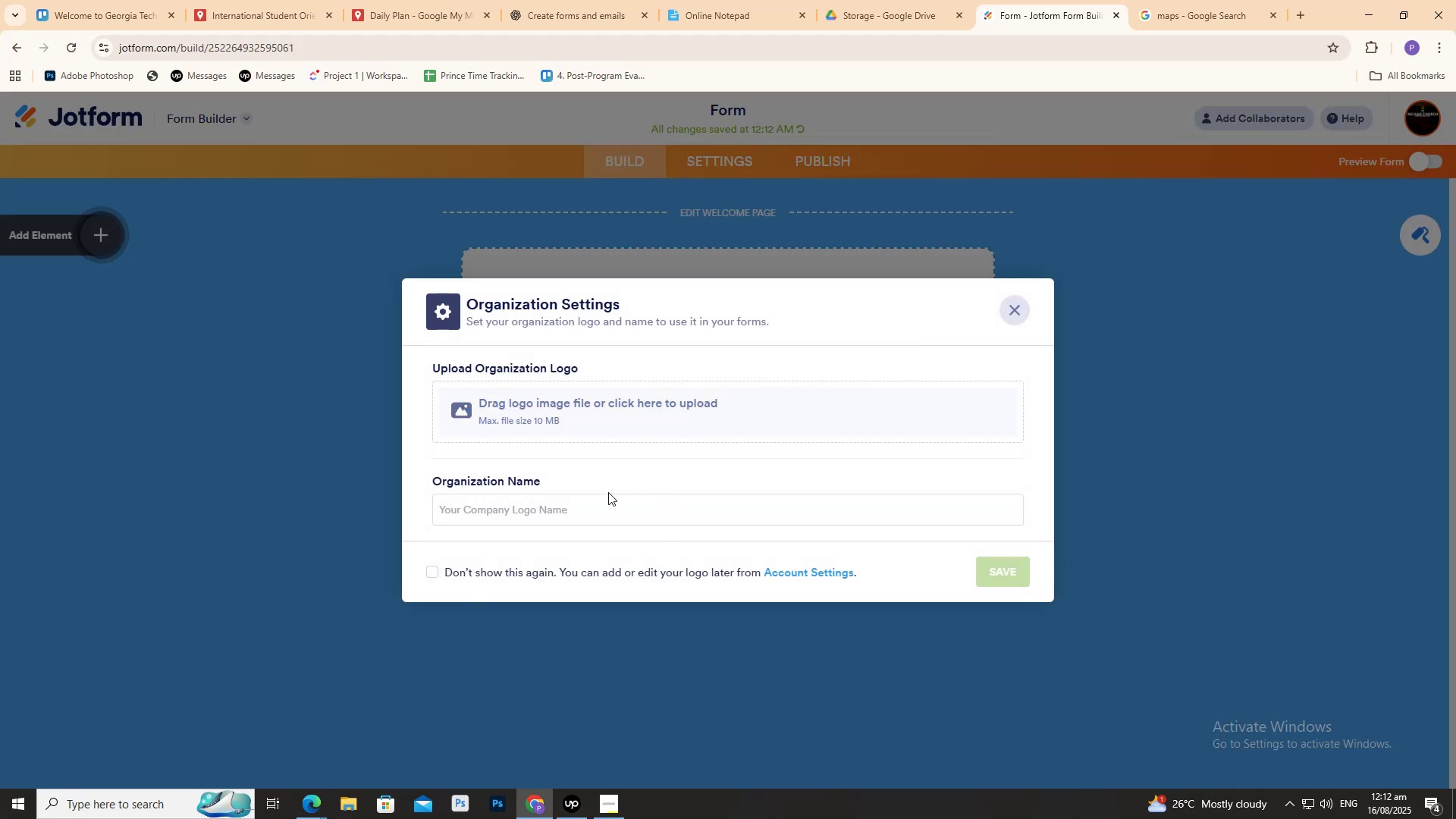 
mouse_move([630, 14])
 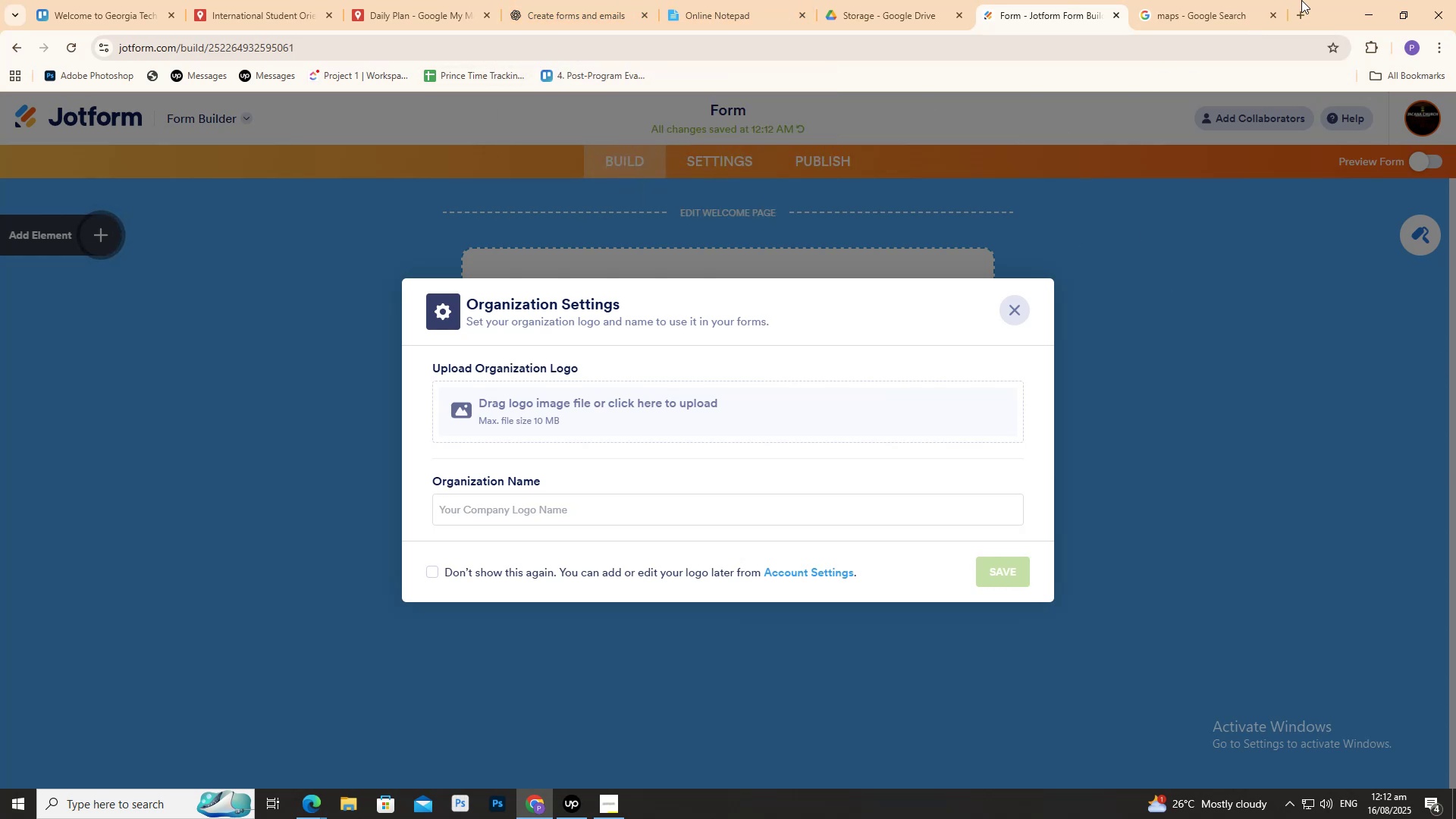 
wait(9.54)
 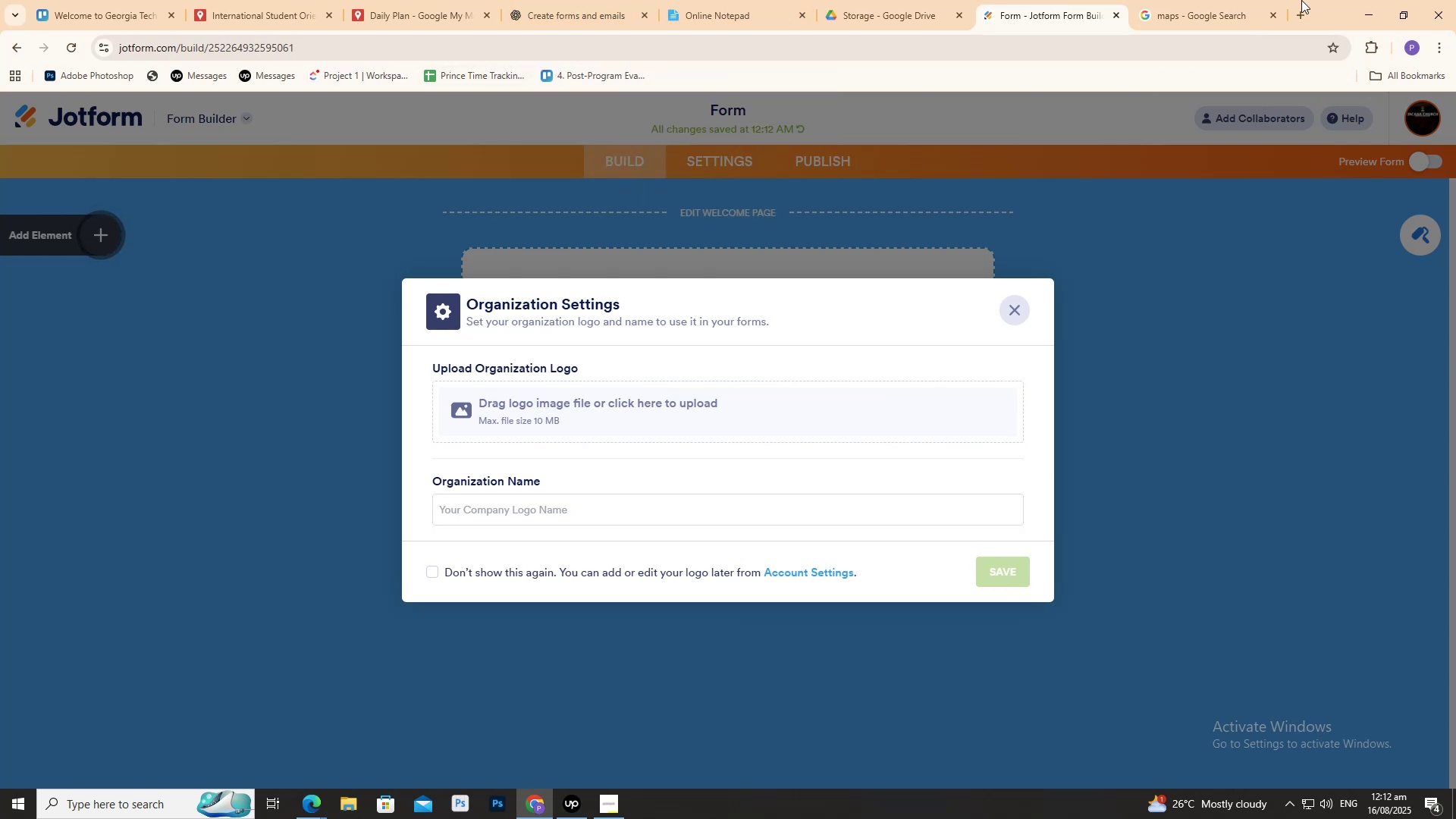 
type(geo)
 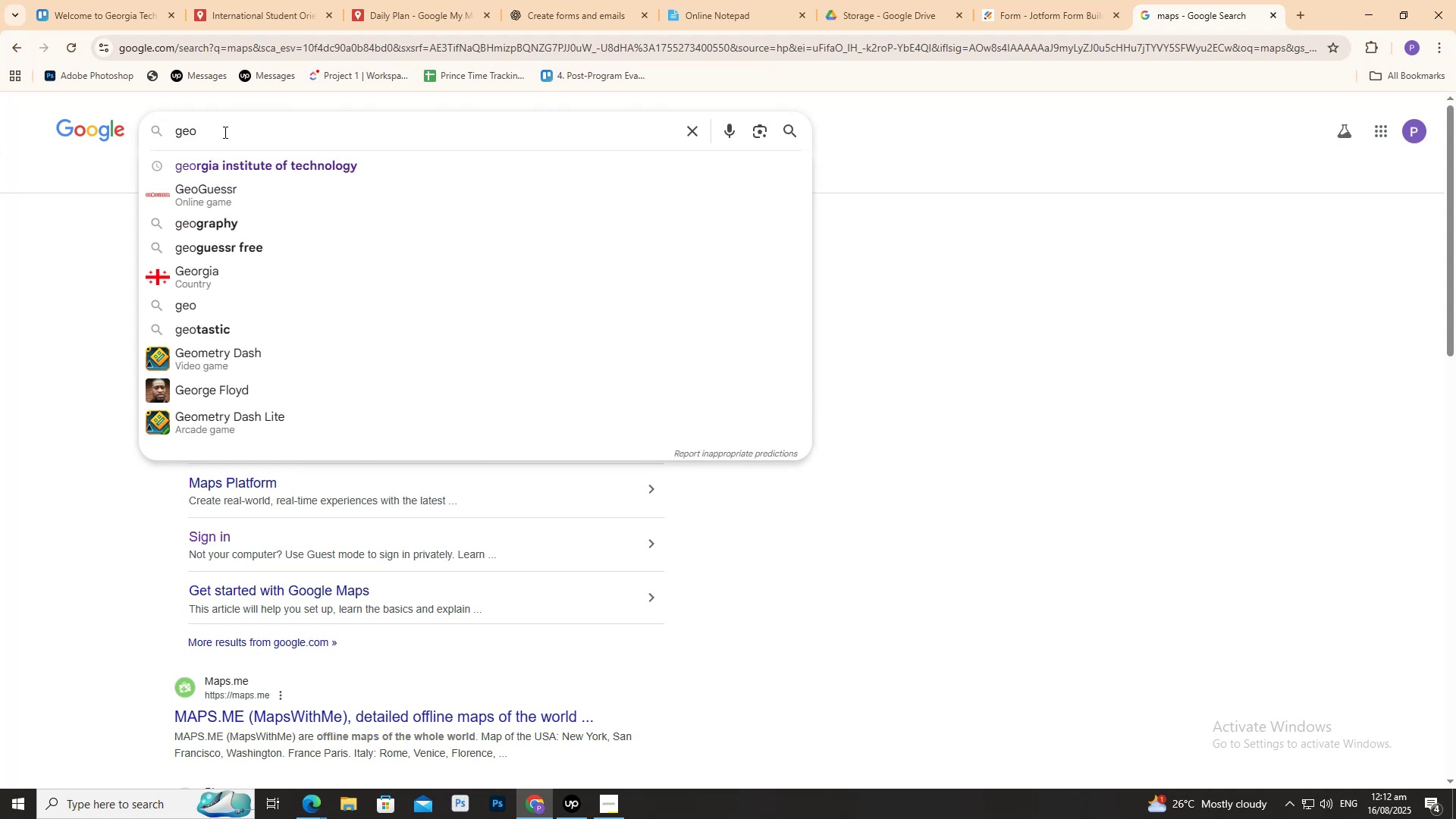 
key(ArrowDown)
 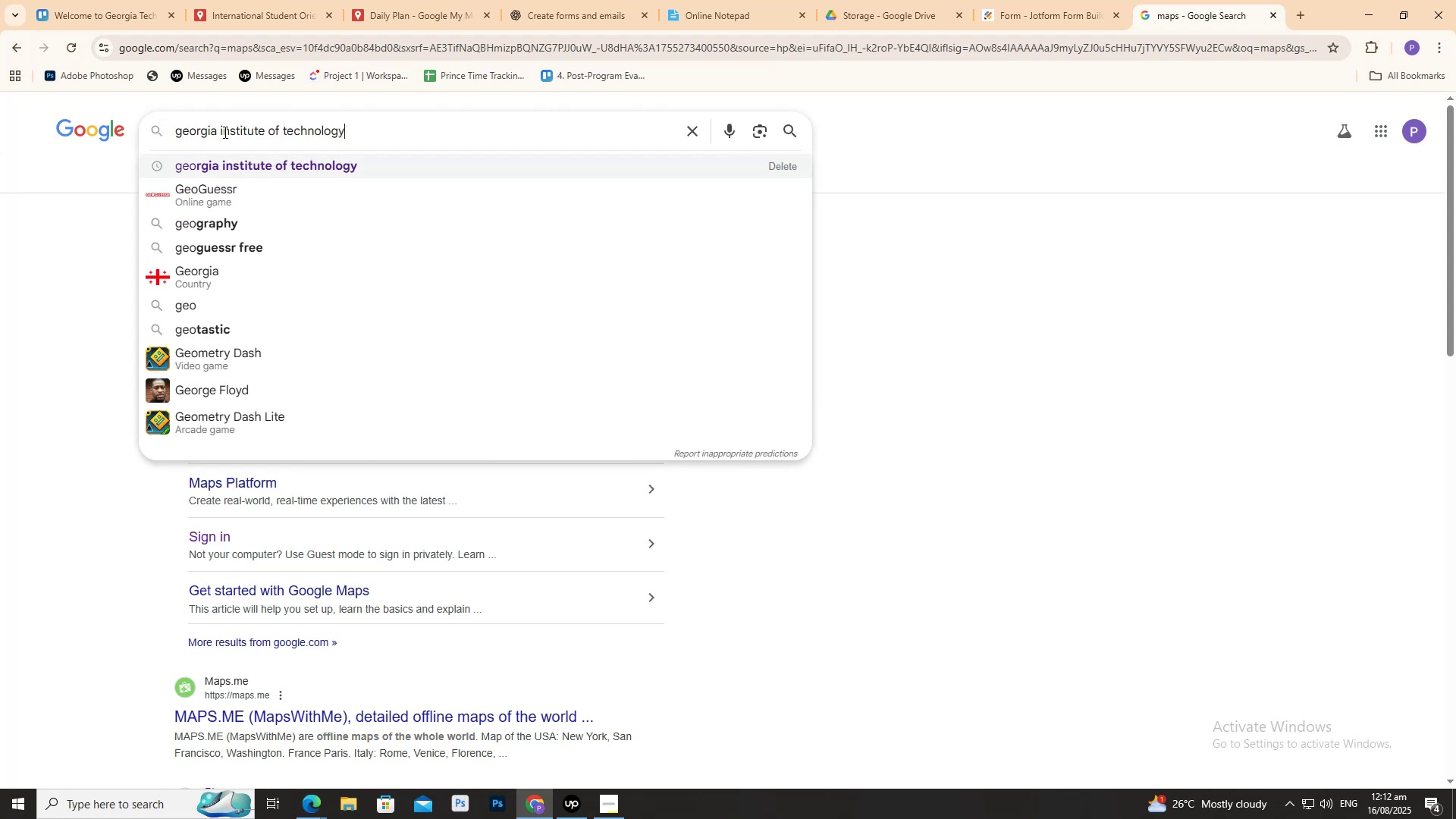 
key(Enter)
 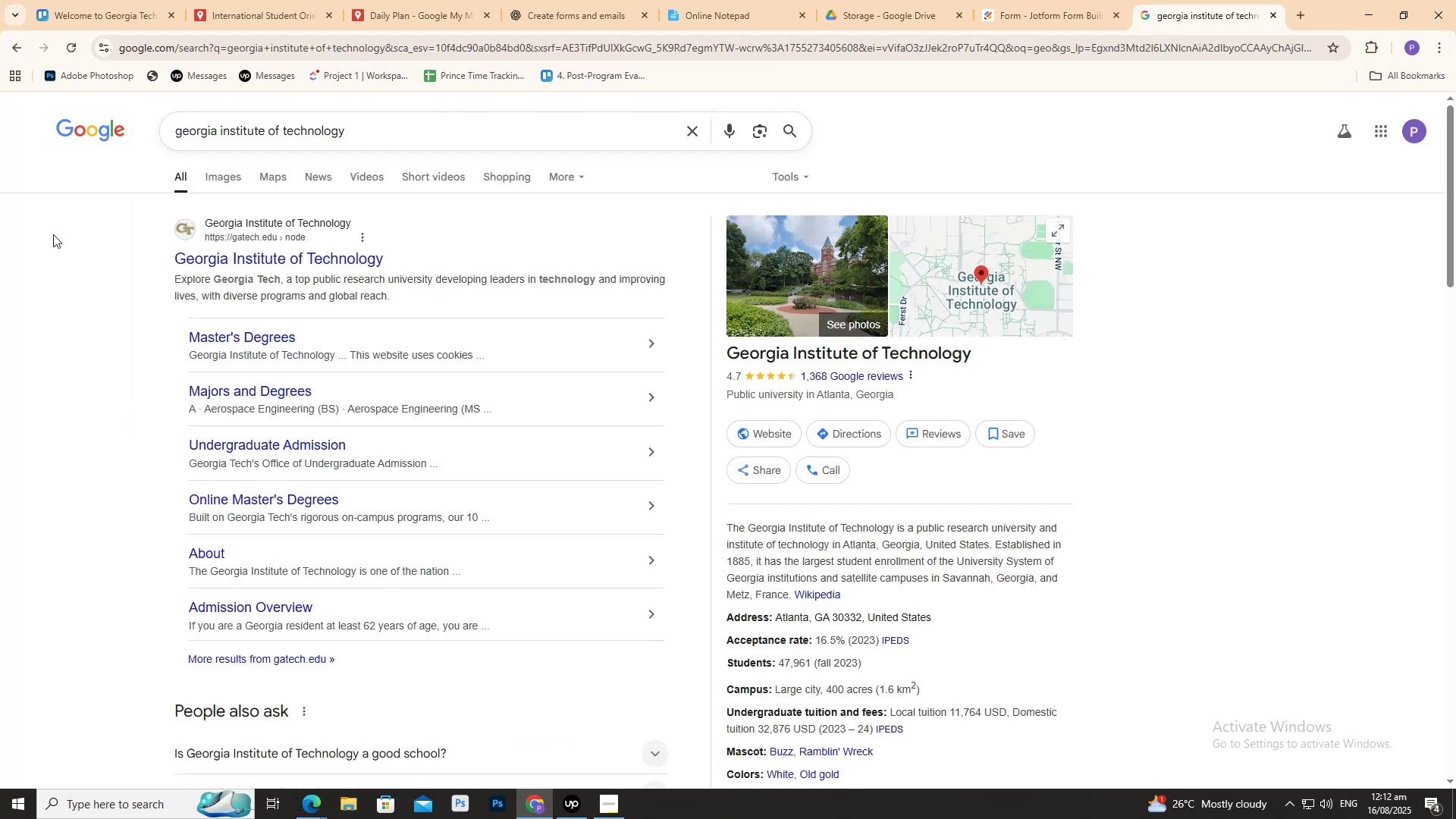 
left_click([217, 185])
 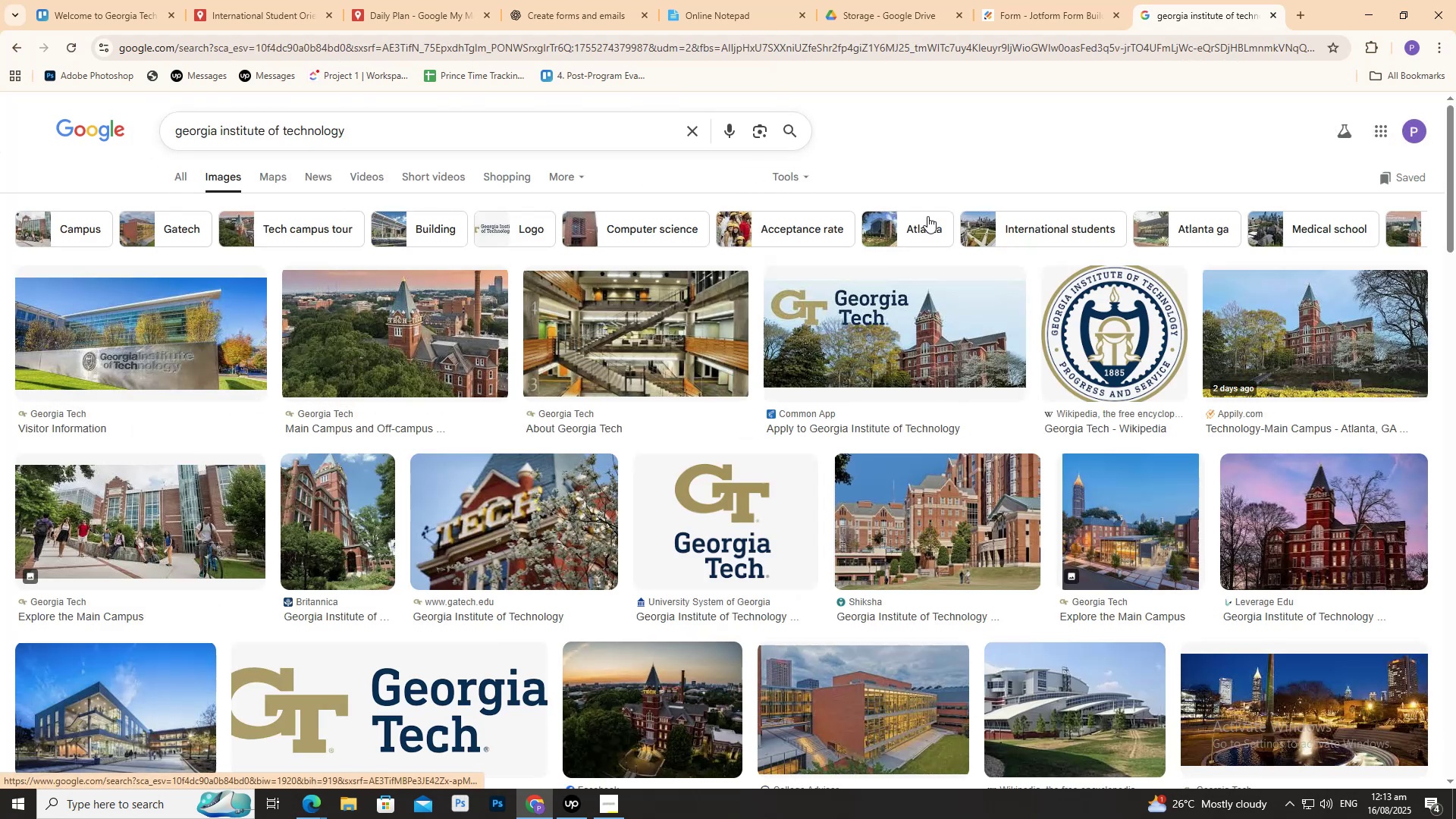 
left_click_drag(start_coordinate=[1165, 326], to_coordinate=[1162, 338])
 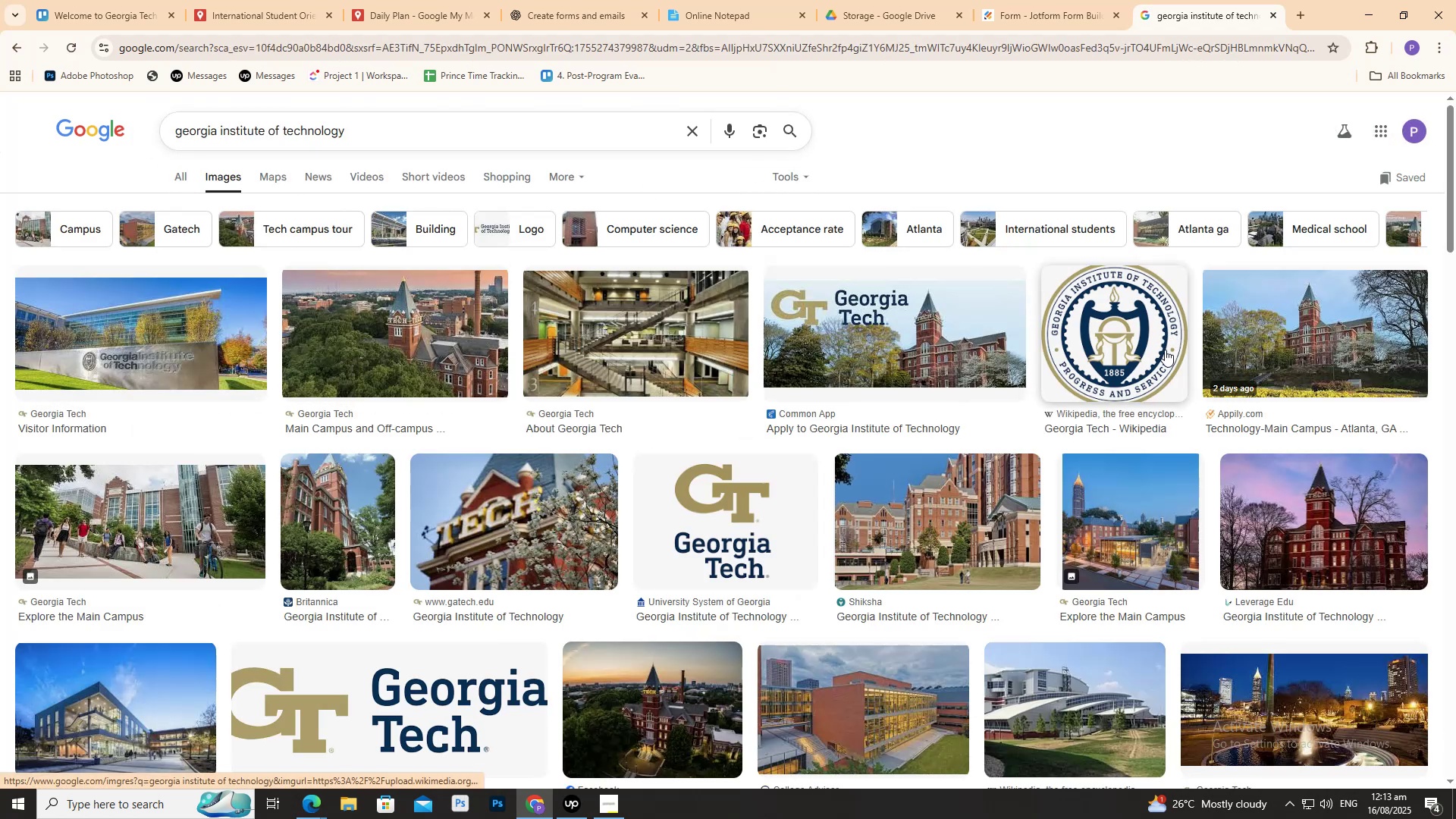 
double_click([1165, 350])
 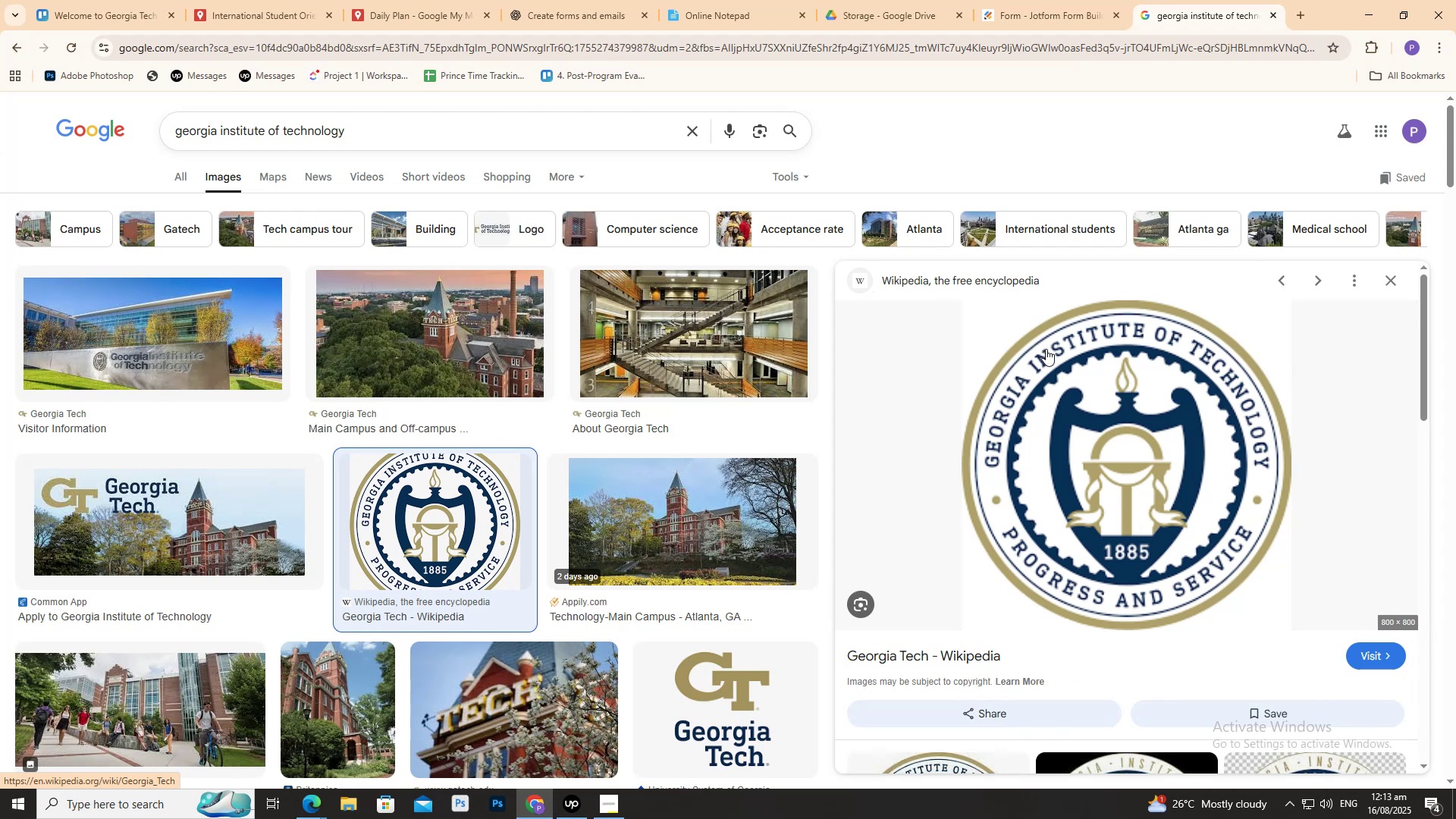 
right_click([1163, 419])
 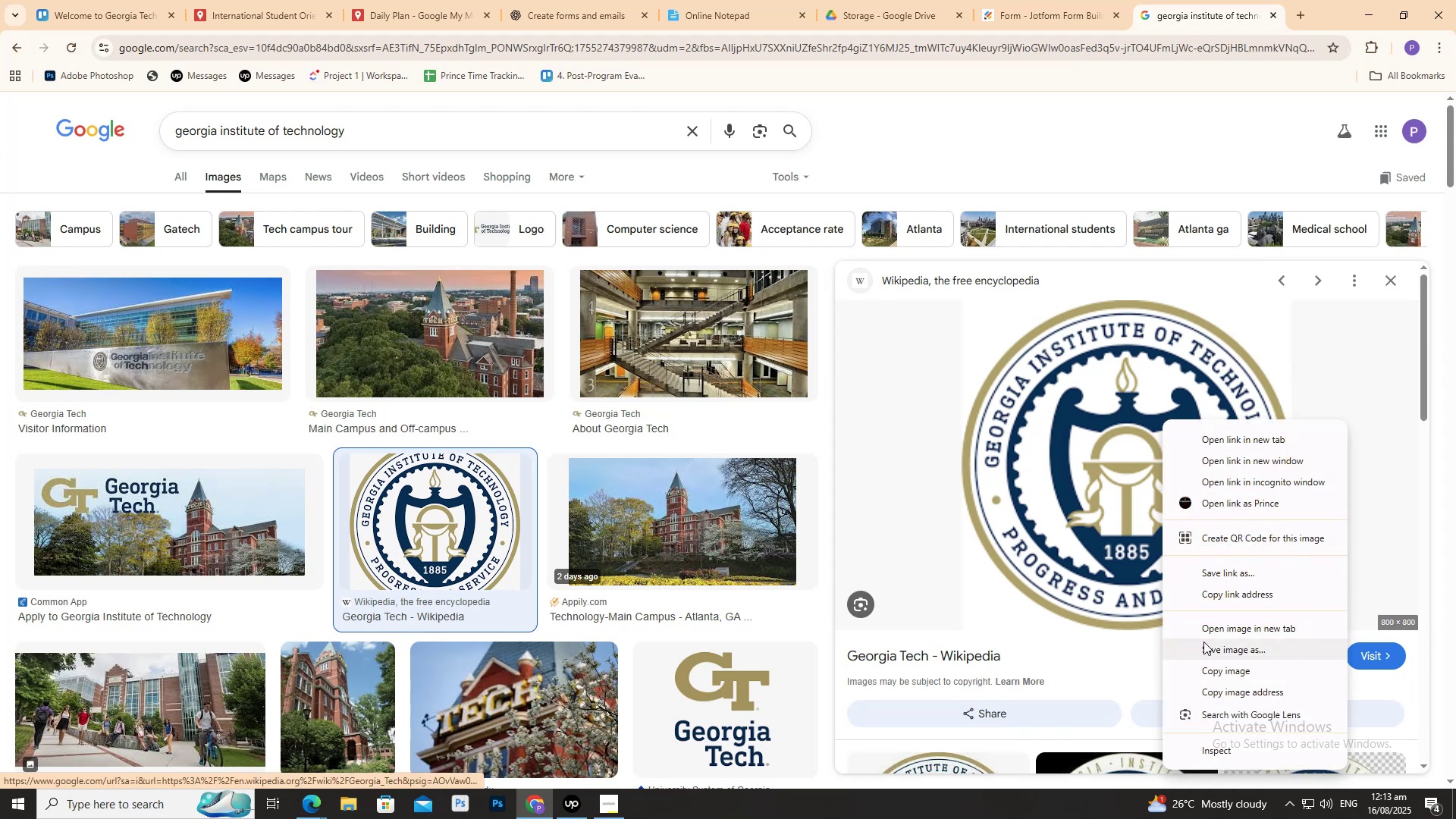 
left_click([1209, 645])
 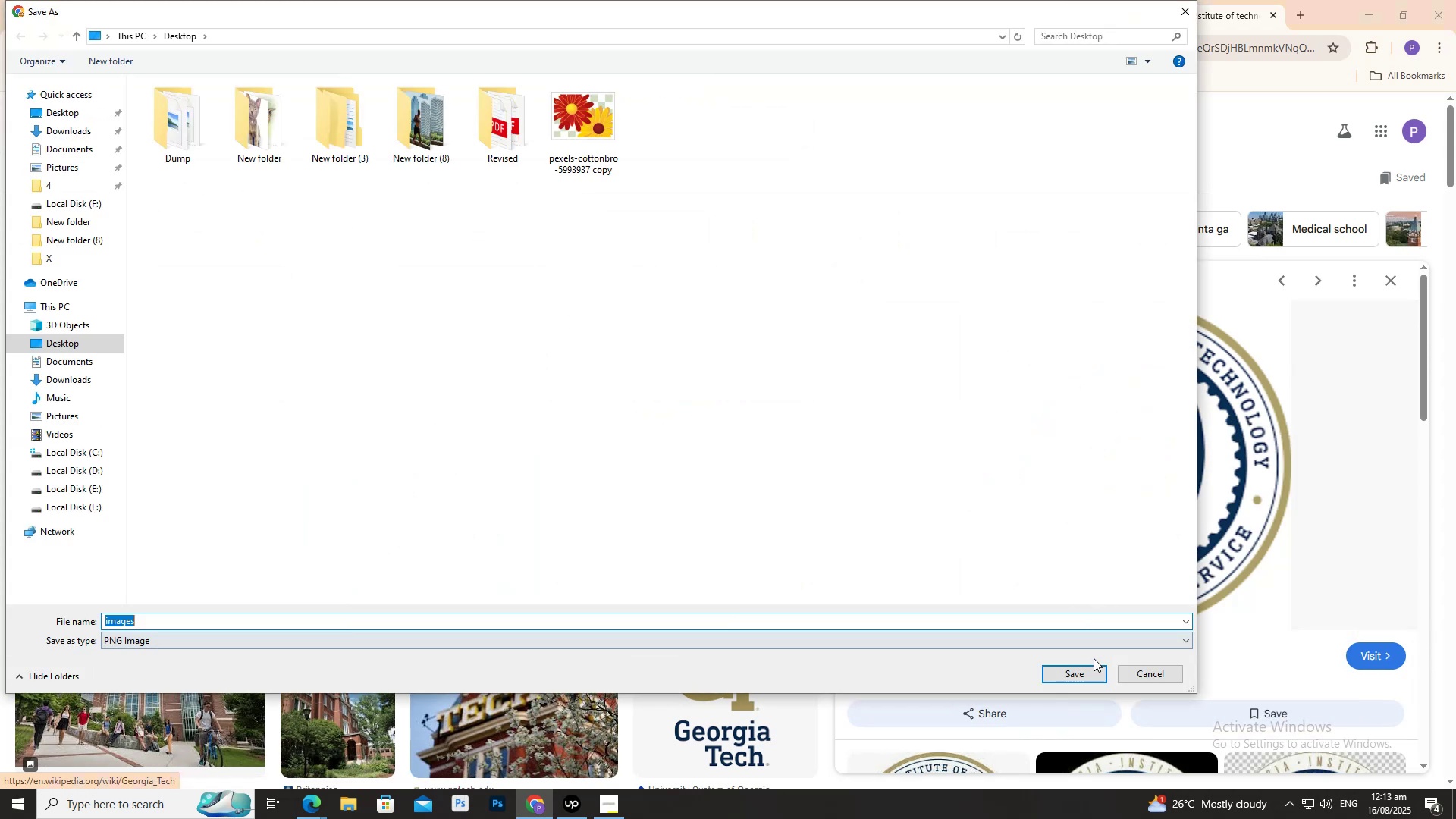 
left_click([1080, 668])
 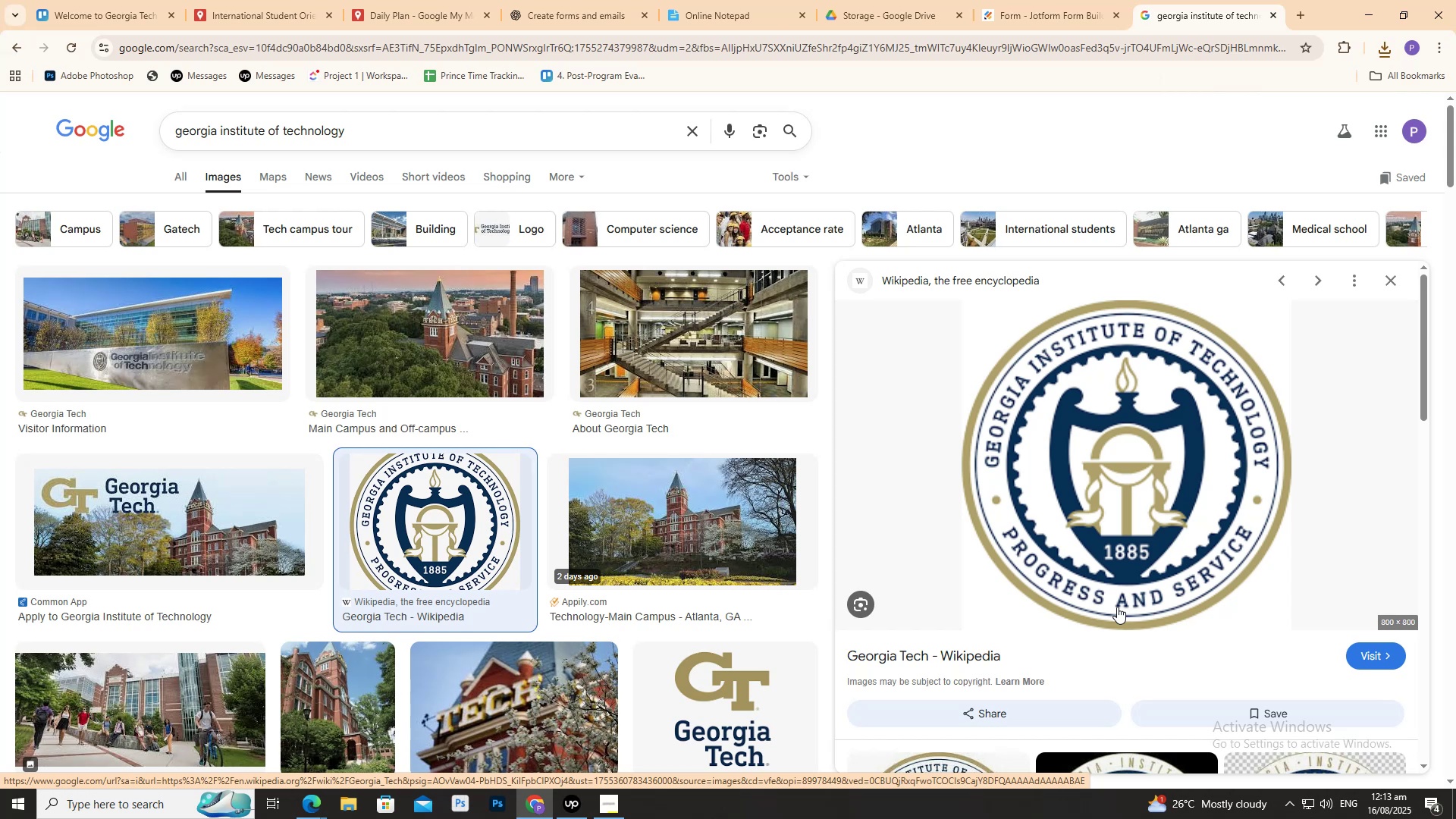 
wait(22.48)
 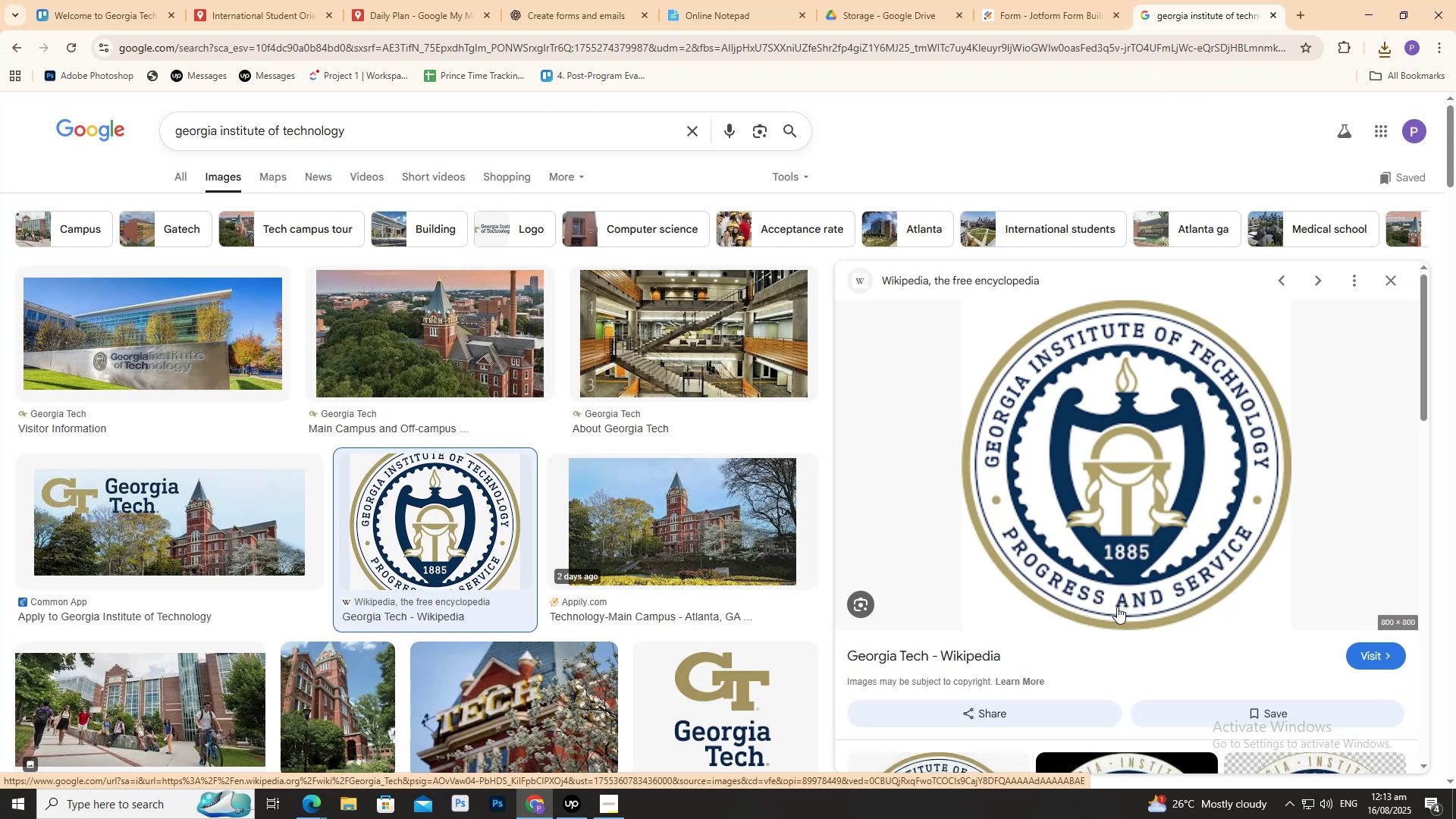 
left_click([1080, 0])
 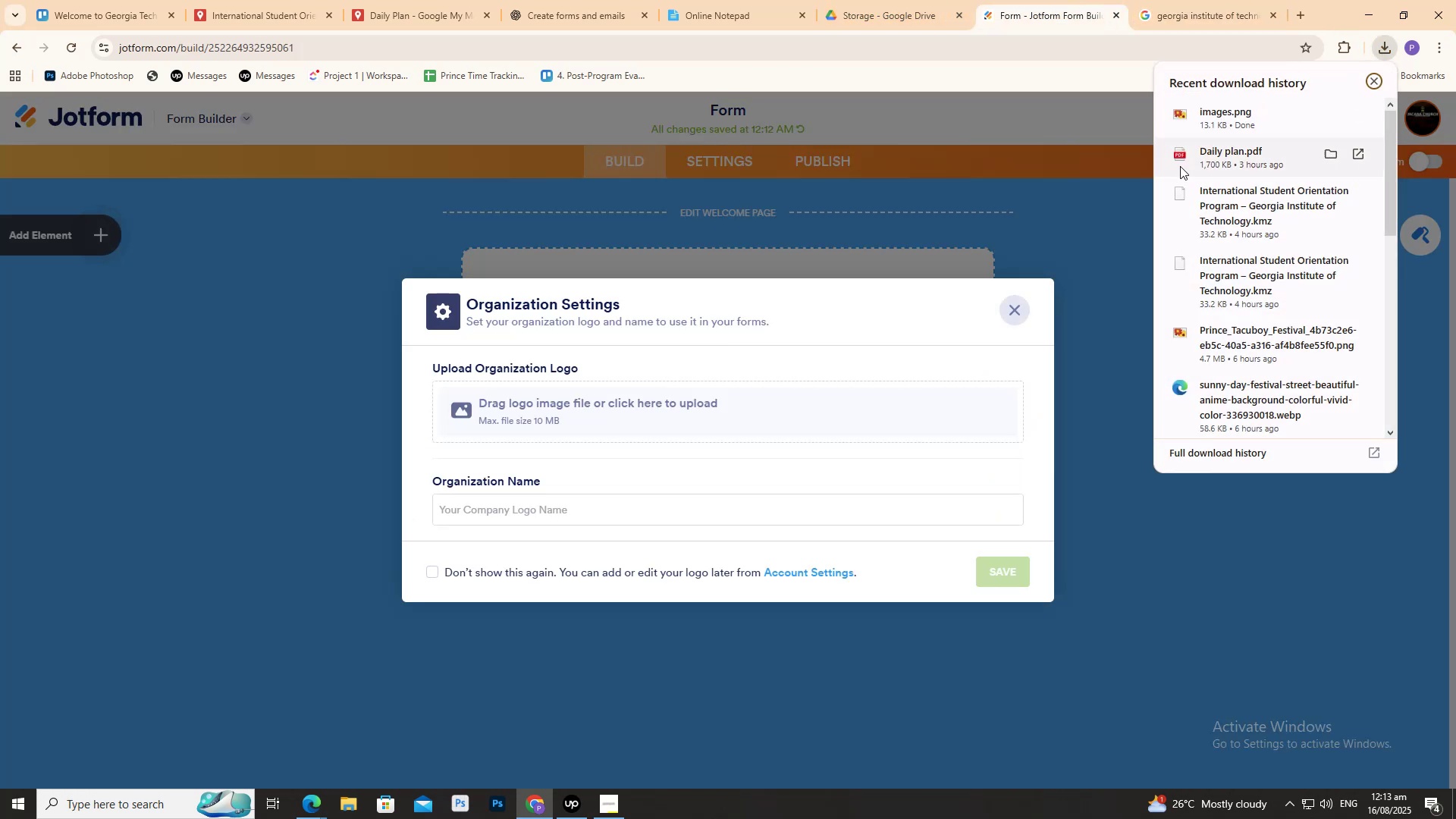 
left_click_drag(start_coordinate=[1188, 124], to_coordinate=[629, 417])
 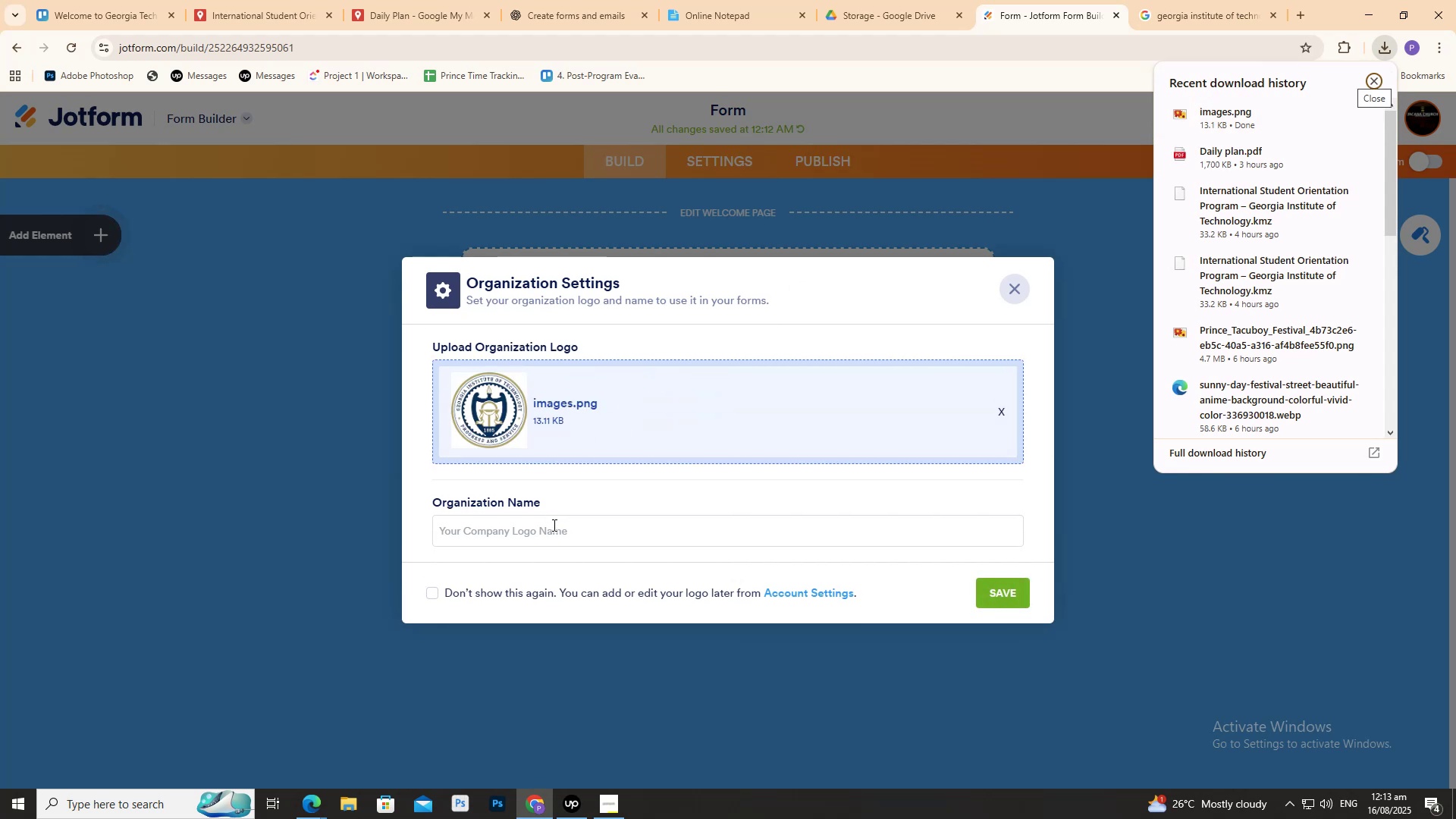 
left_click([556, 533])
 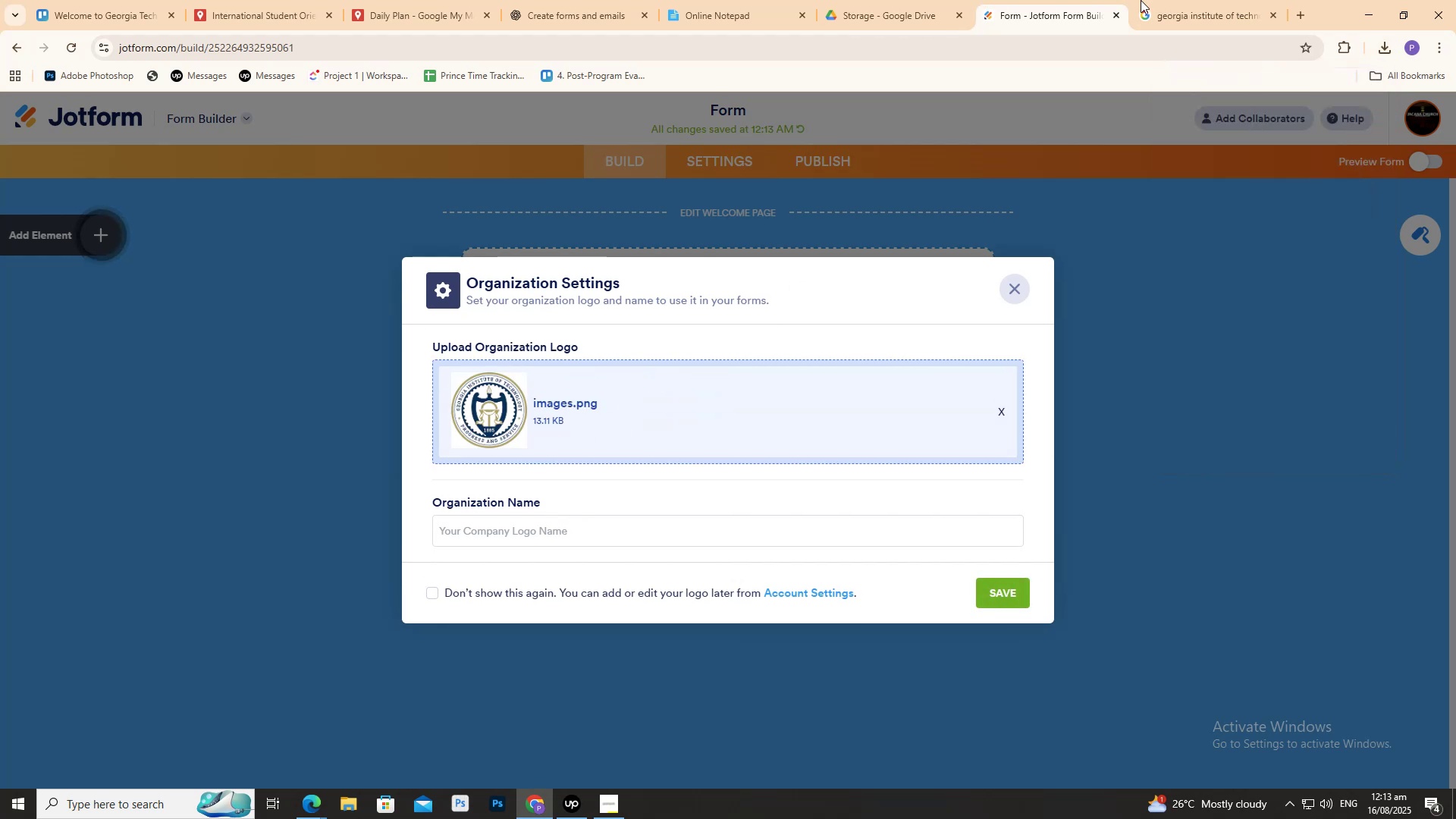 
left_click([1164, 0])
 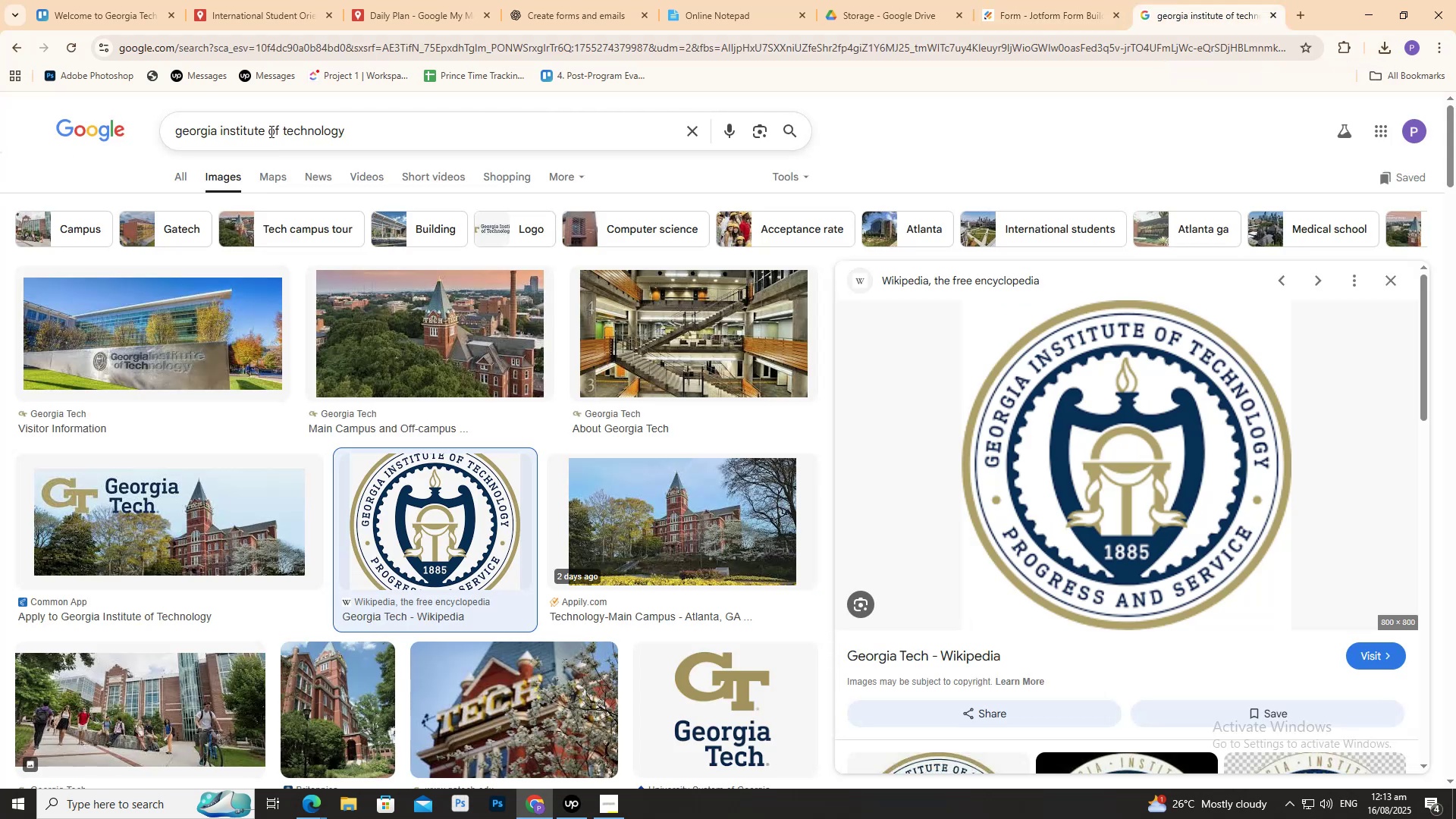 
left_click([282, 133])
 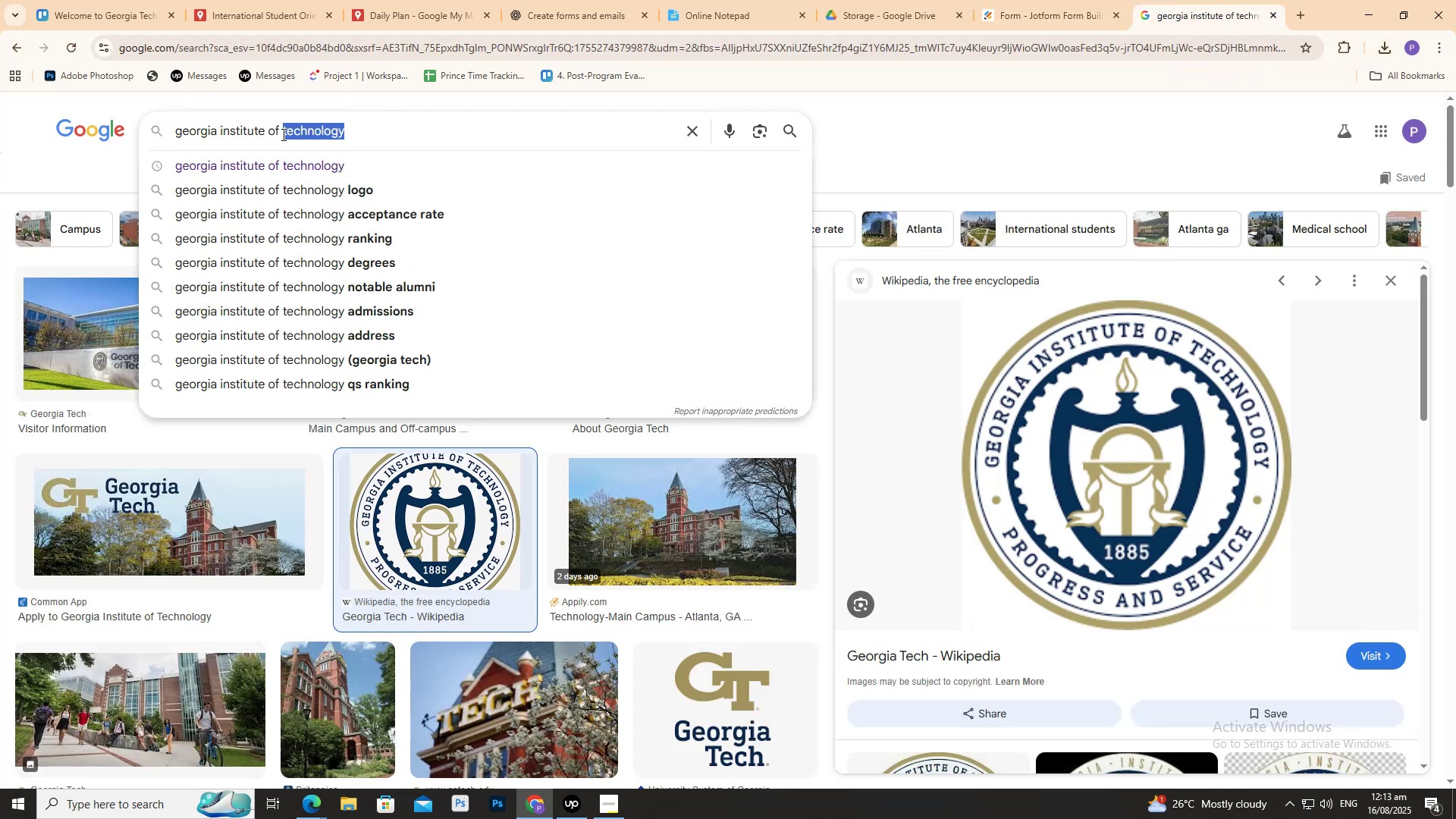 
triple_click([282, 134])
 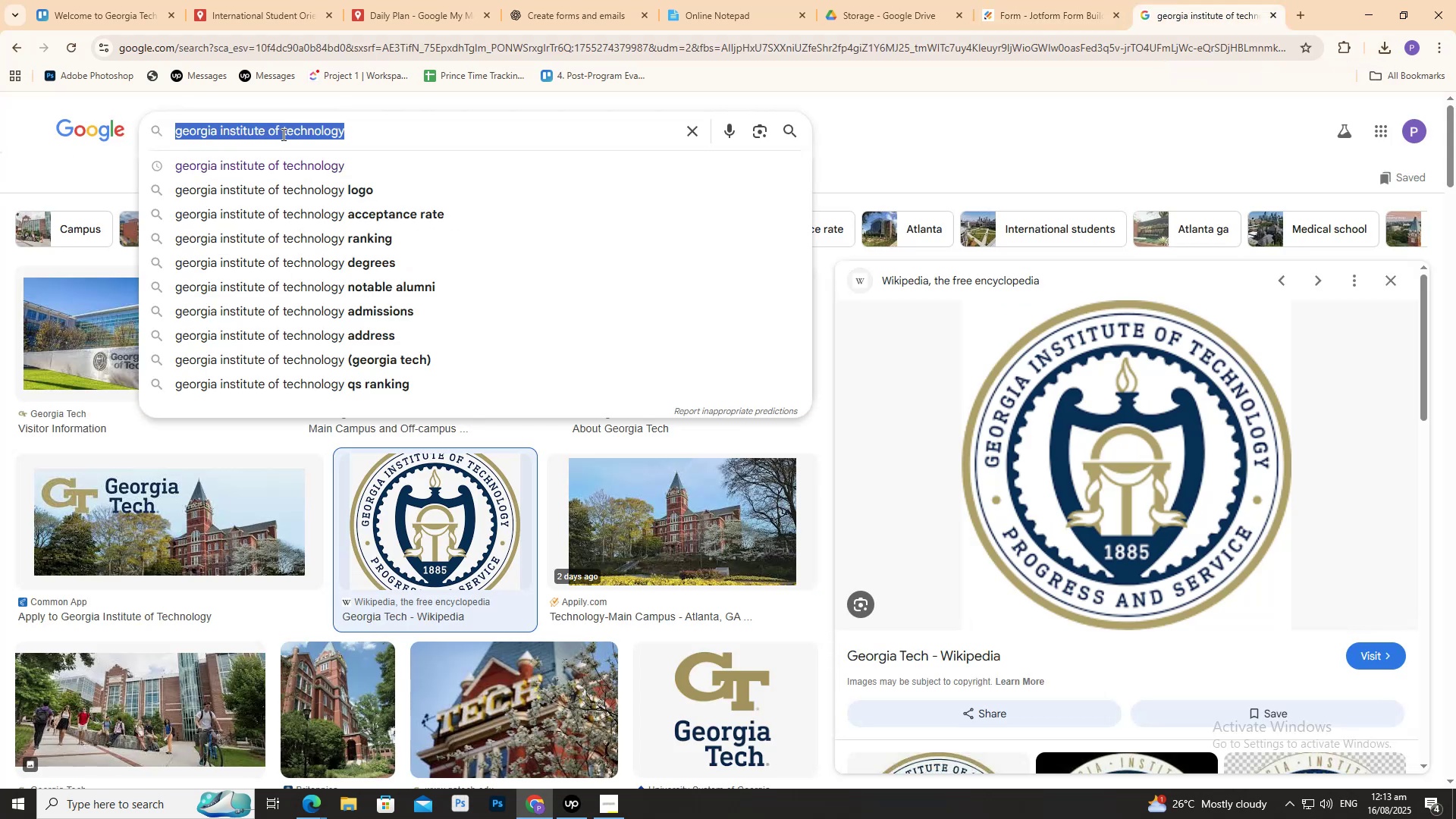 
key(Control+C)
 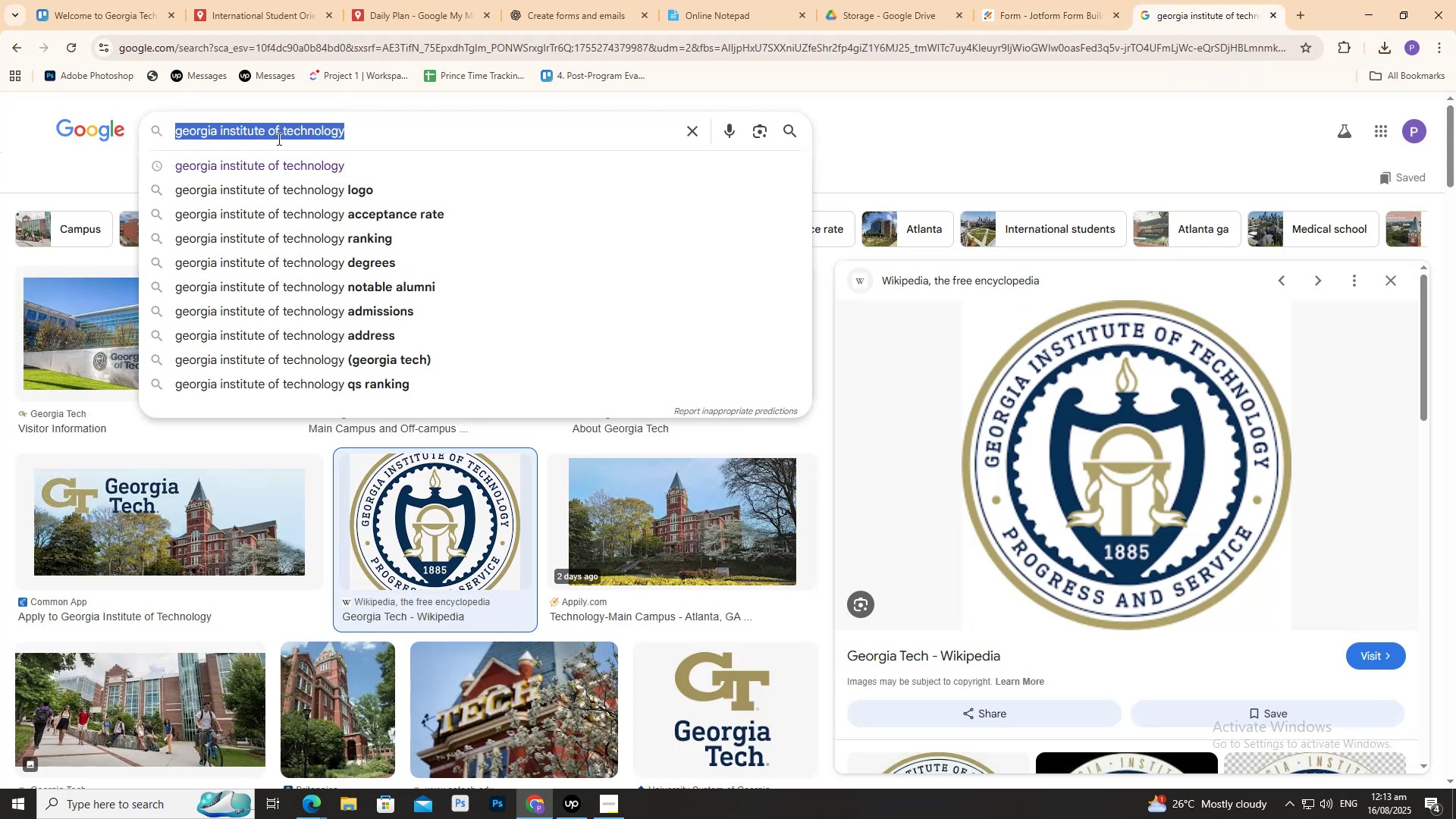 
key(Control+C)
 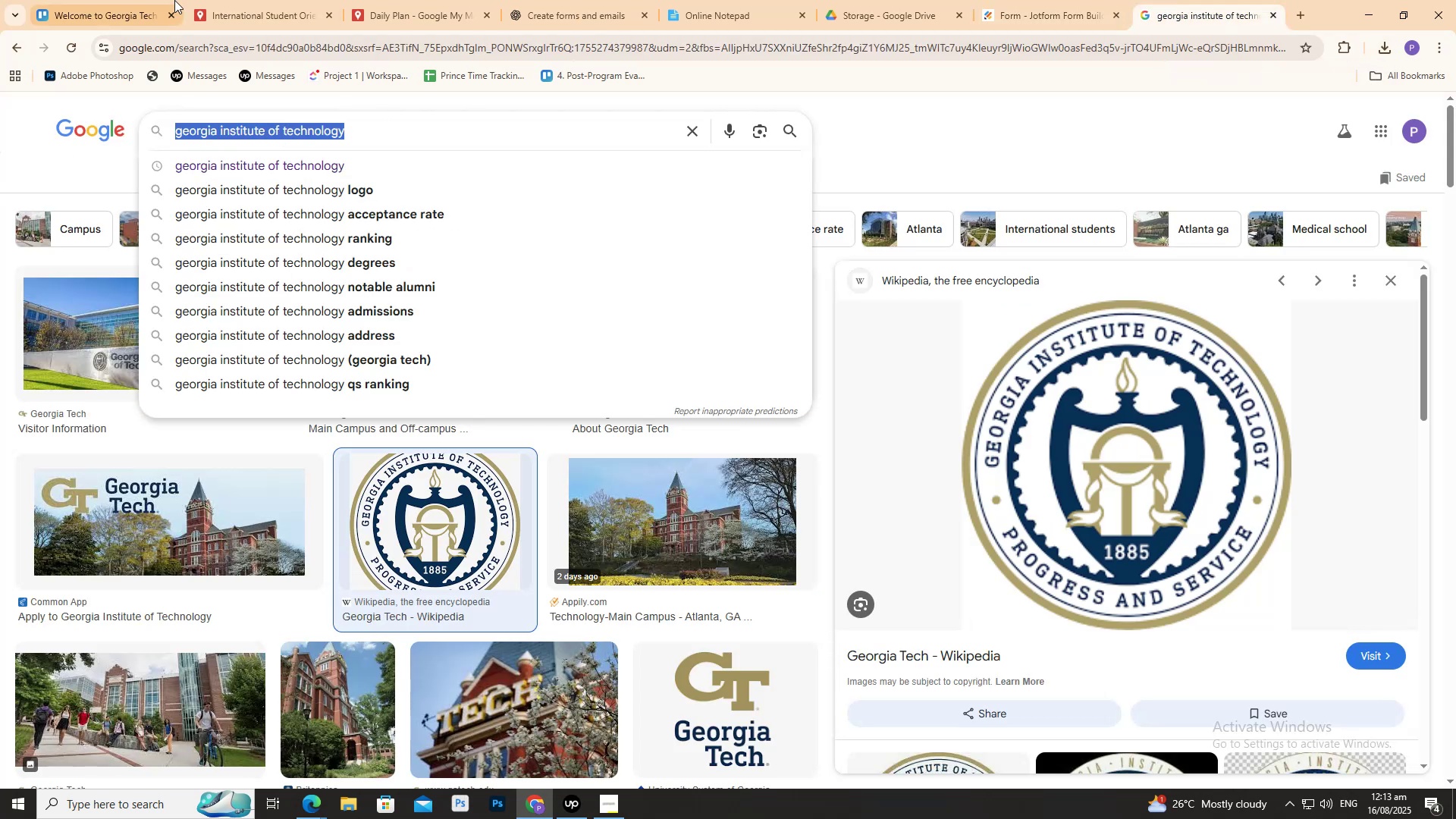 
left_click([154, 0])
 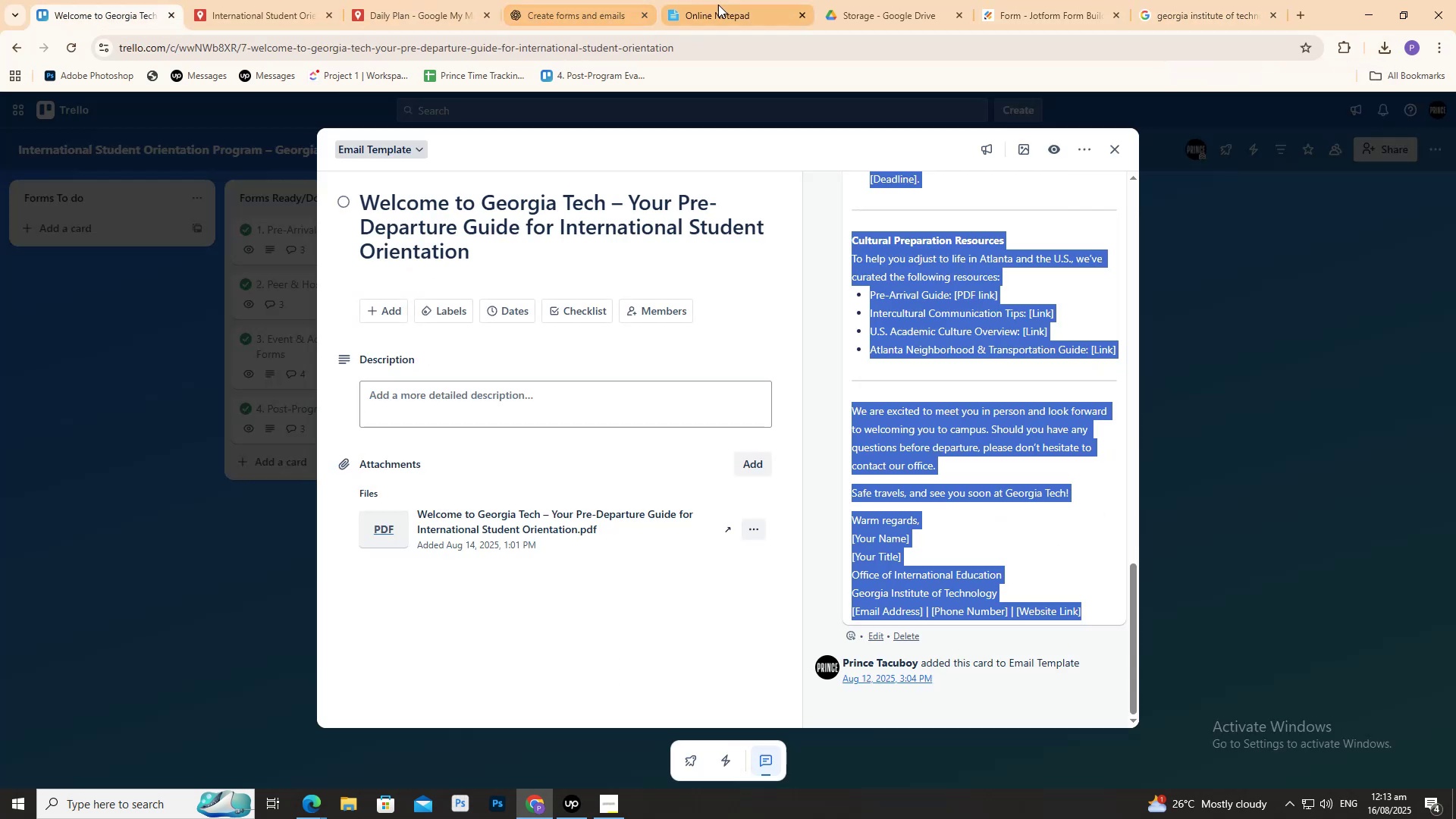 
left_click([731, 2])
 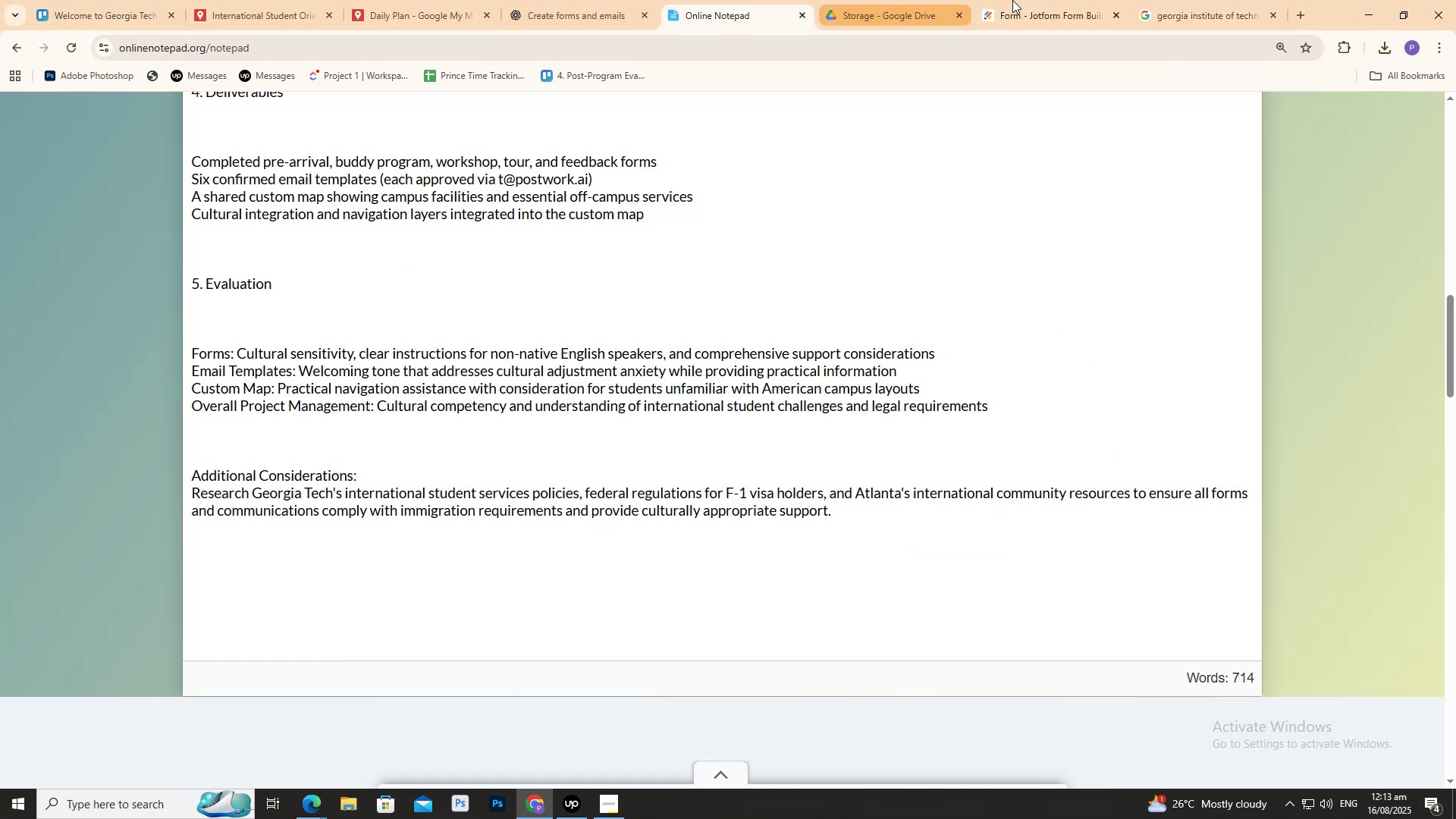 
double_click([1019, 0])
 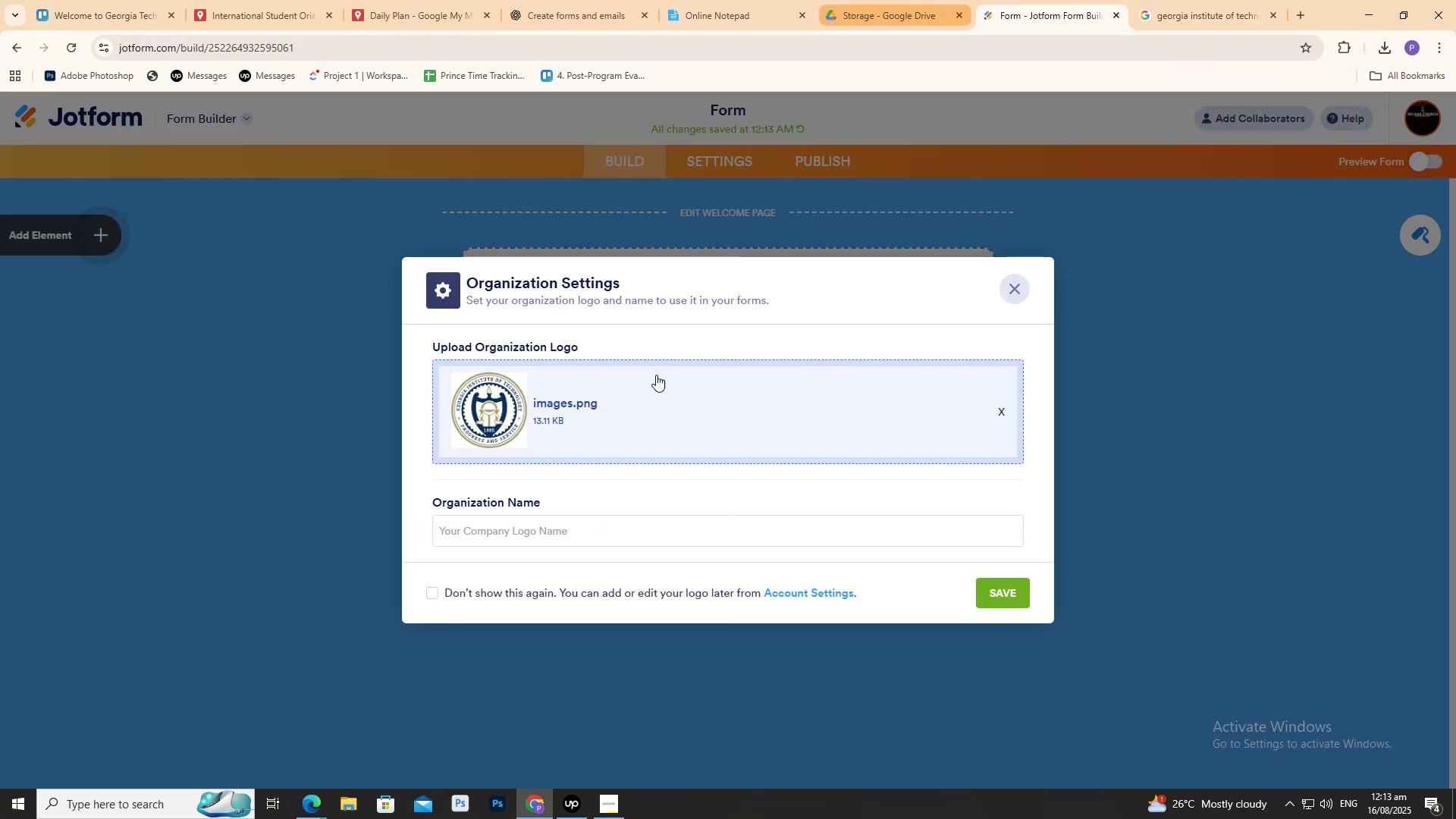 
key(Control+V)
 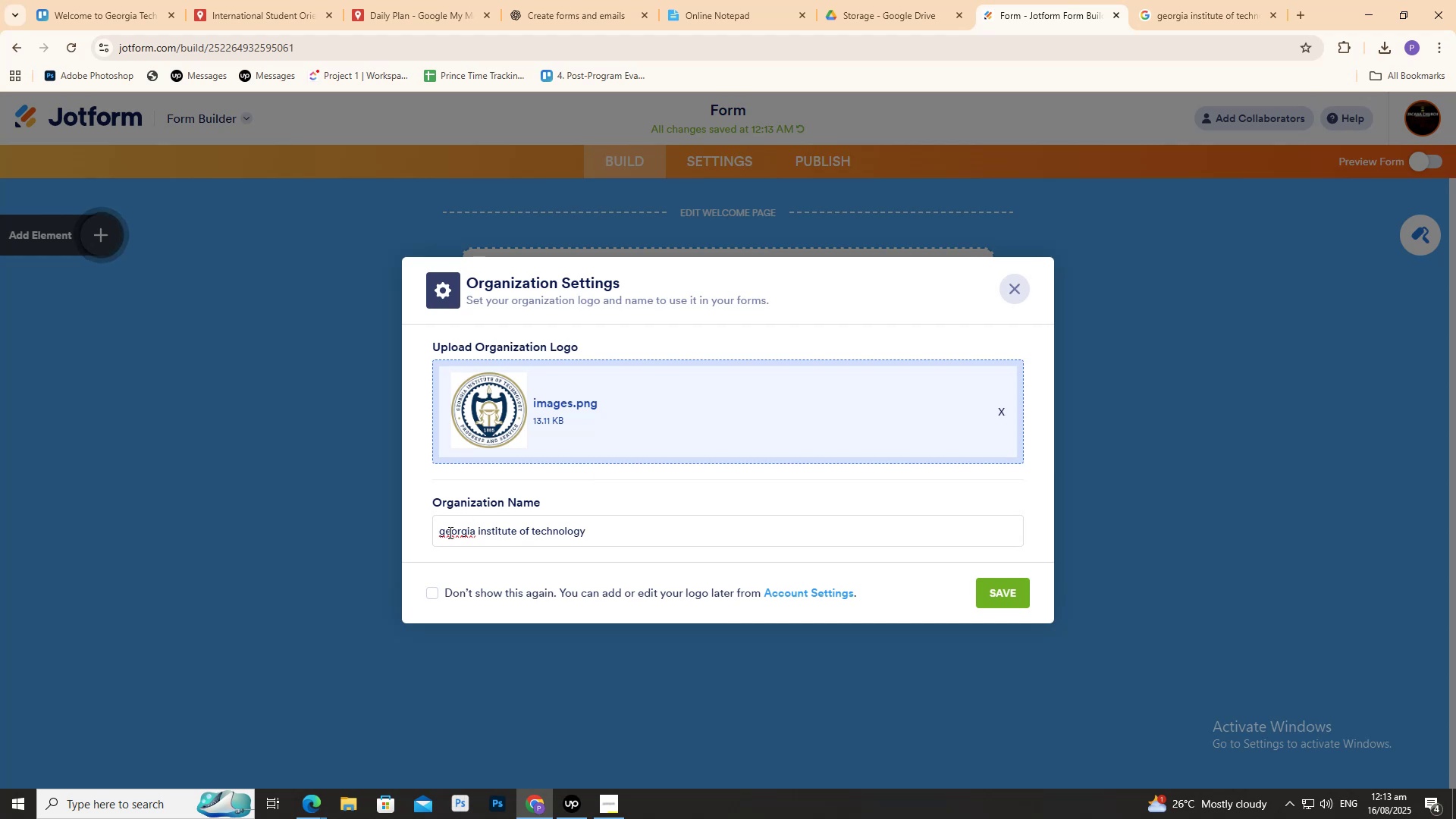 
right_click([447, 532])
 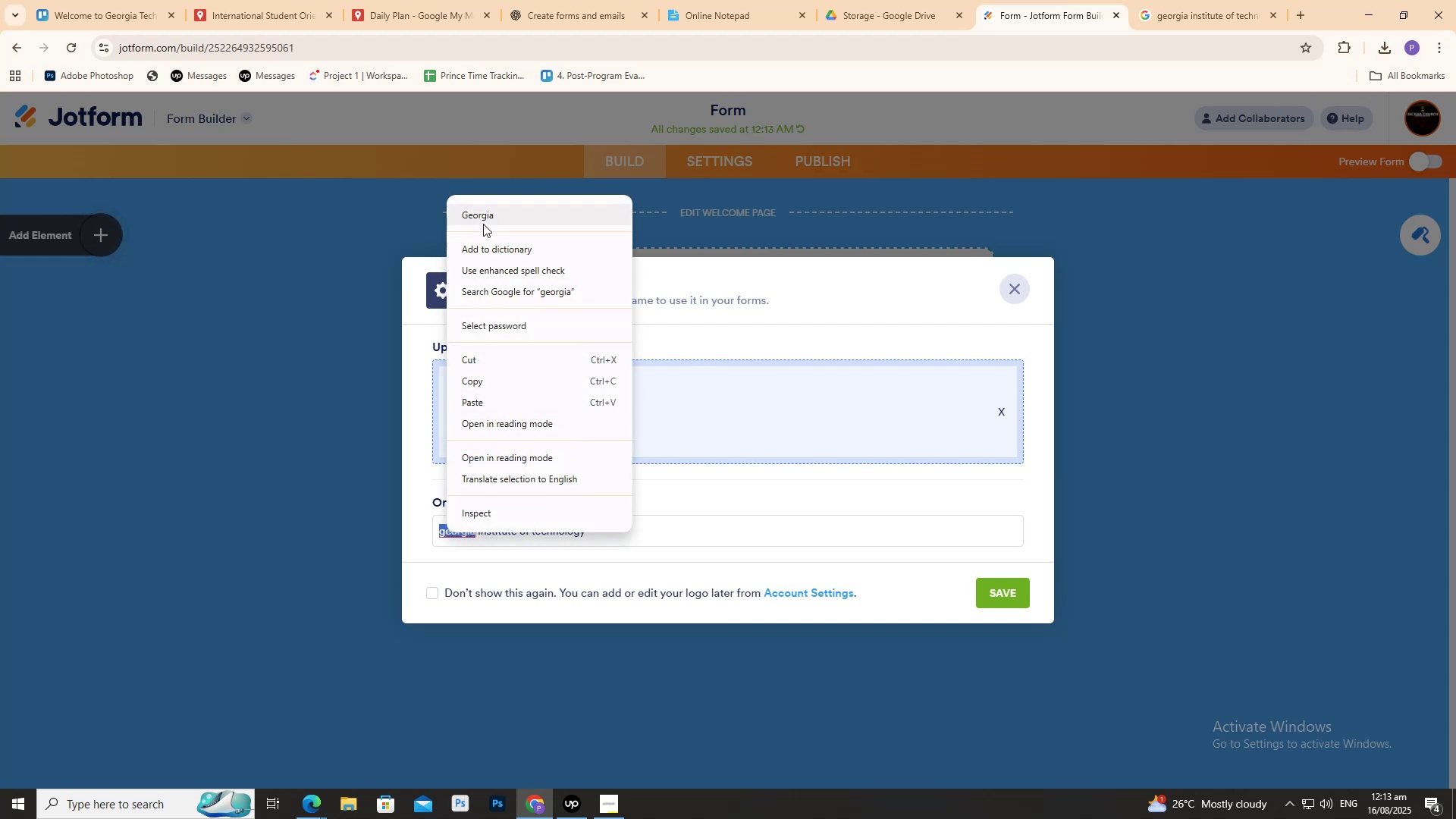 
left_click([483, 223])
 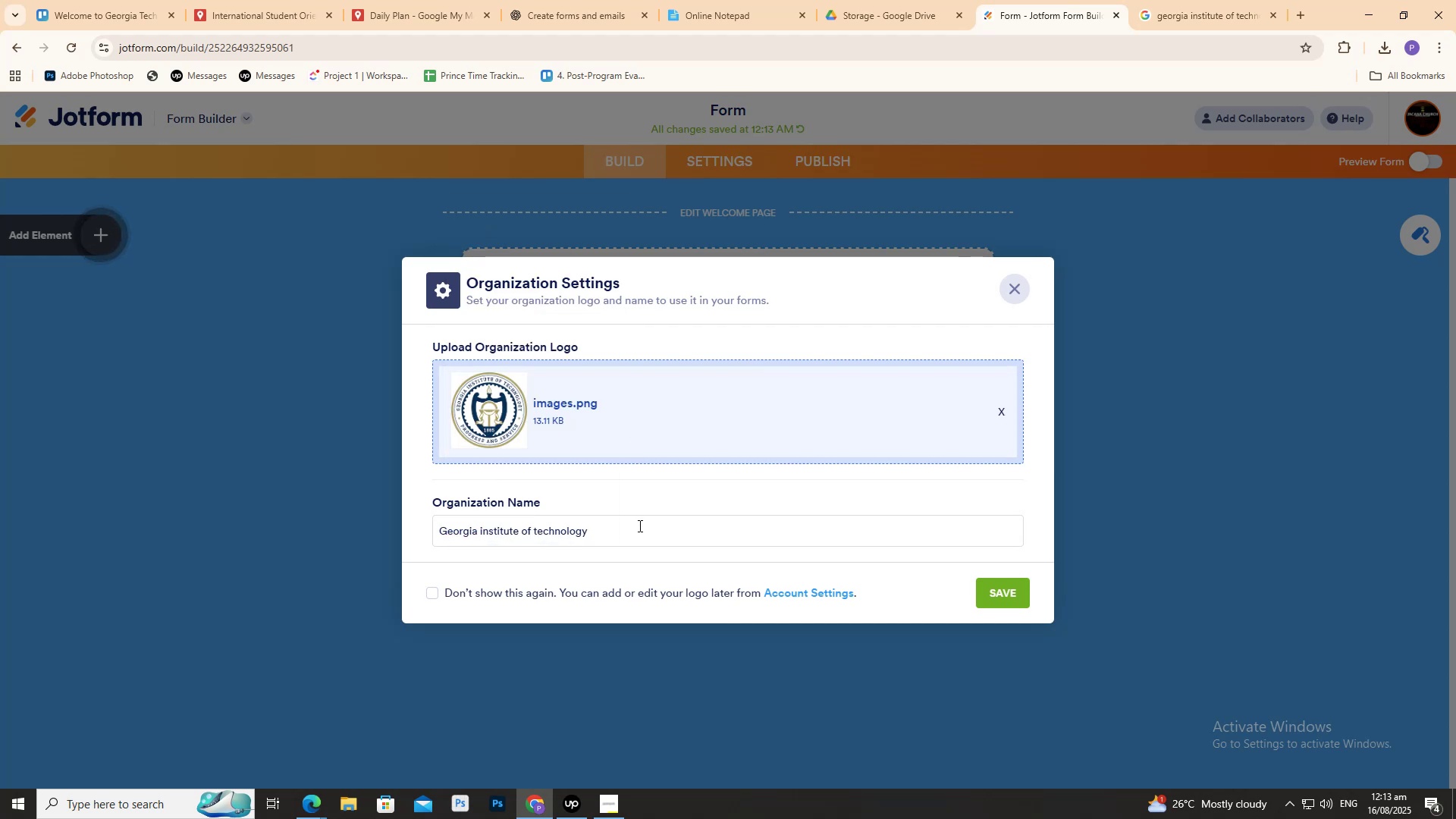 
left_click([639, 526])
 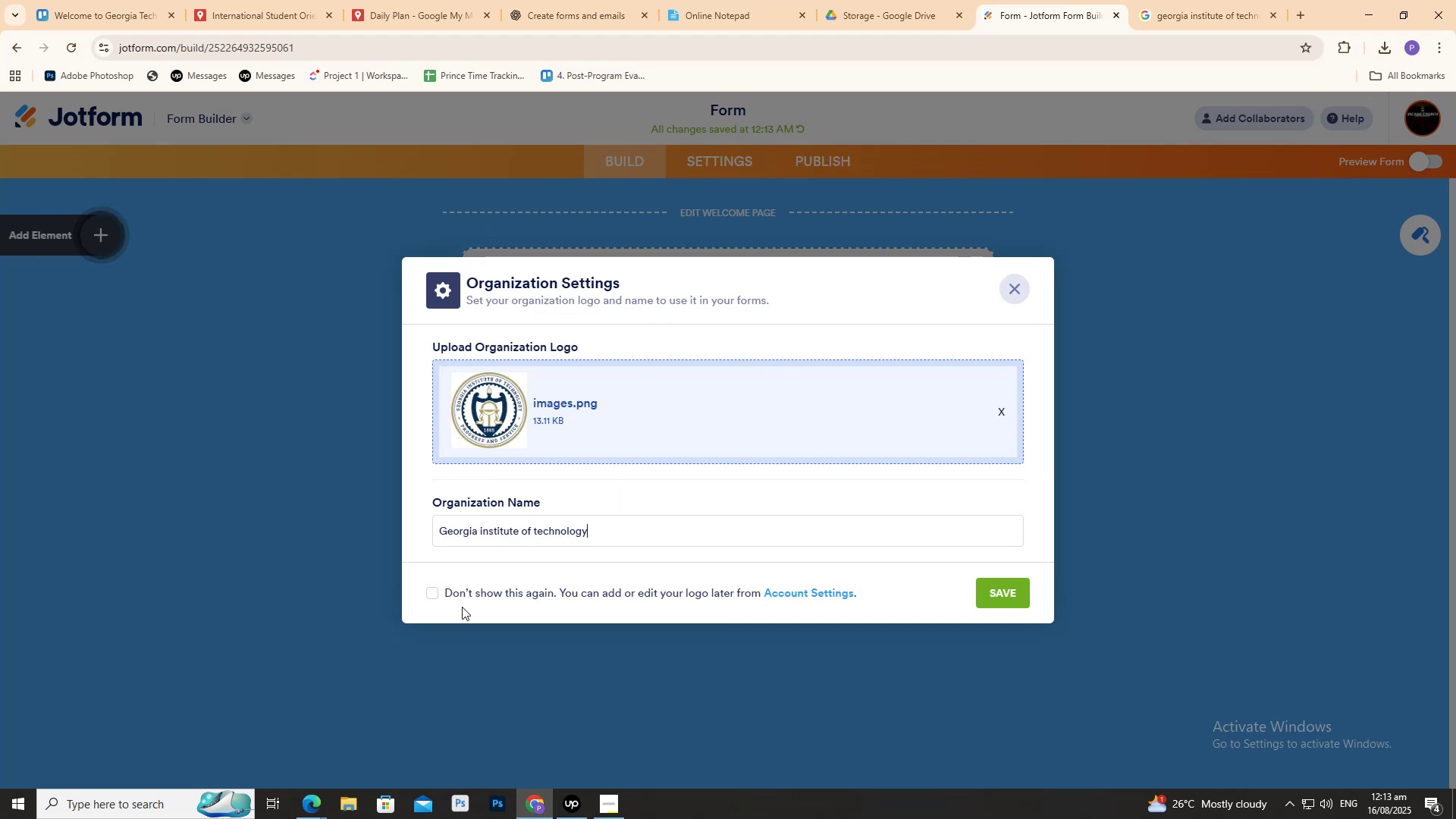 
left_click([431, 589])
 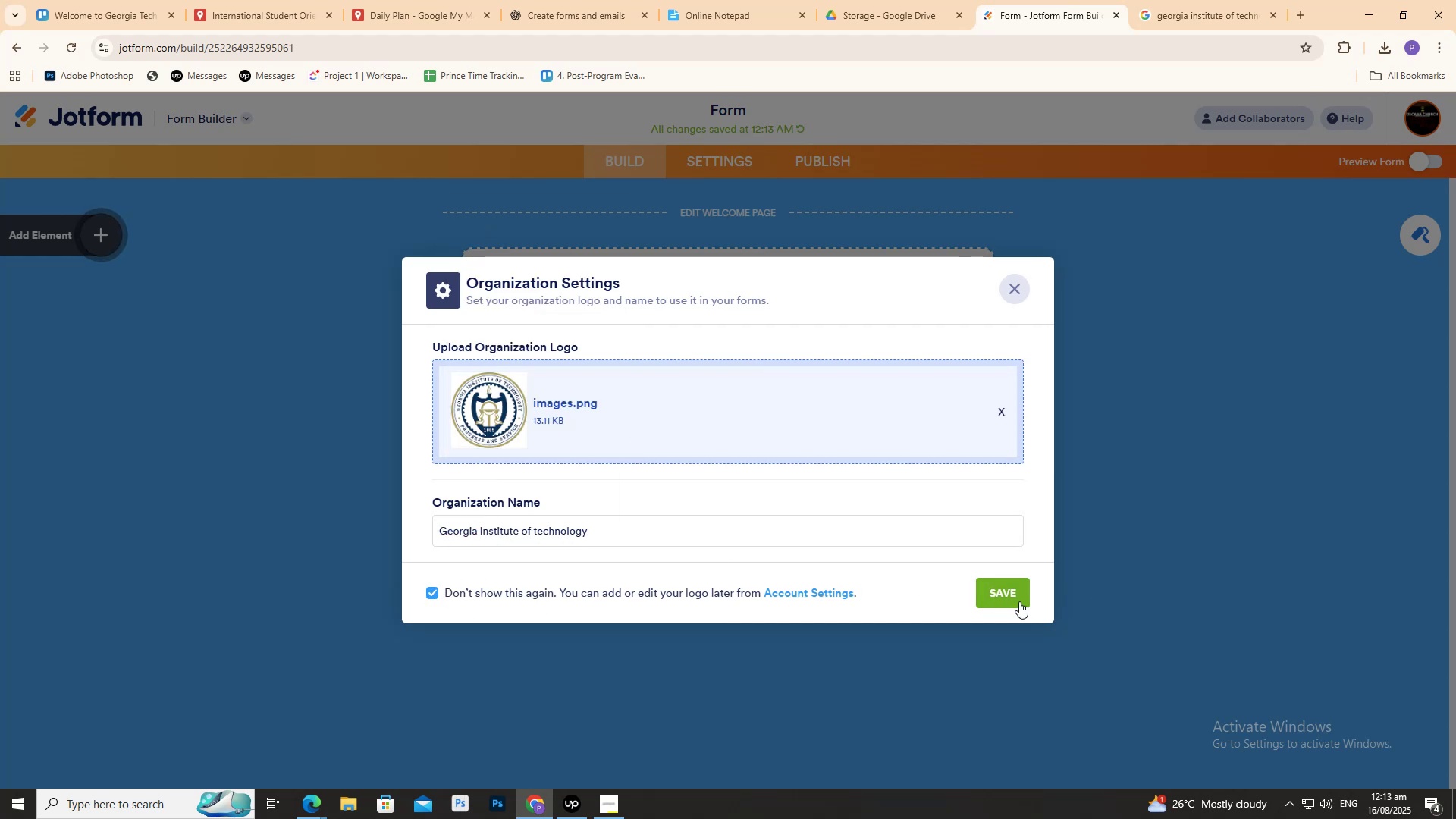 
left_click([1011, 597])
 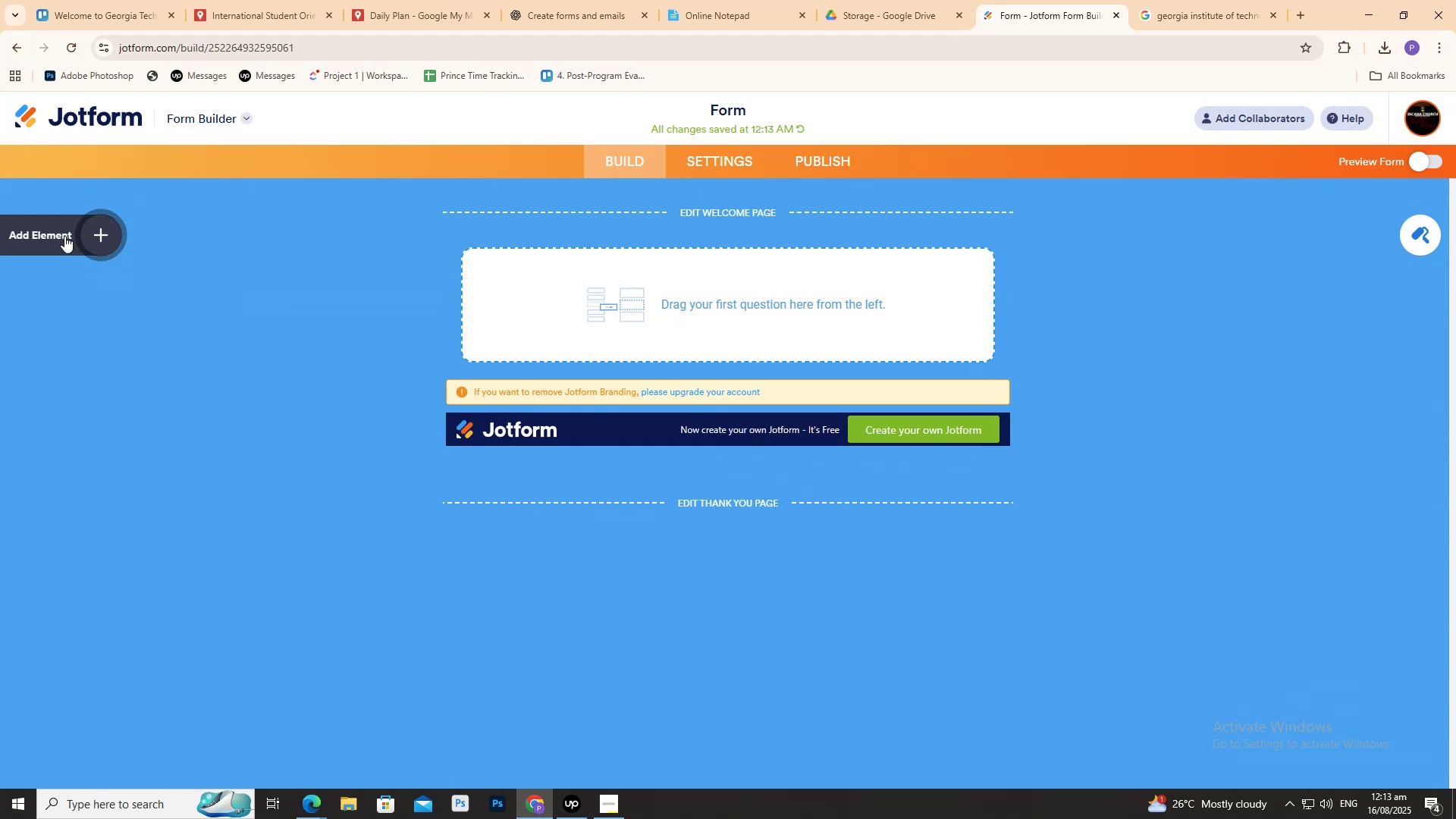 
left_click([62, 236])
 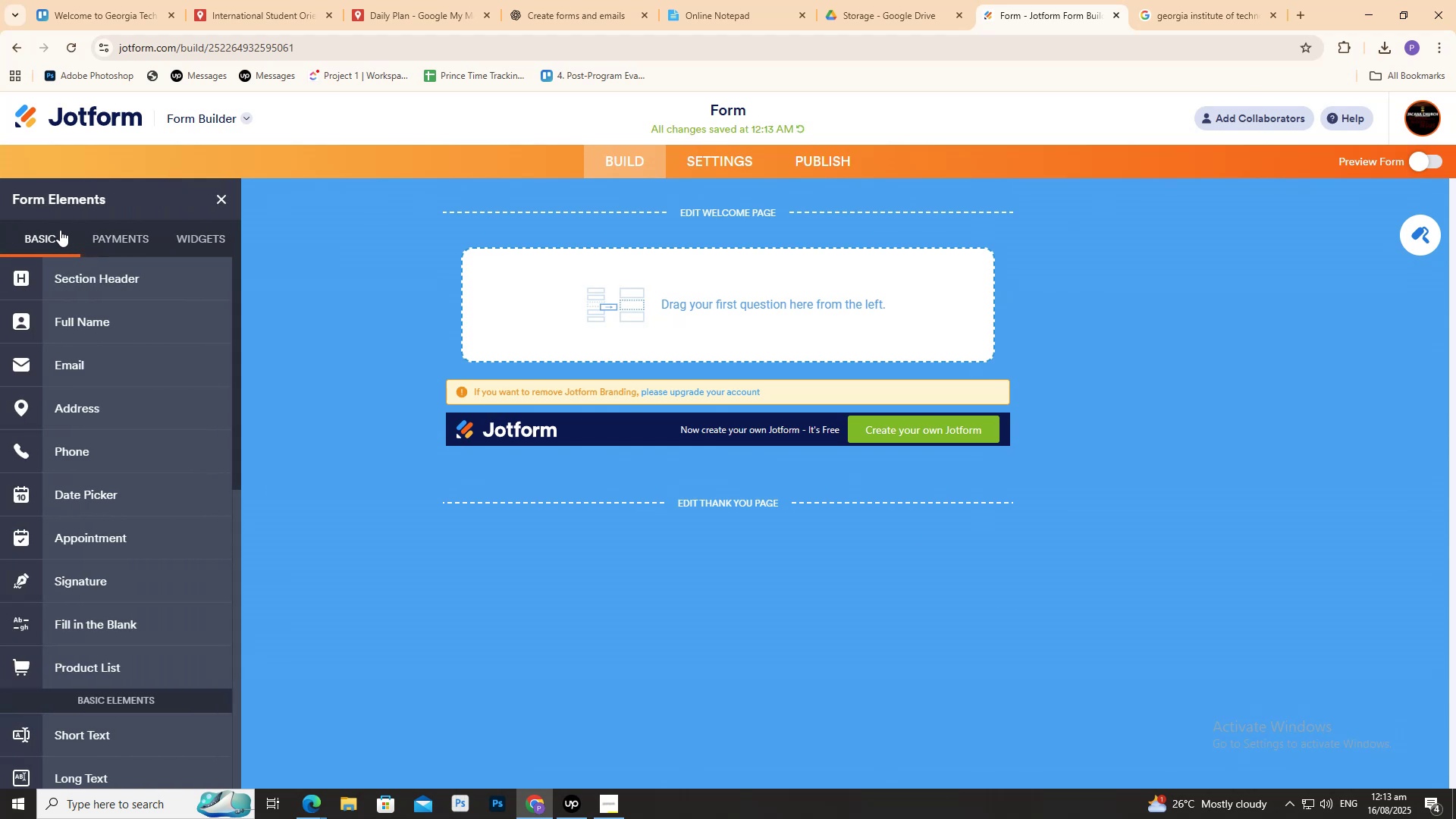 
scroll: coordinate [119, 447], scroll_direction: down, amount: 2.0
 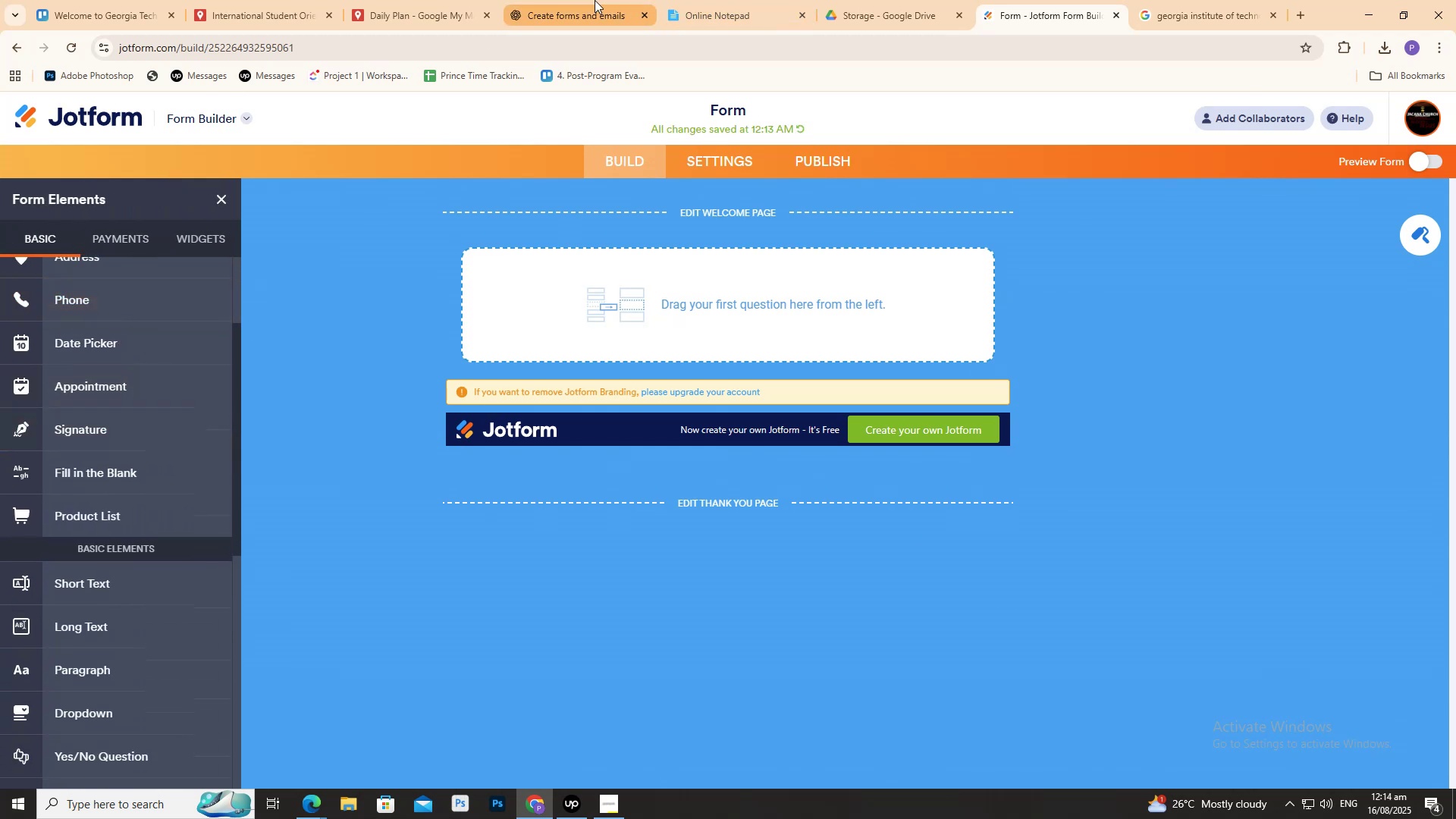 
left_click([594, 0])
 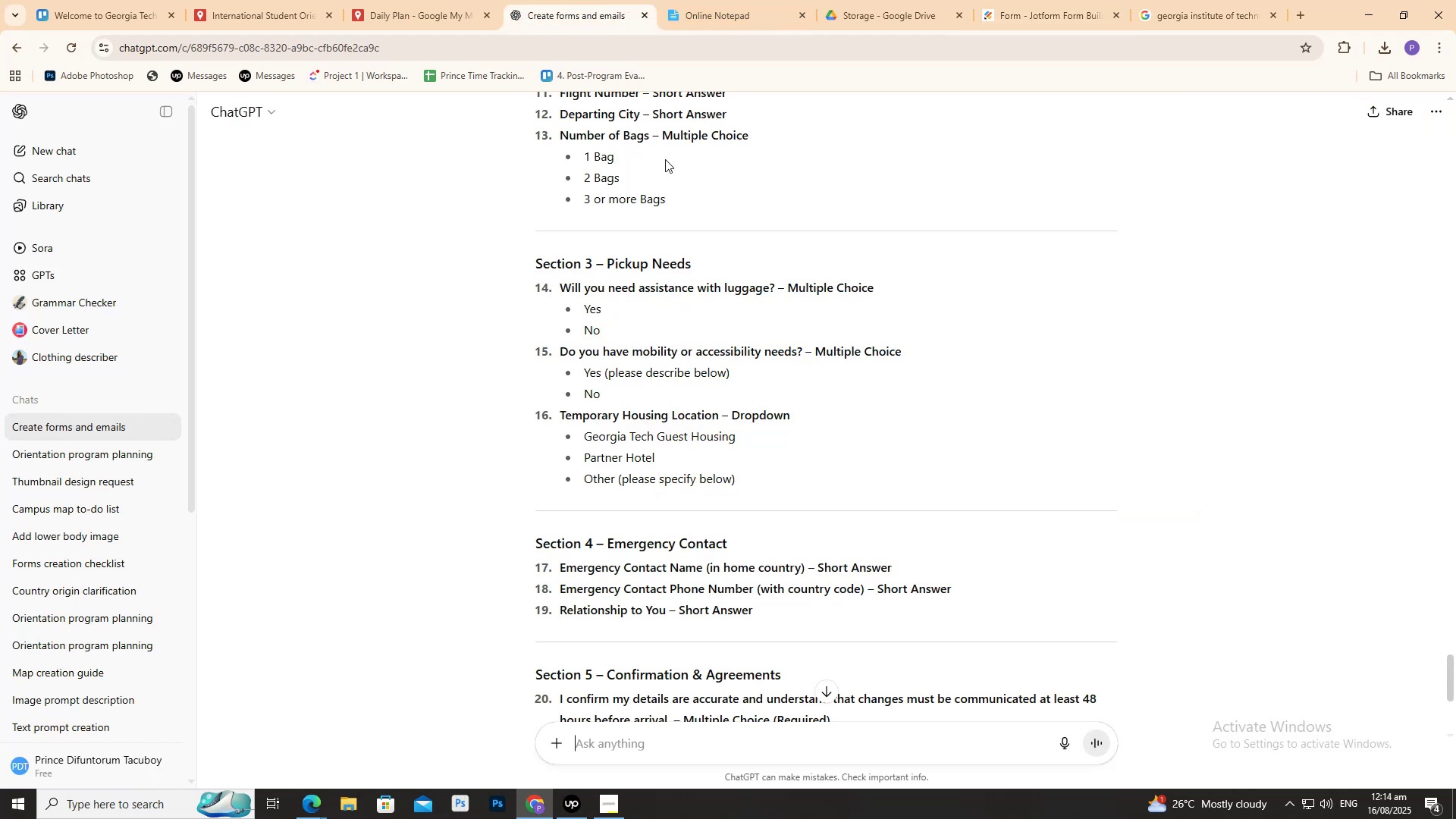 
scroll: coordinate [635, 334], scroll_direction: up, amount: 11.0
 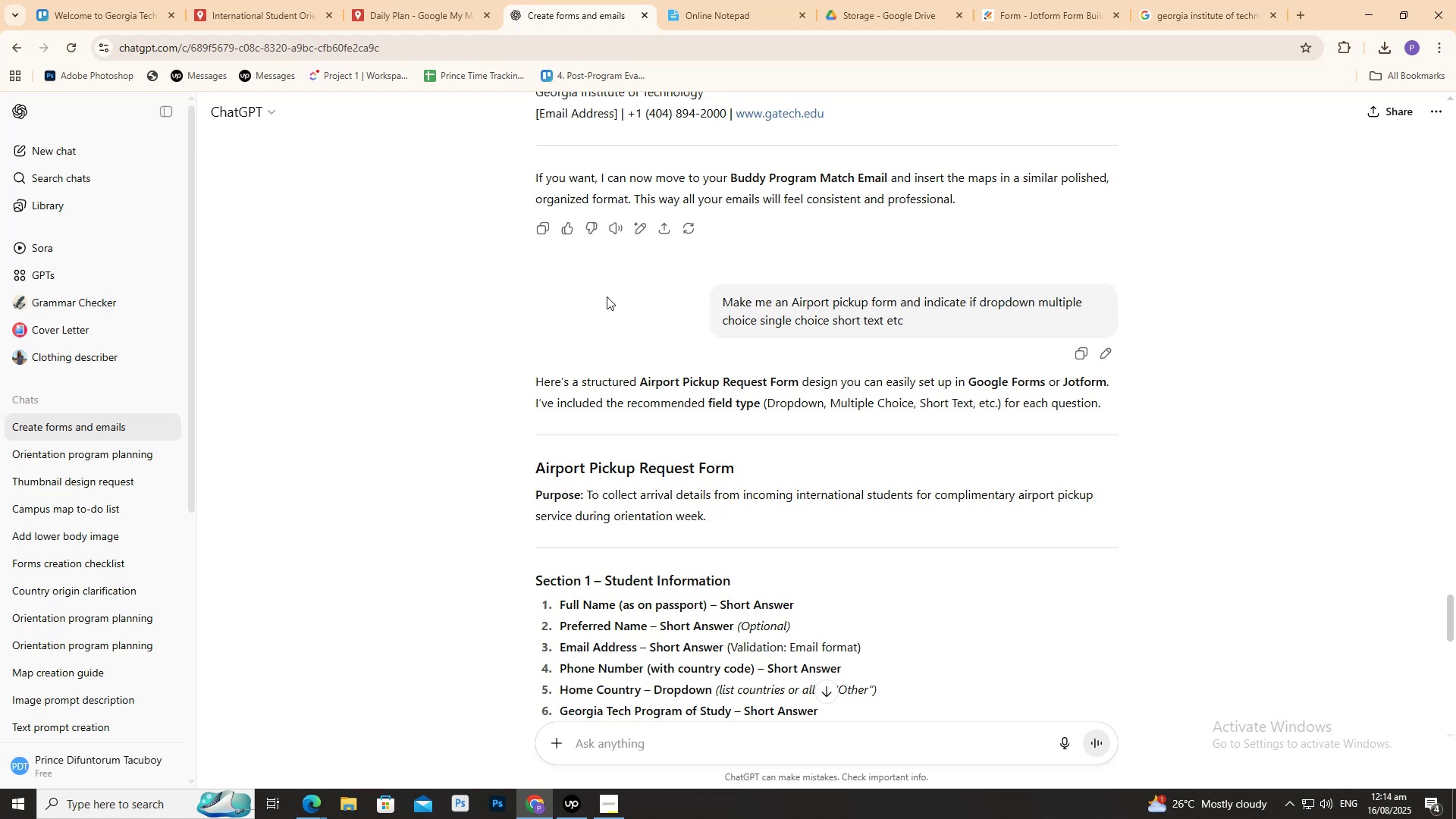 
wait(9.43)
 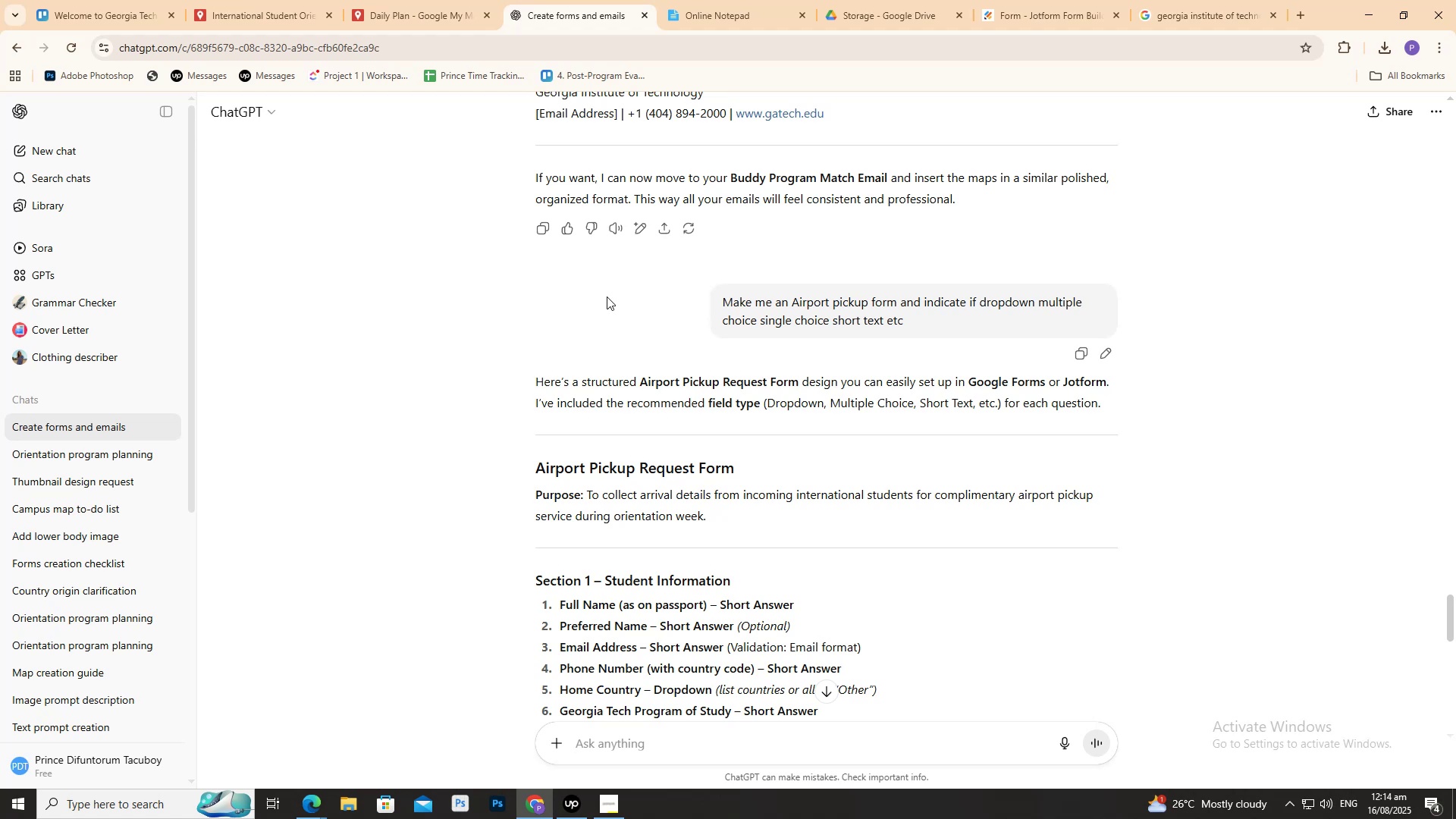 
left_click([1027, 0])
 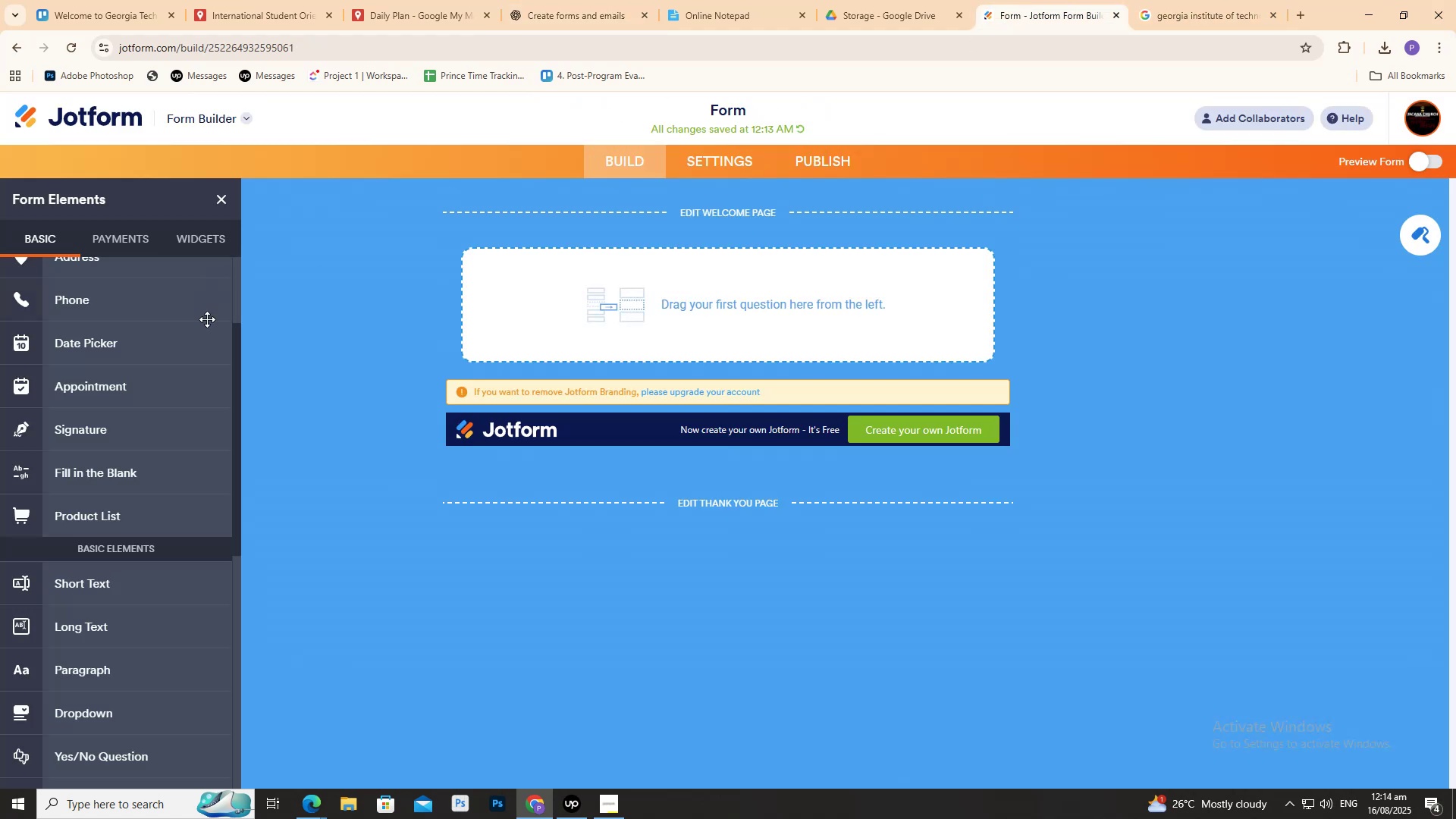 
scroll: coordinate [163, 401], scroll_direction: up, amount: 5.0
 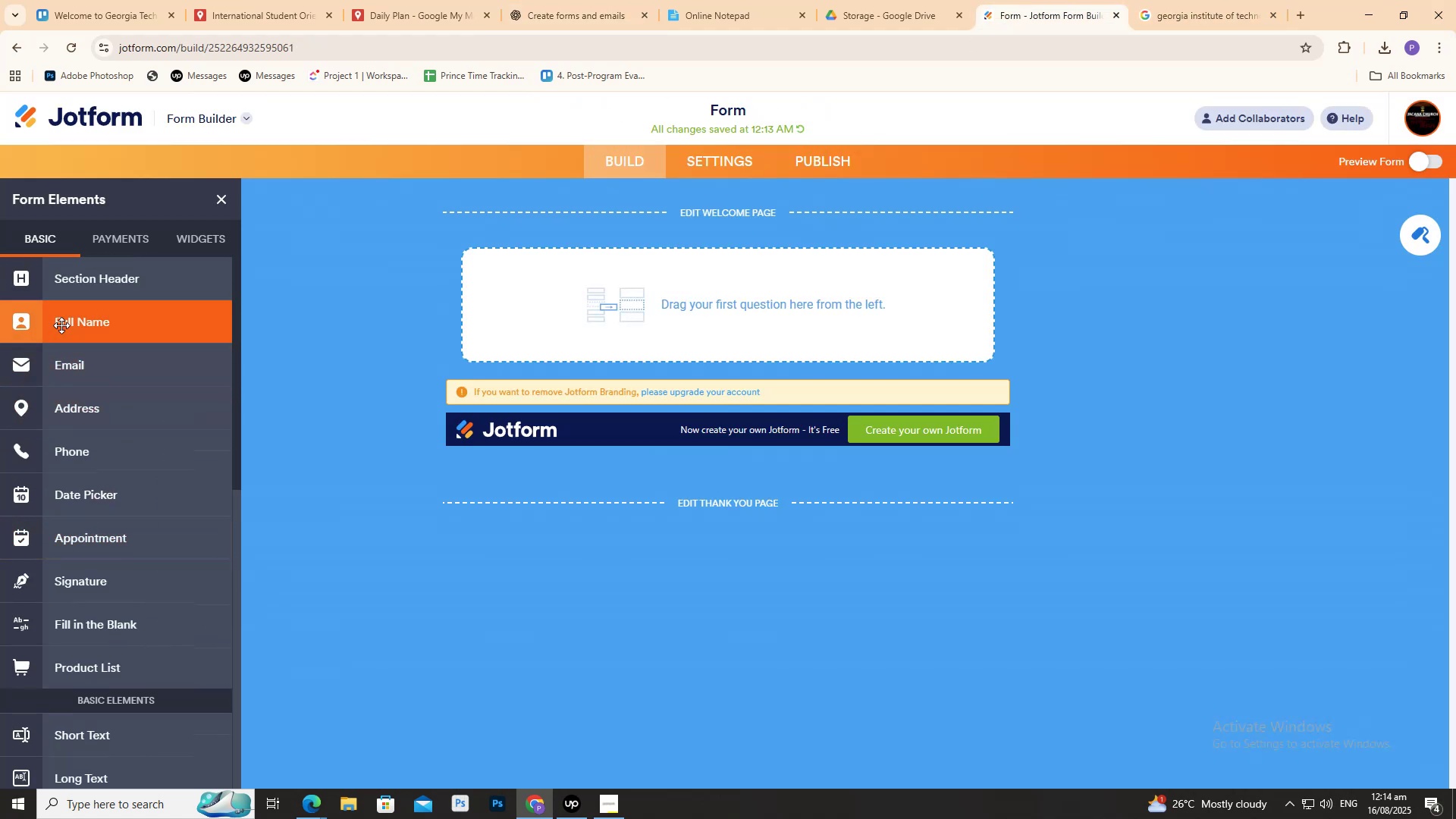 
left_click([61, 325])
 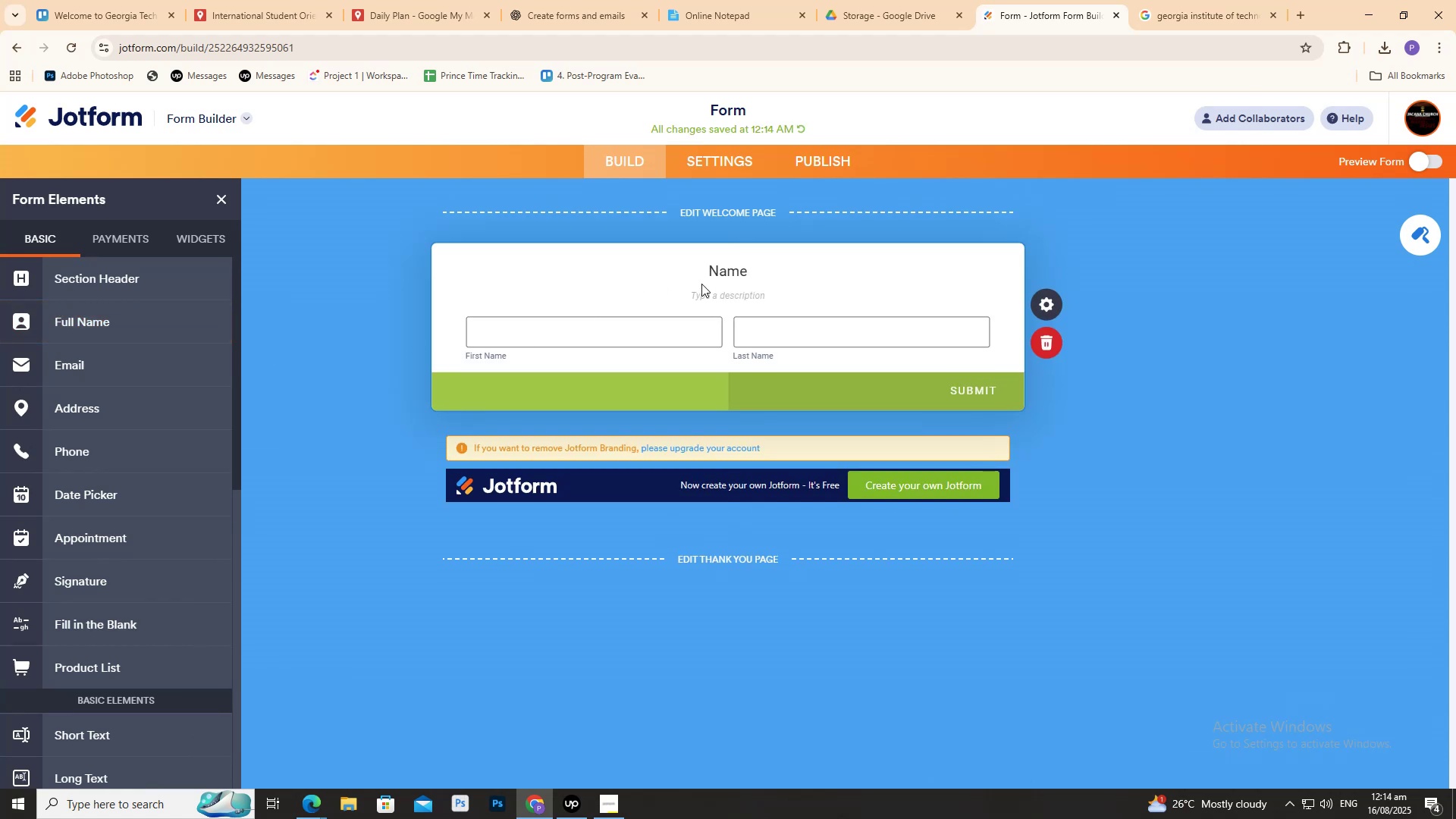 
double_click([717, 281])
 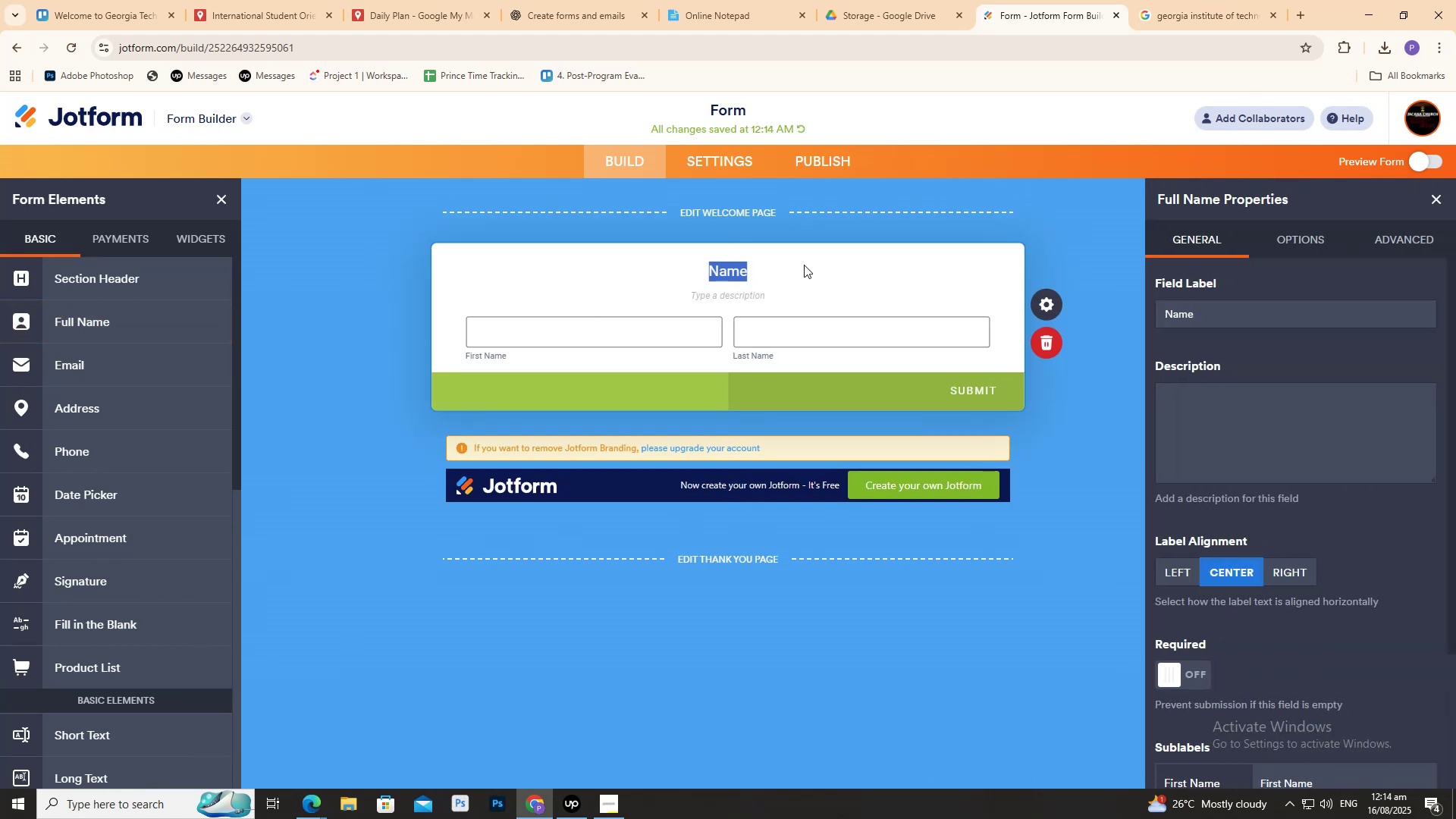 
left_click([827, 259])
 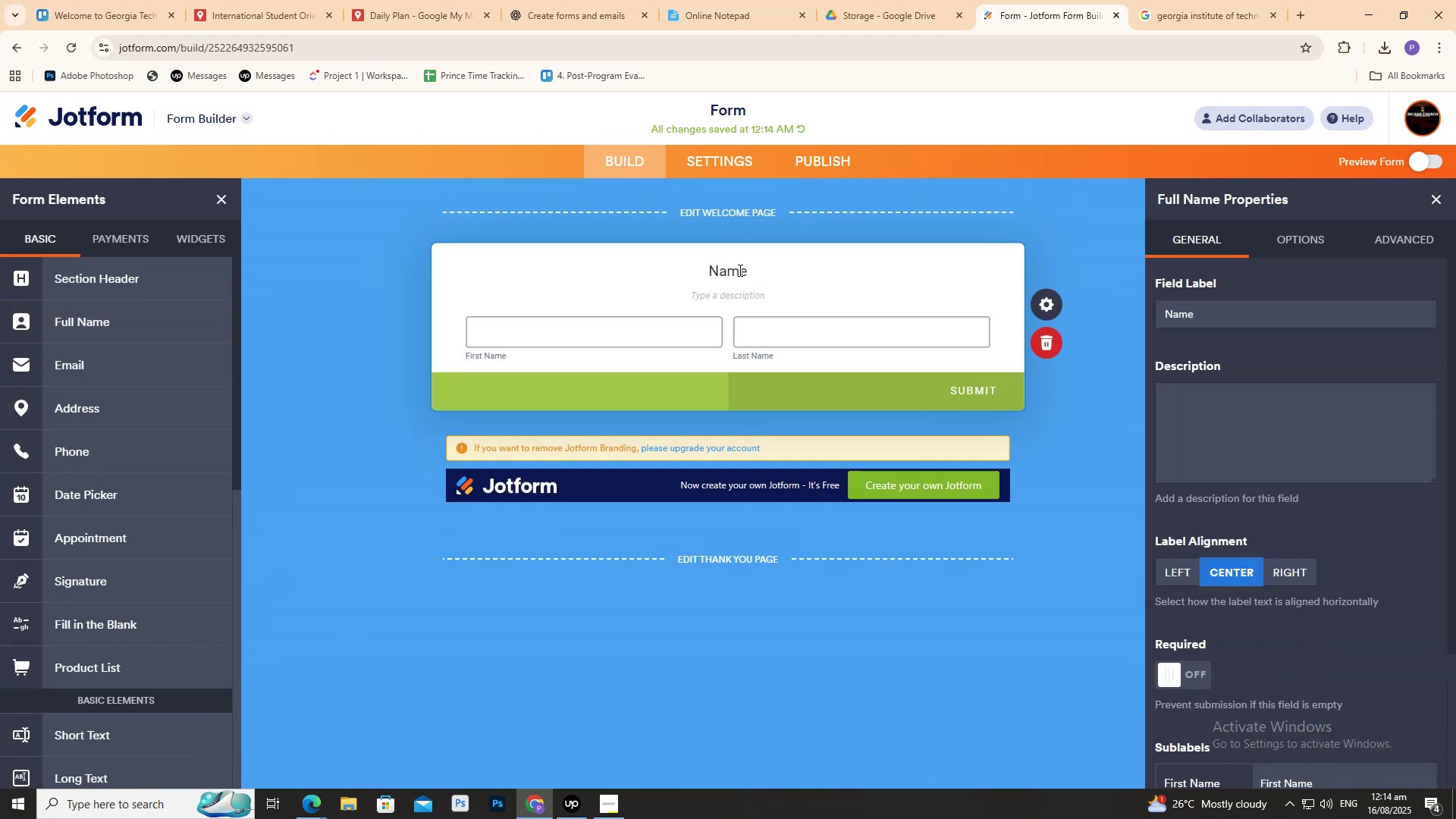 
double_click([739, 269])
 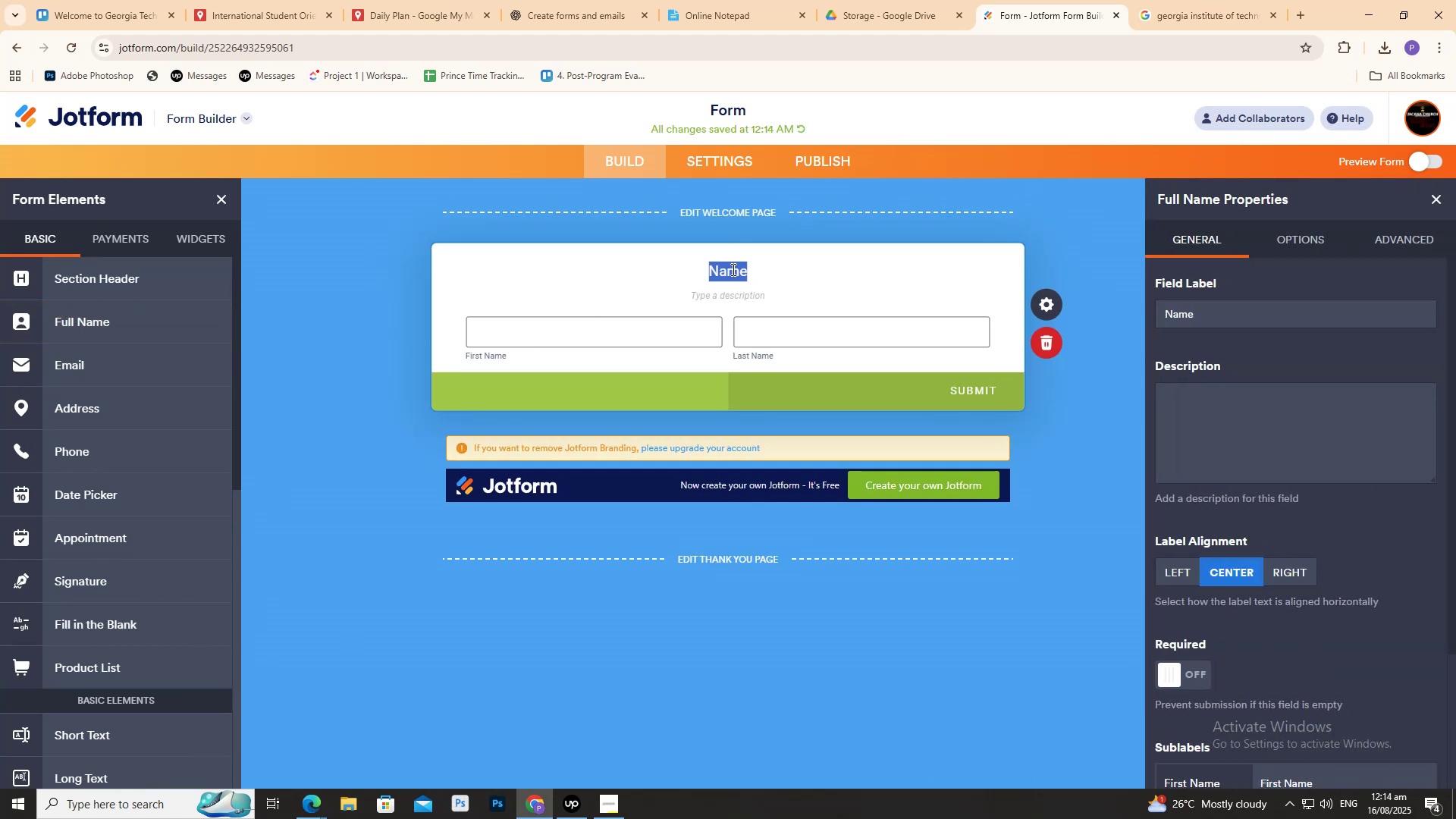 
left_click([728, 269])
 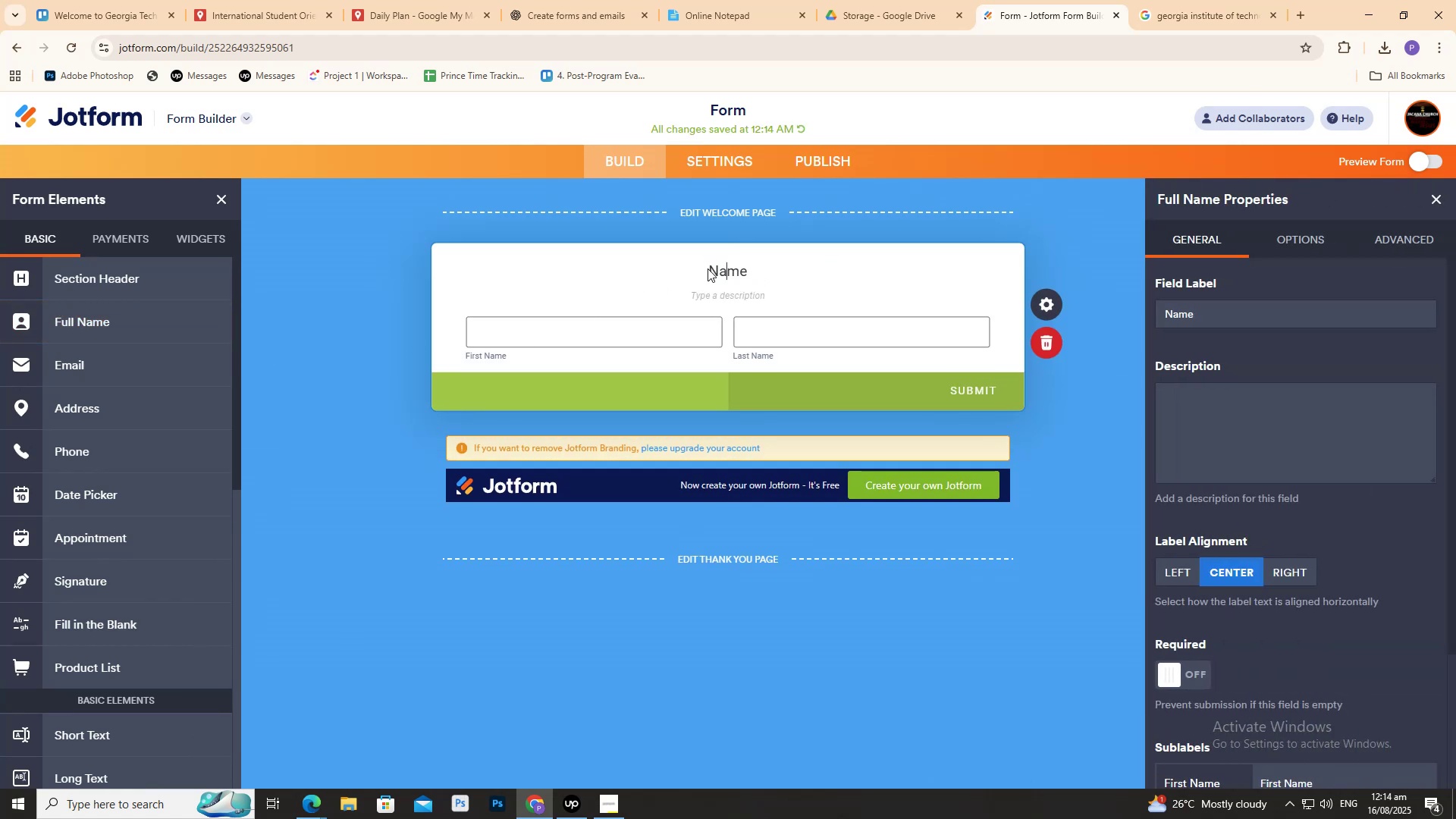 
double_click([708, 268])
 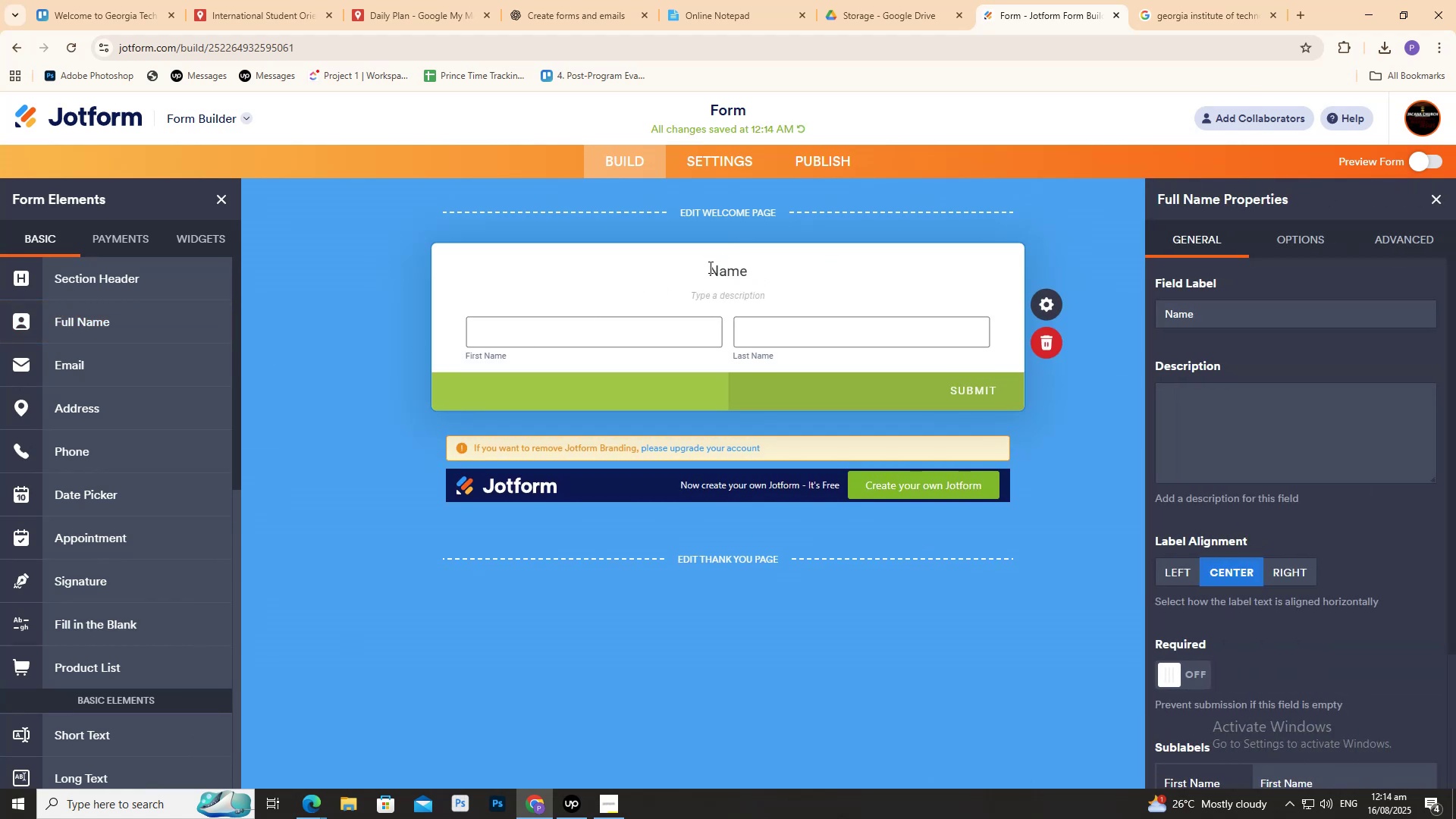 
triple_click([710, 267])
 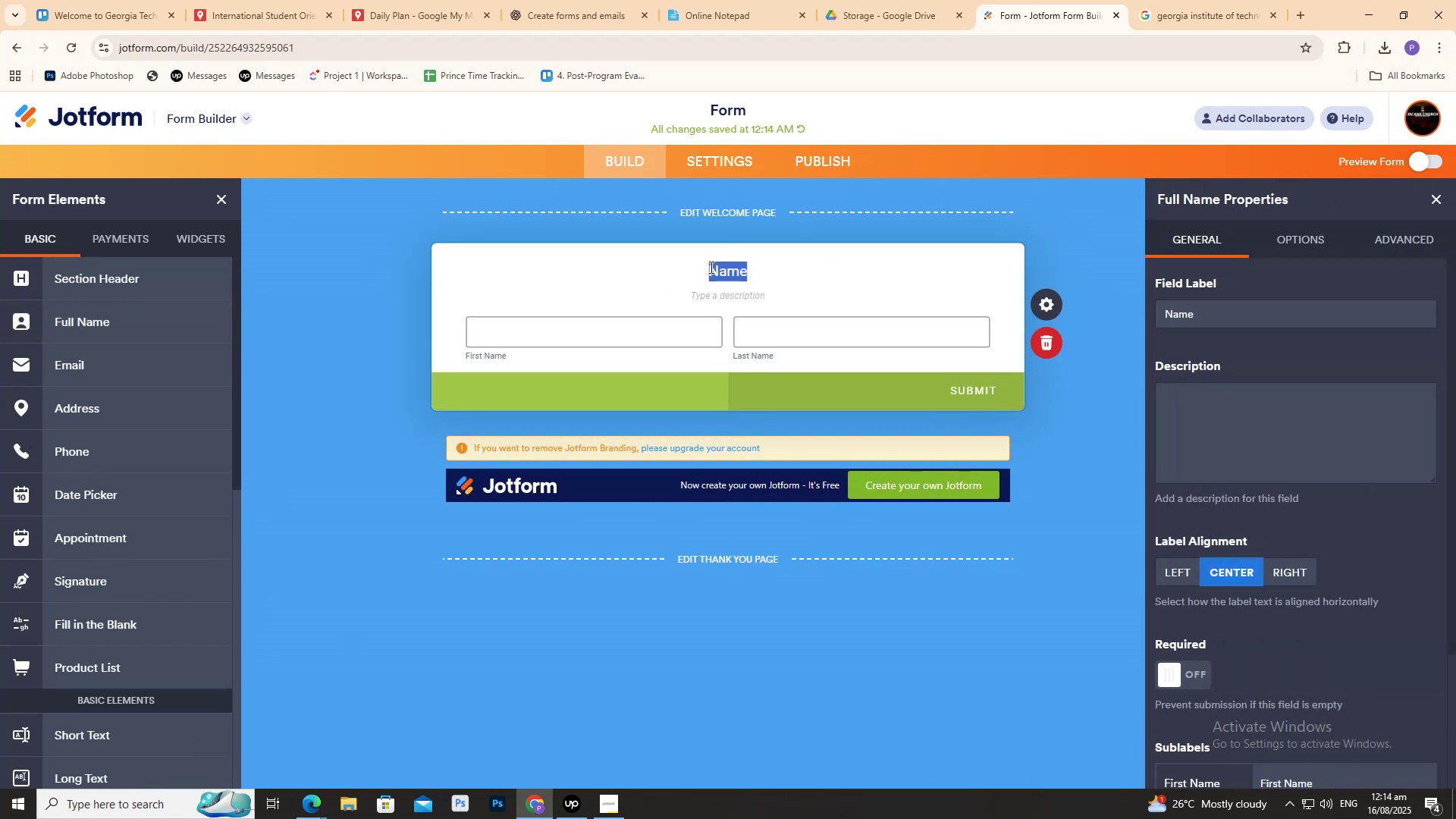 
triple_click([710, 267])
 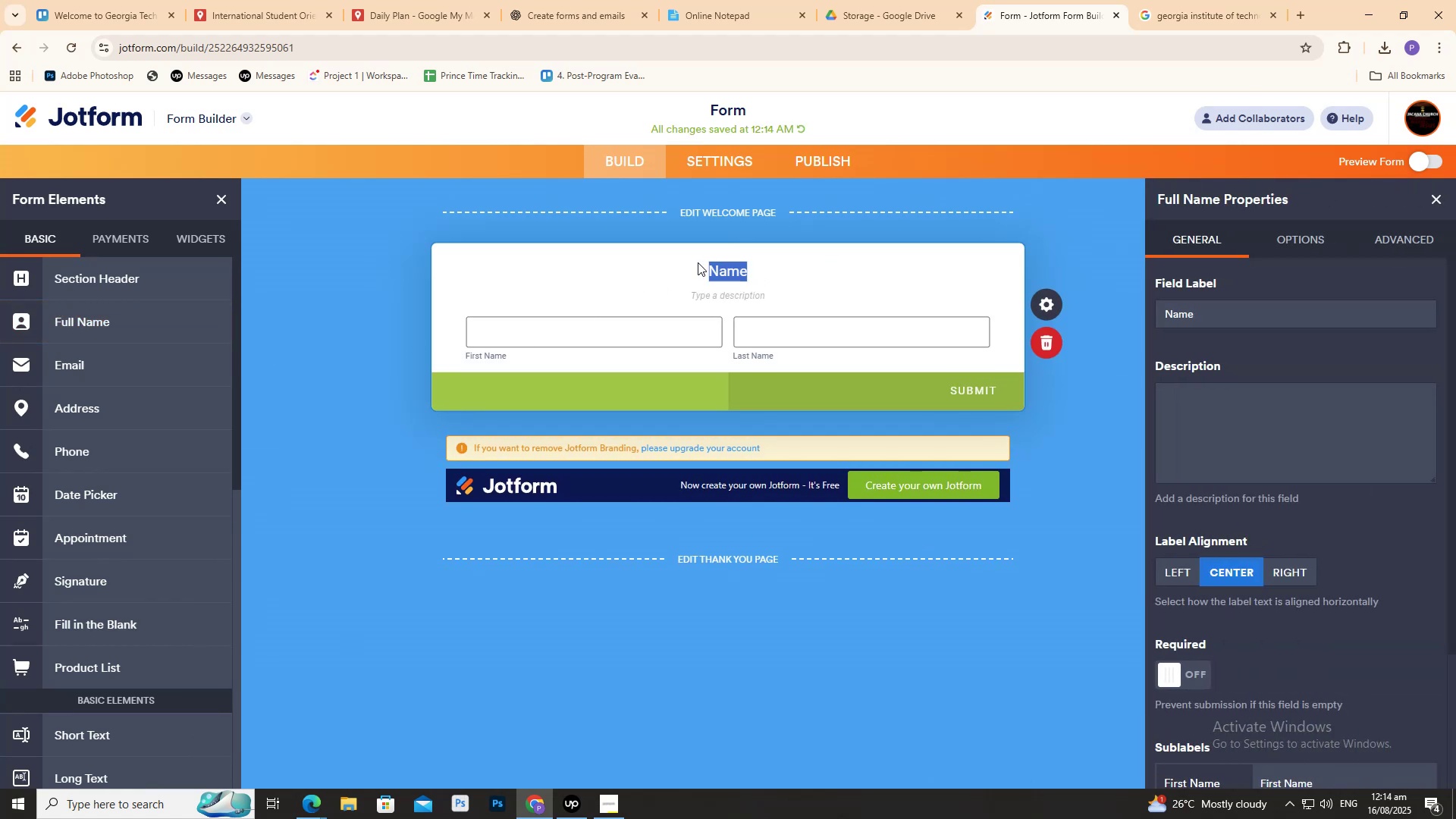 
triple_click([691, 261])
 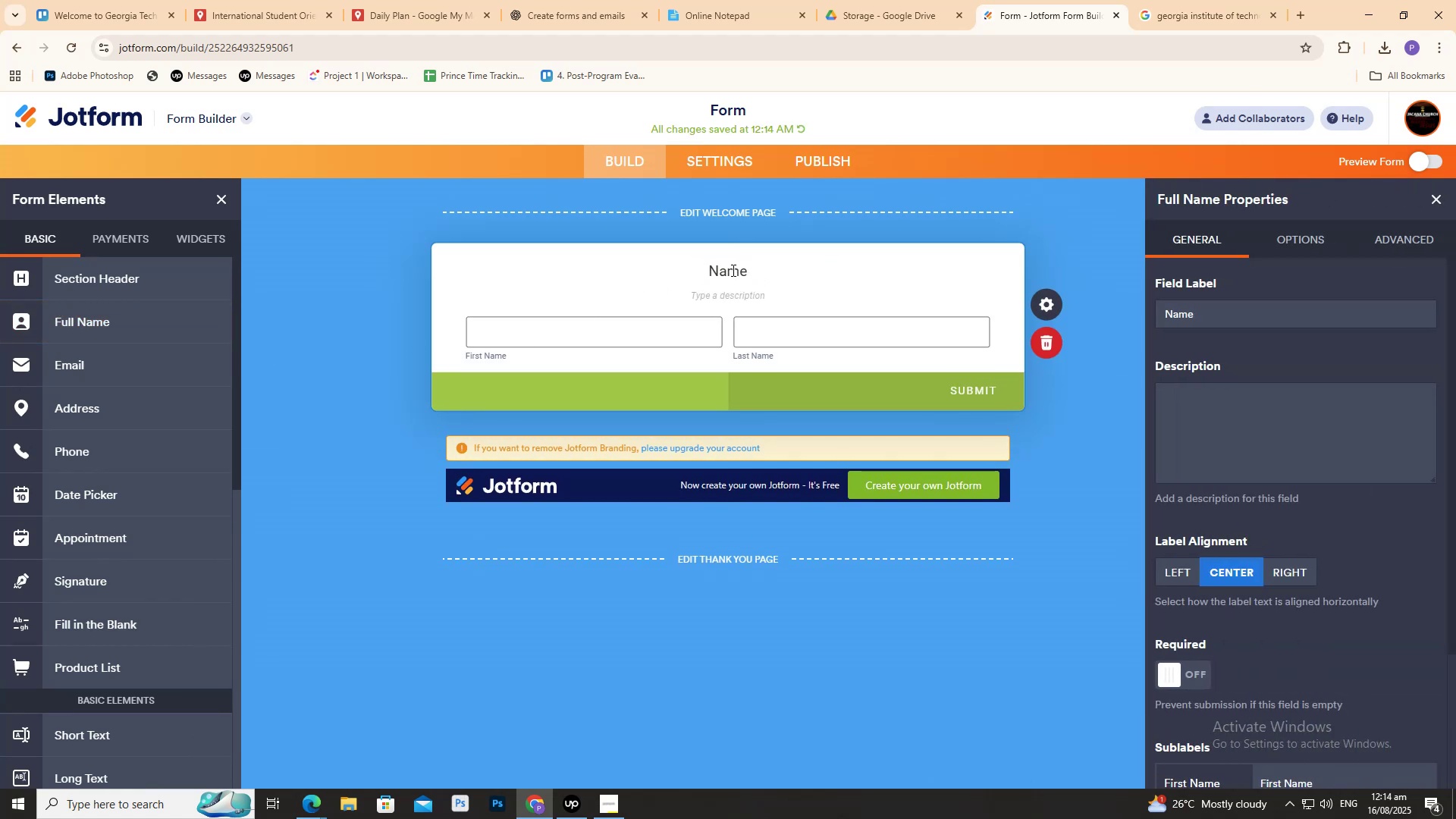 
triple_click([732, 270])
 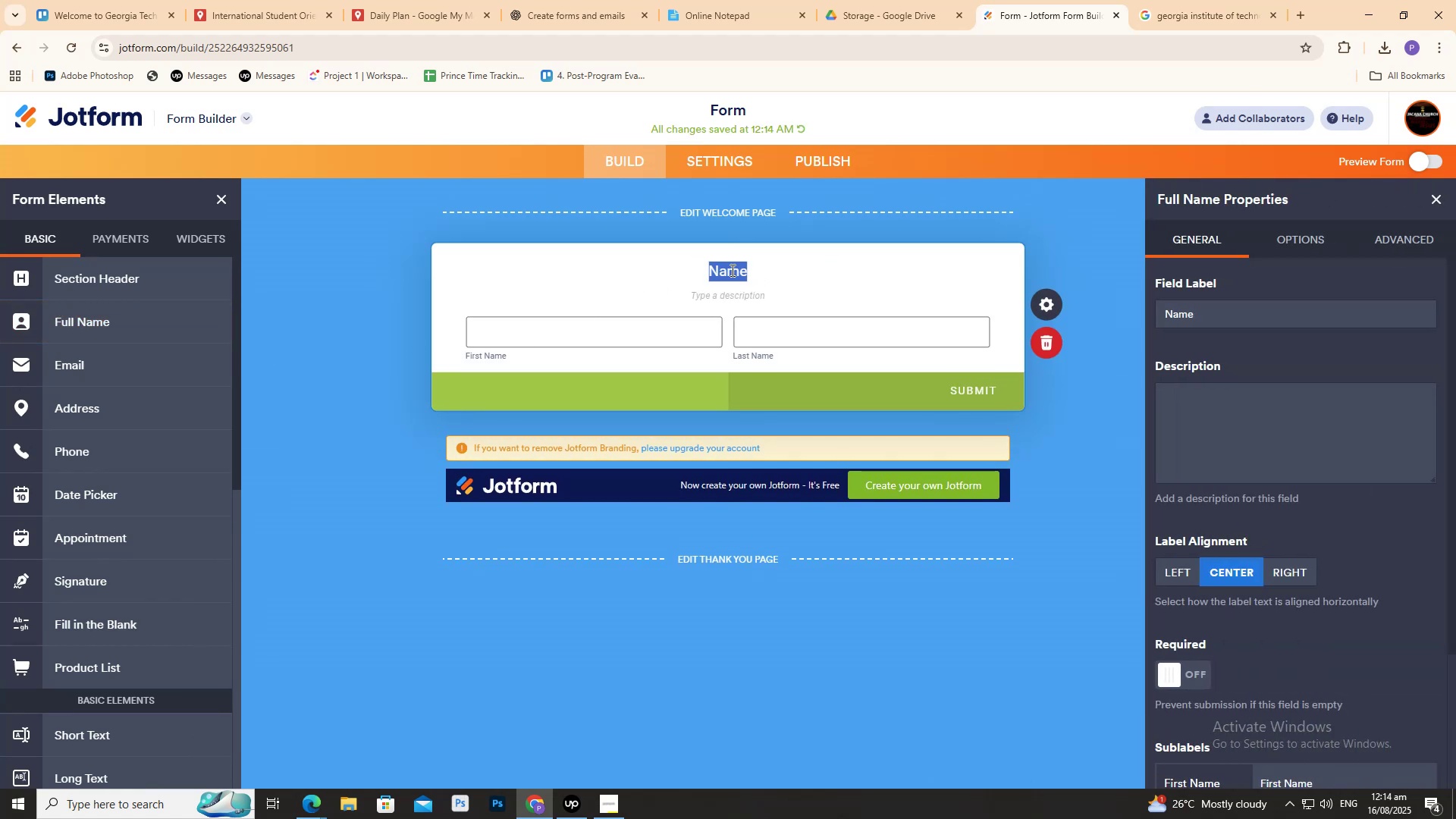 
triple_click([731, 270])
 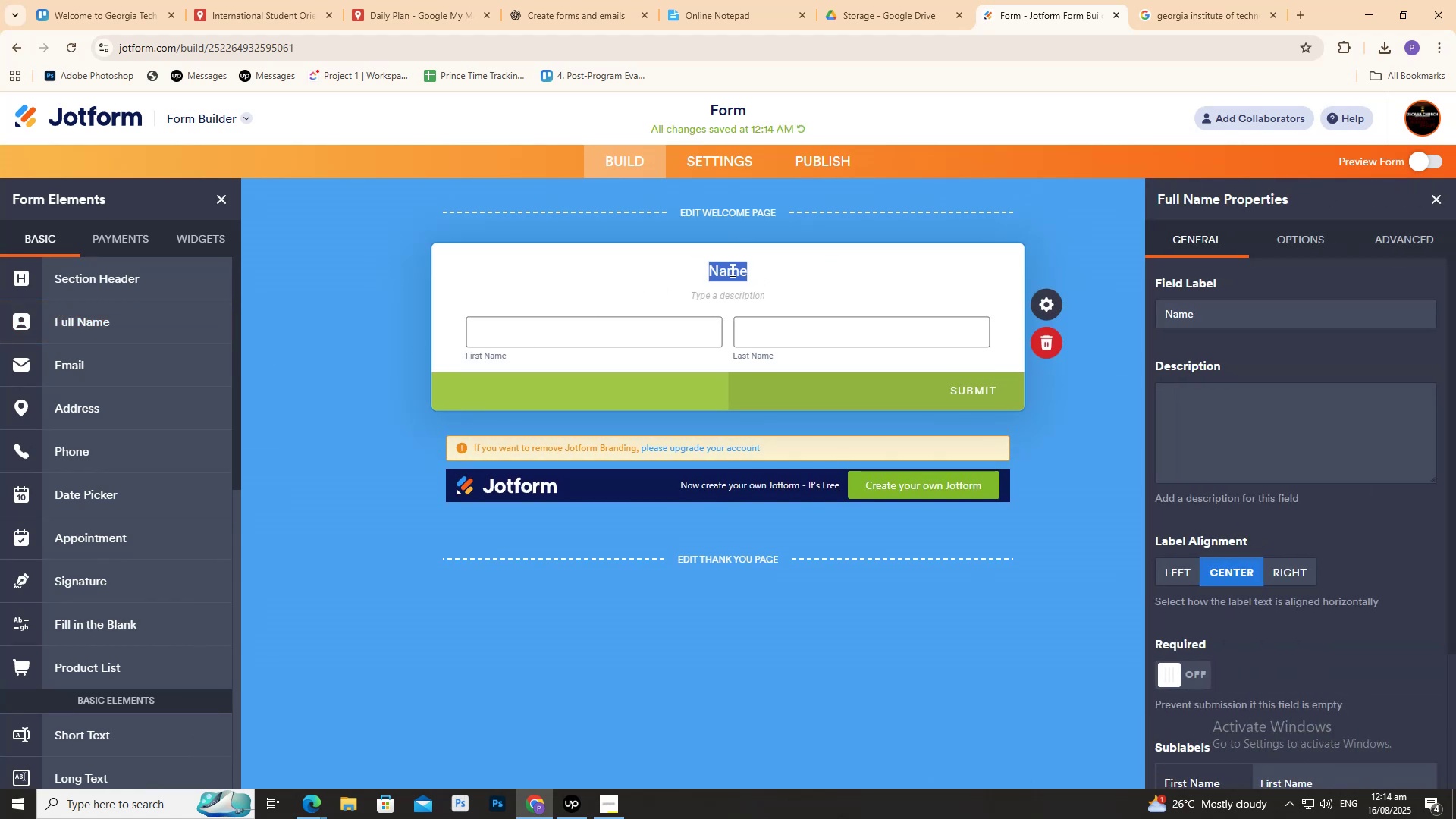 
triple_click([731, 270])
 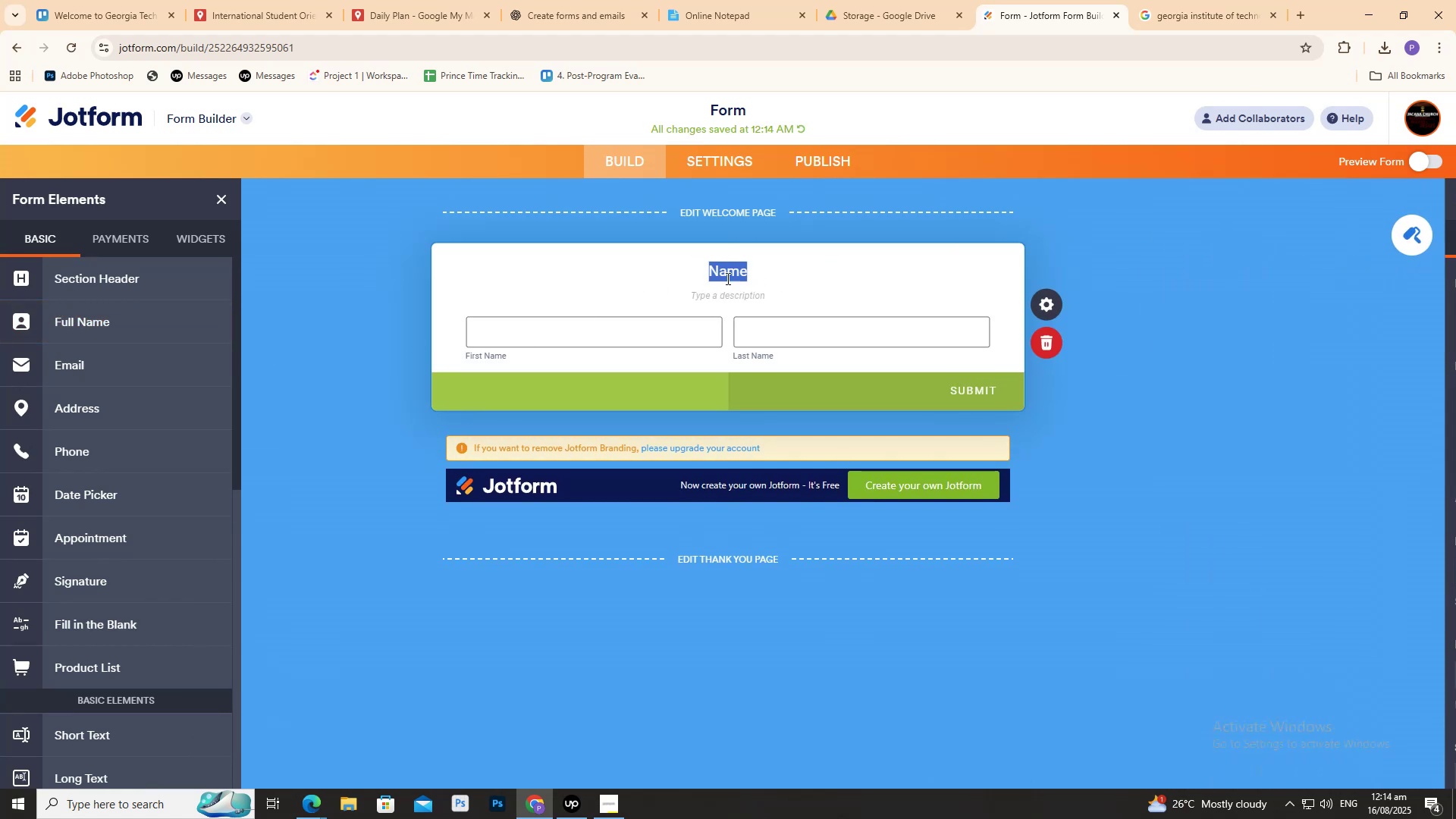 
triple_click([777, 261])
 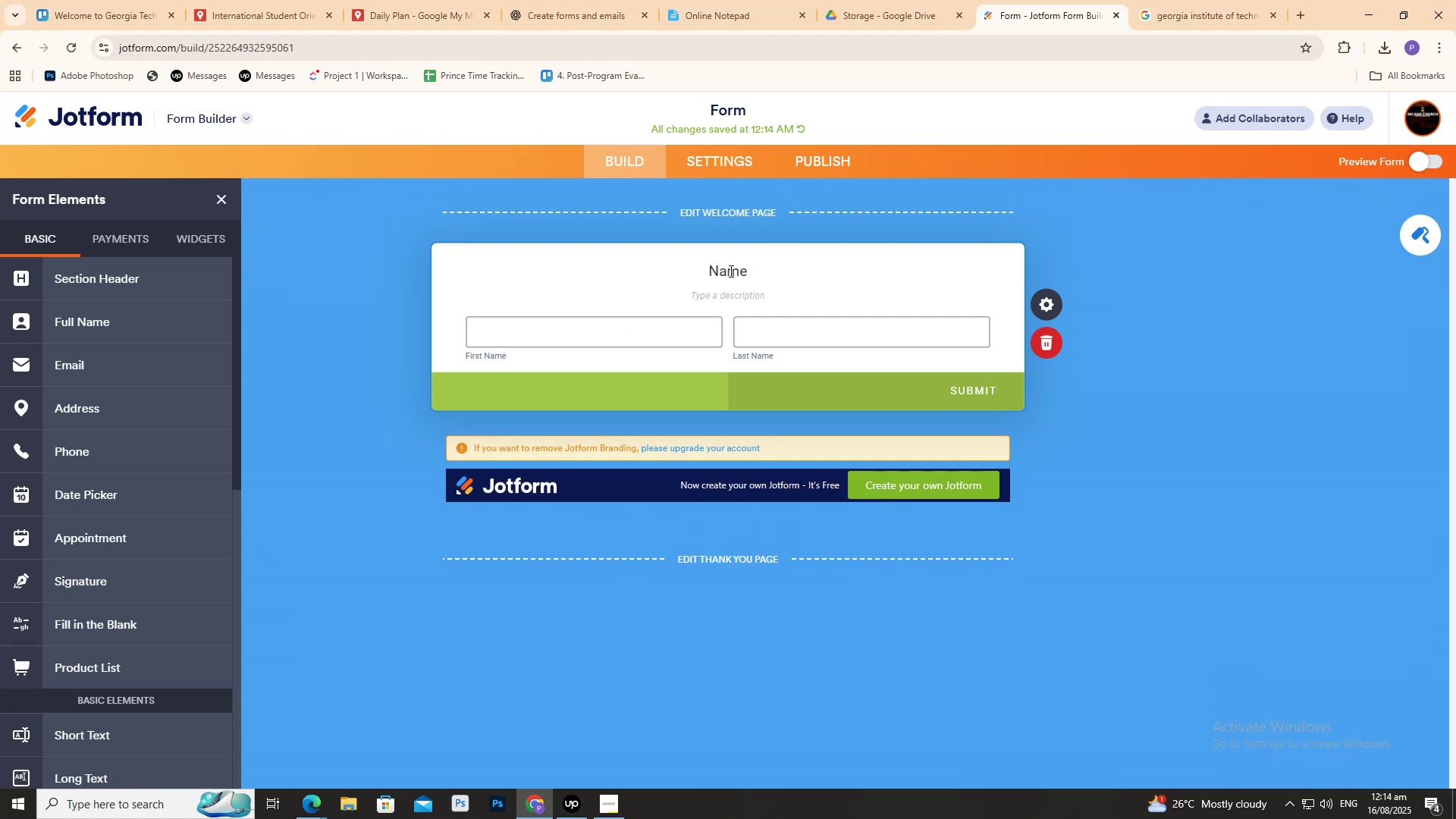 
triple_click([730, 271])
 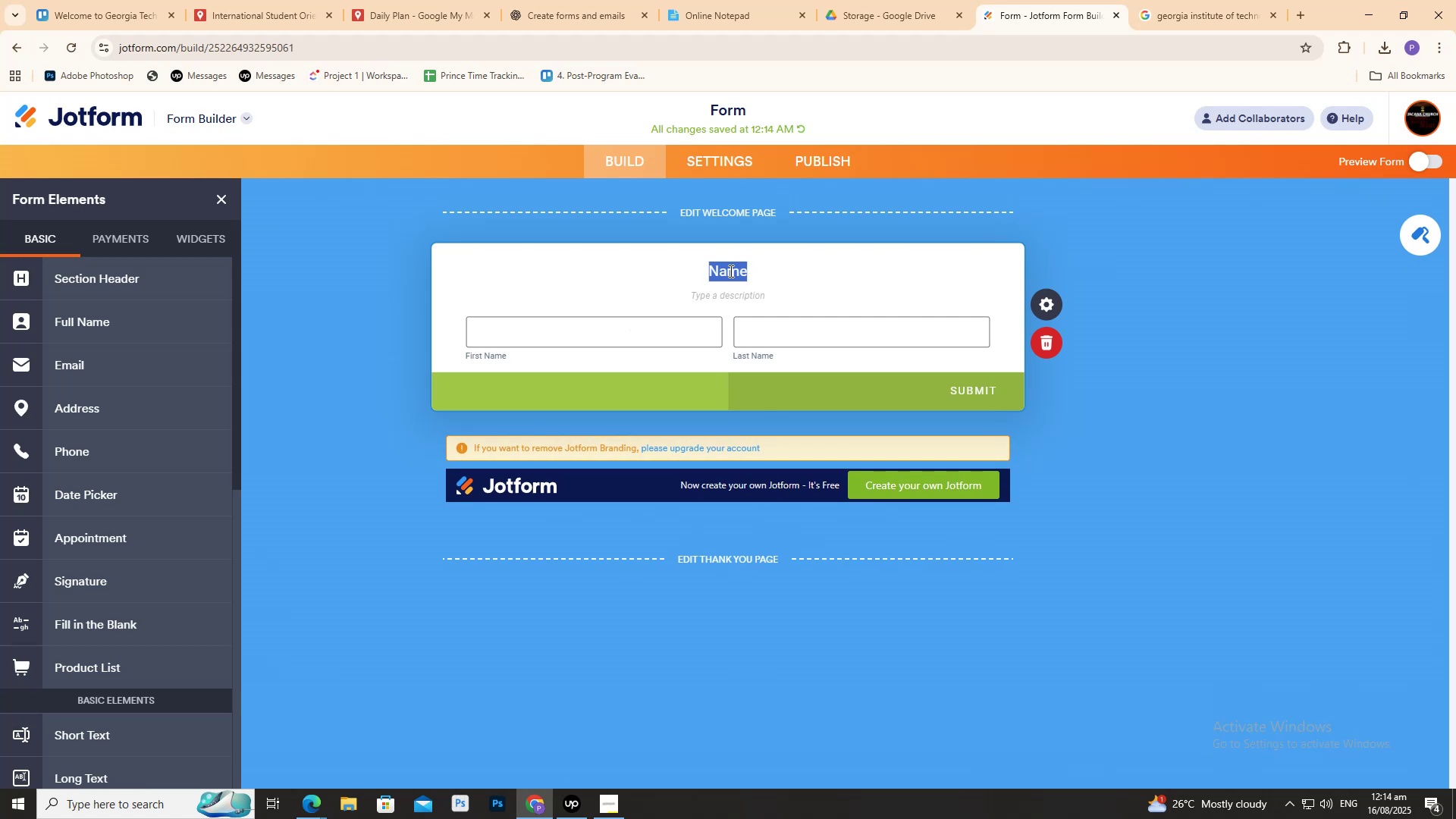 
triple_click([730, 271])
 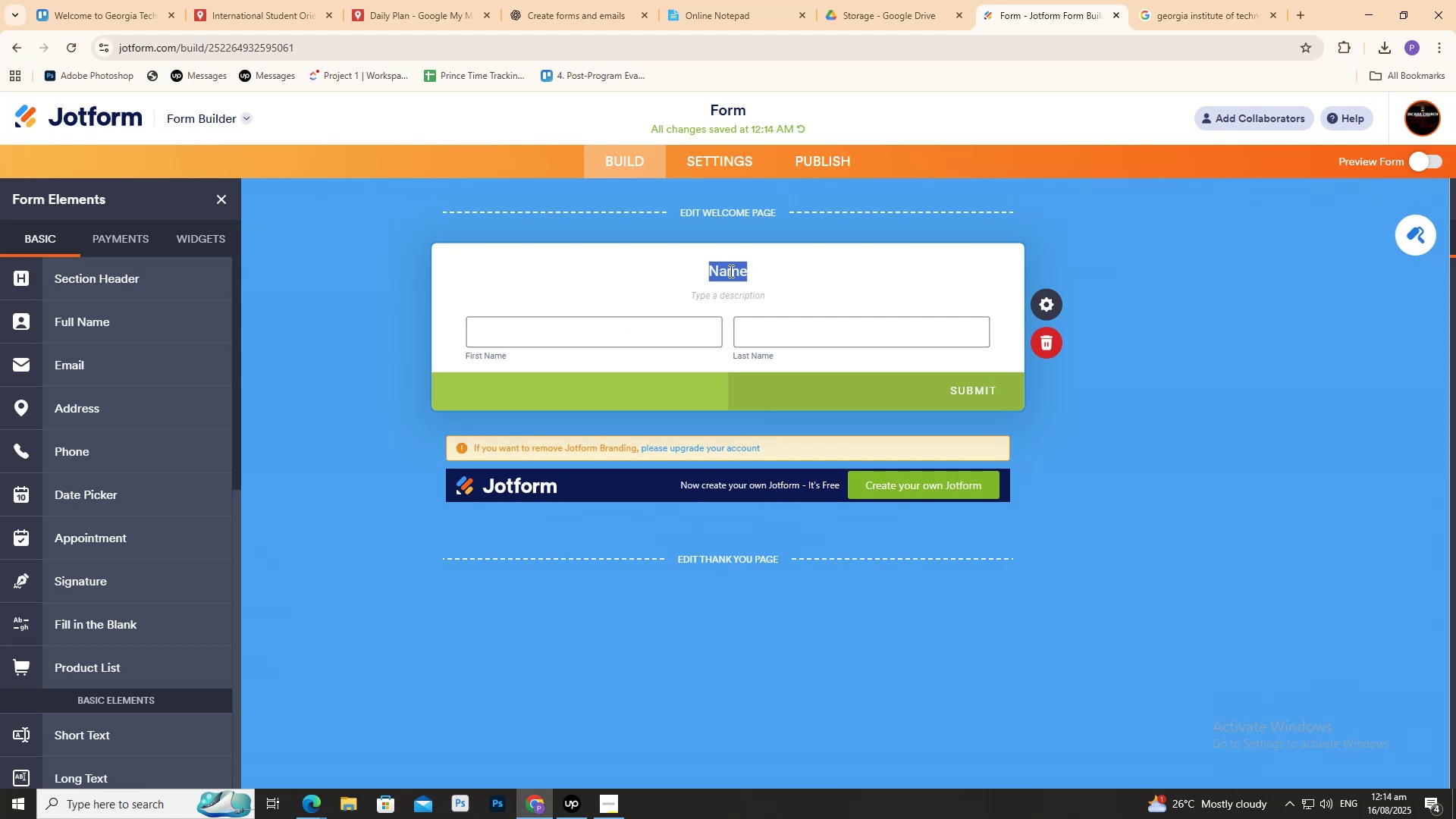 
triple_click([730, 271])
 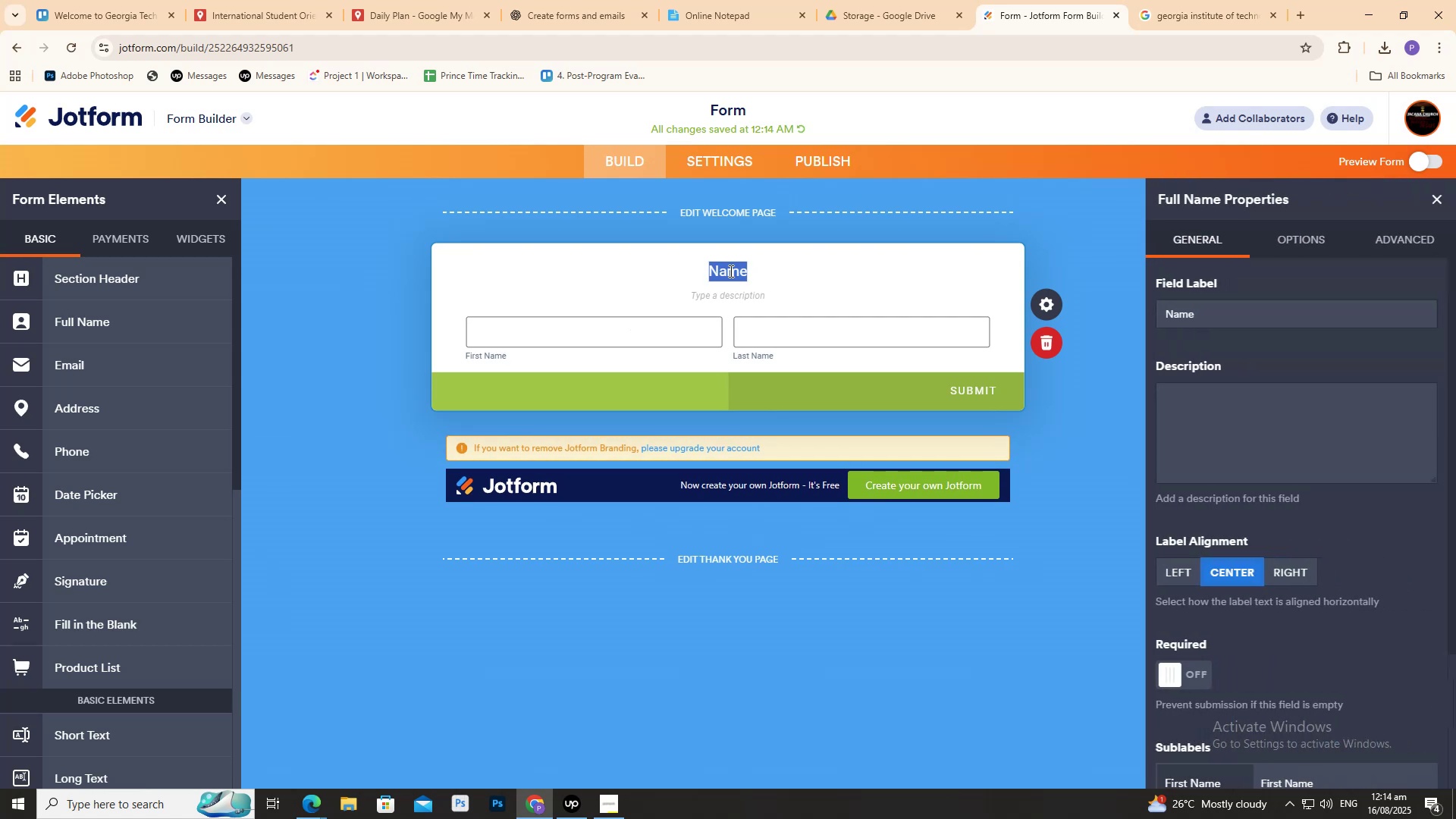 
triple_click([730, 271])
 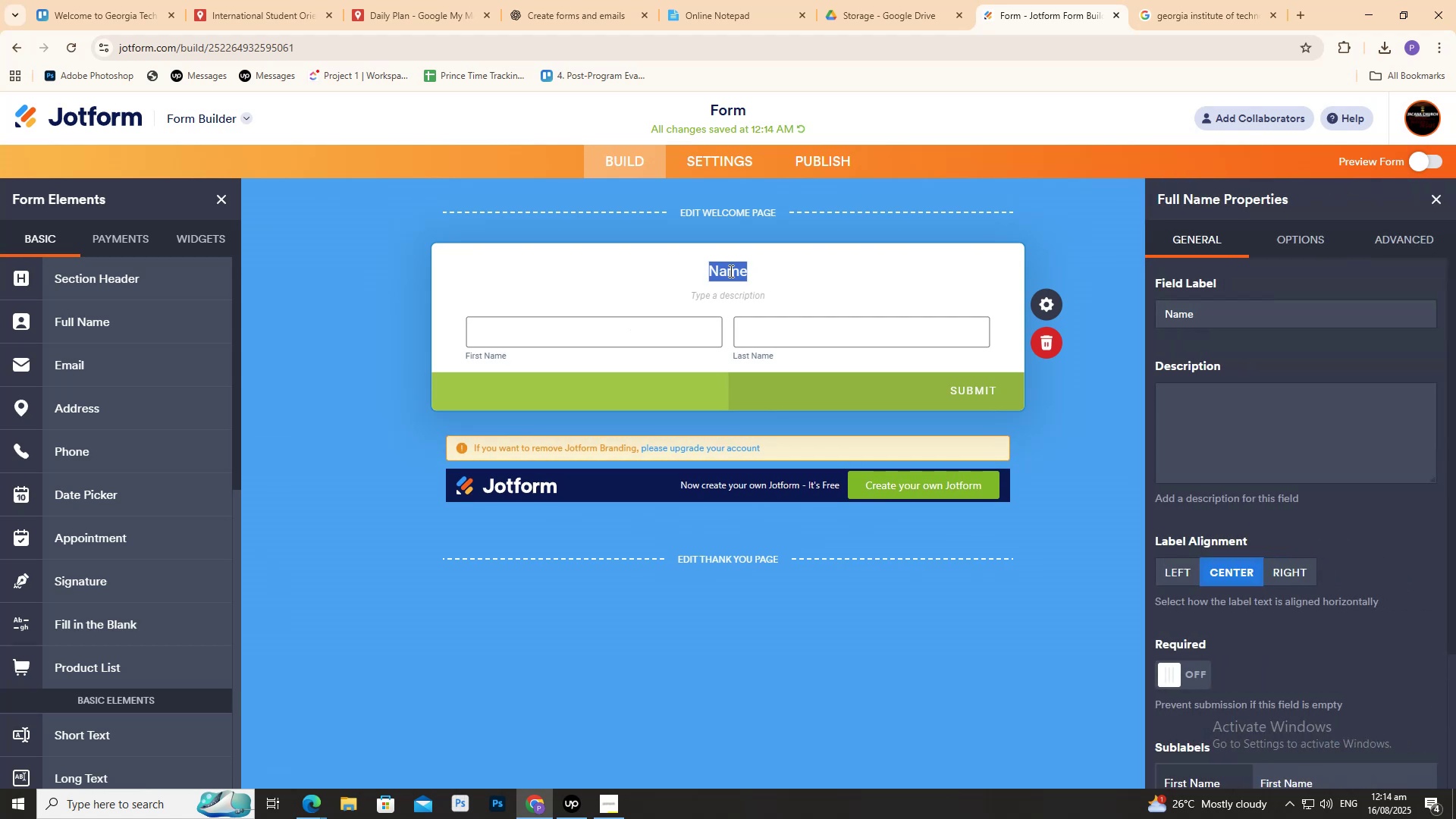 
triple_click([730, 271])
 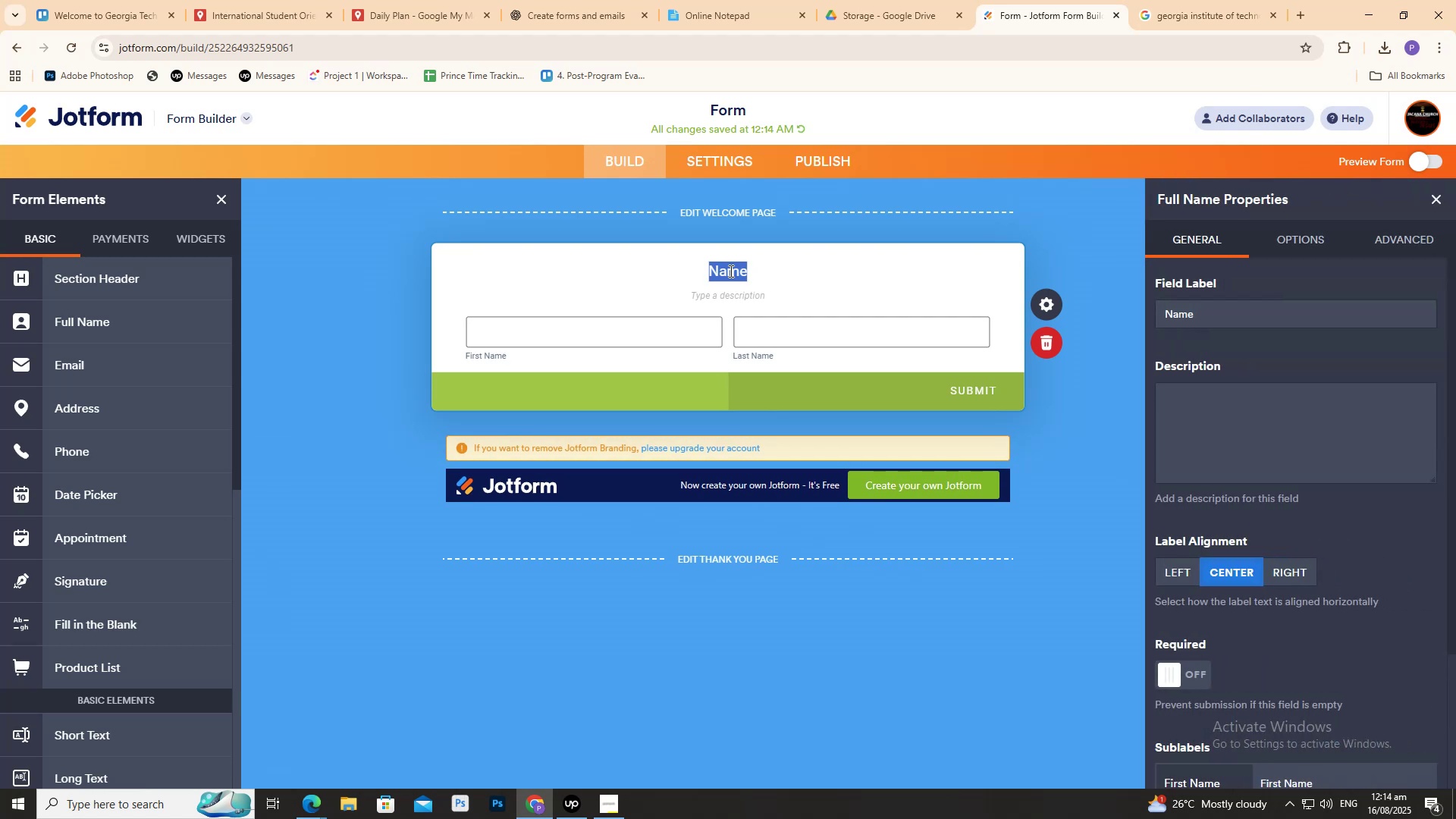 
triple_click([730, 271])
 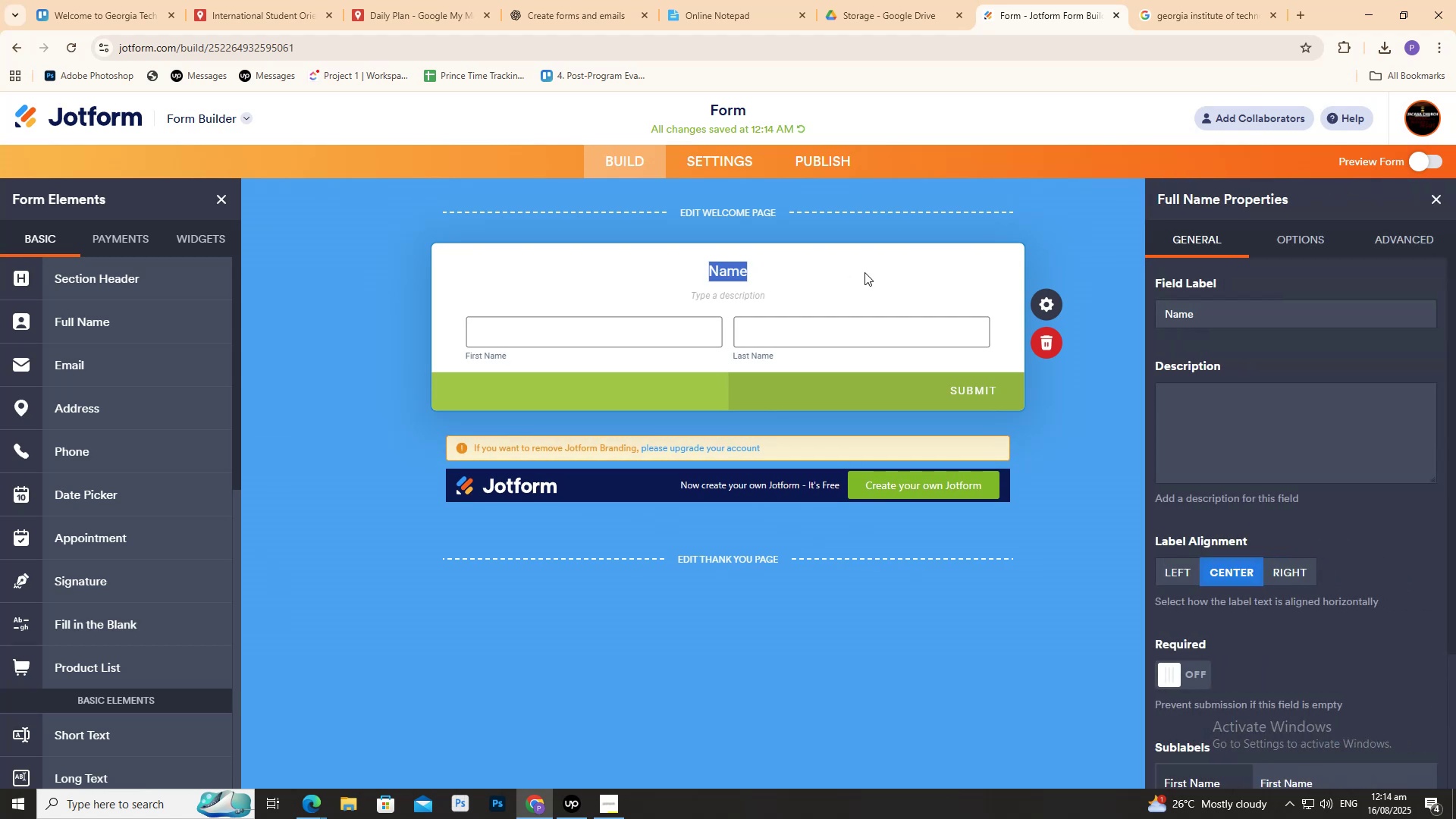 
left_click([880, 269])
 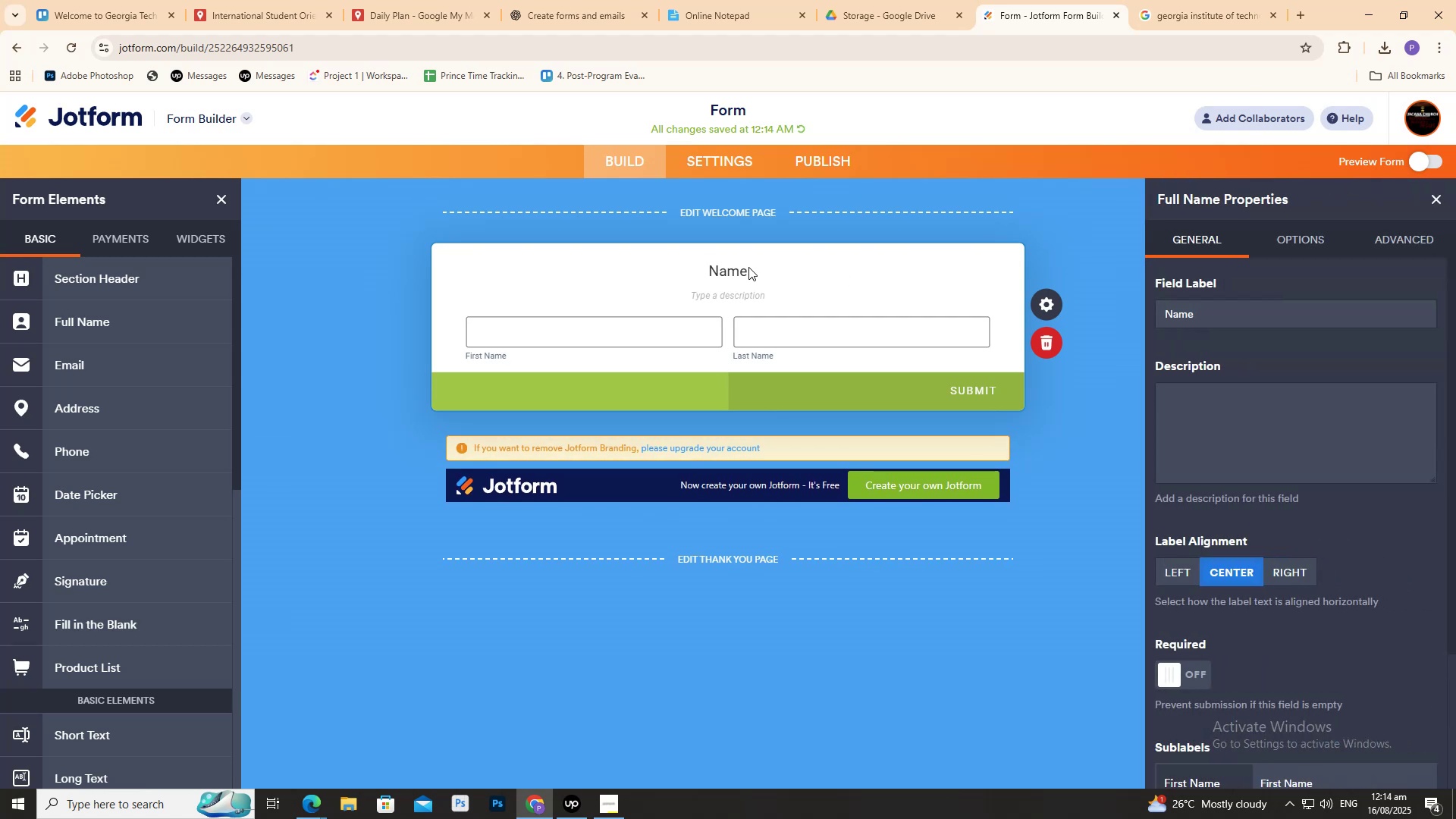 
double_click([739, 269])
 